 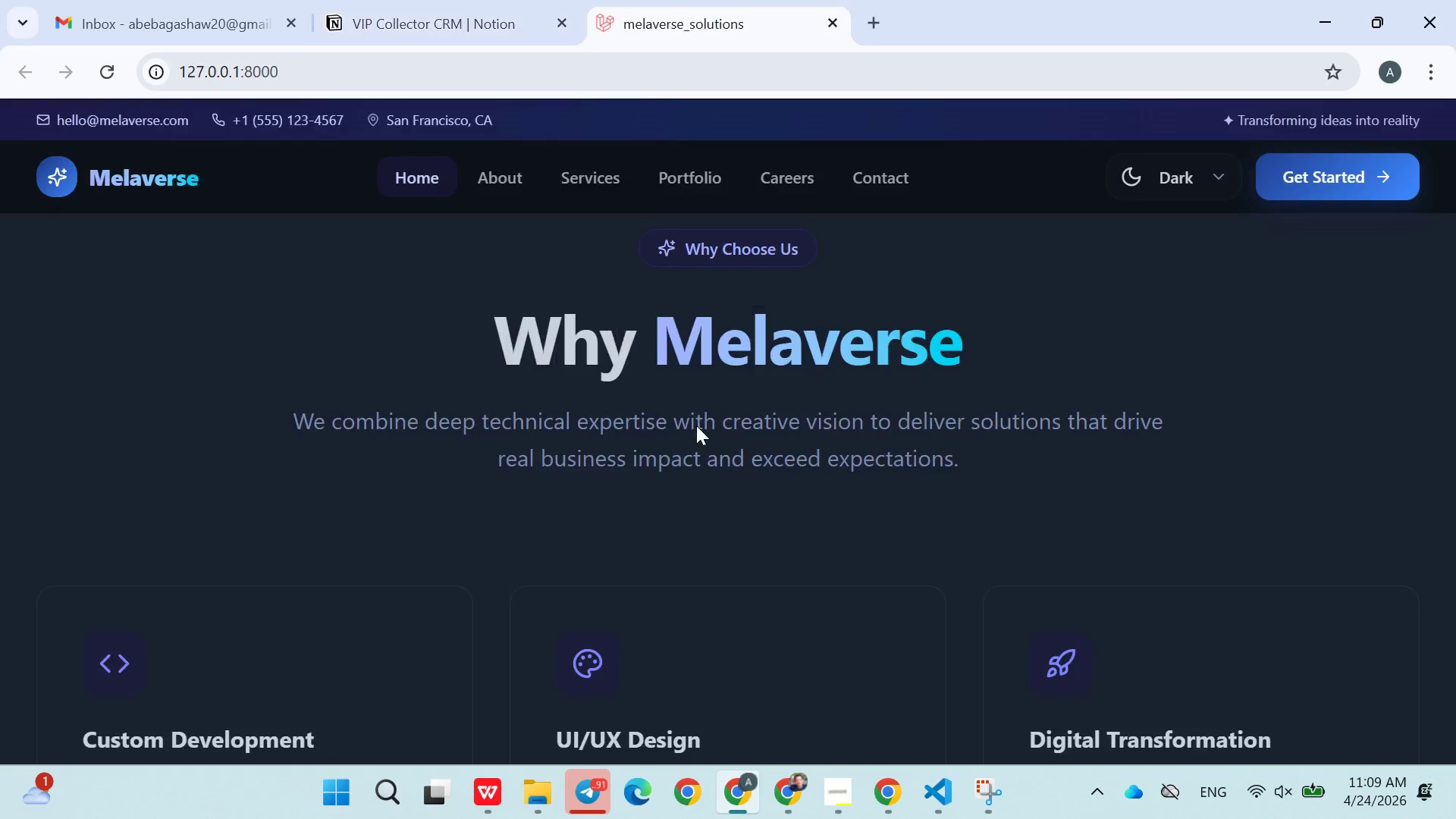 
scroll: coordinate [417, 429], scroll_direction: up, amount: 4.0
 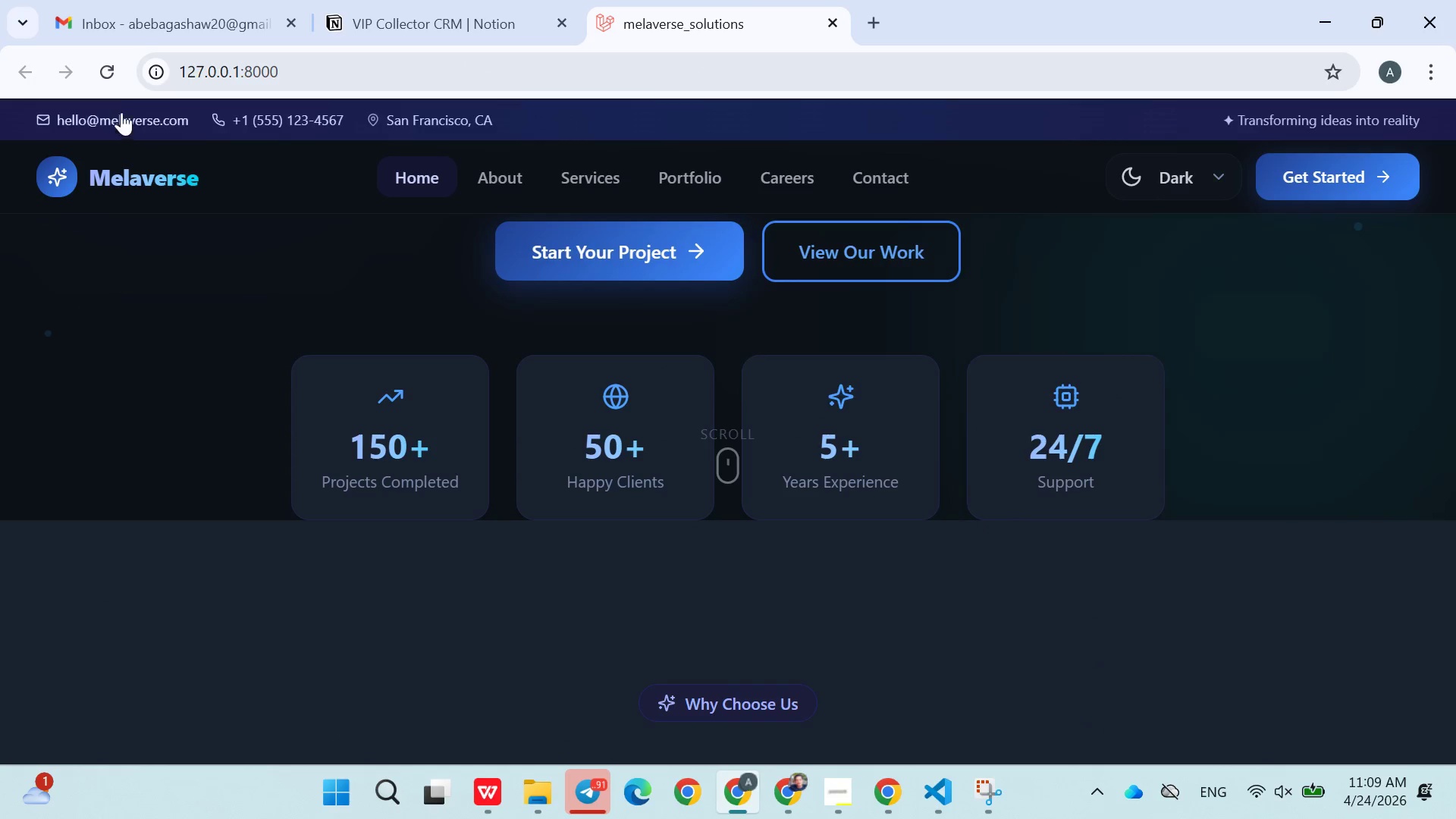 
left_click([110, 74])
 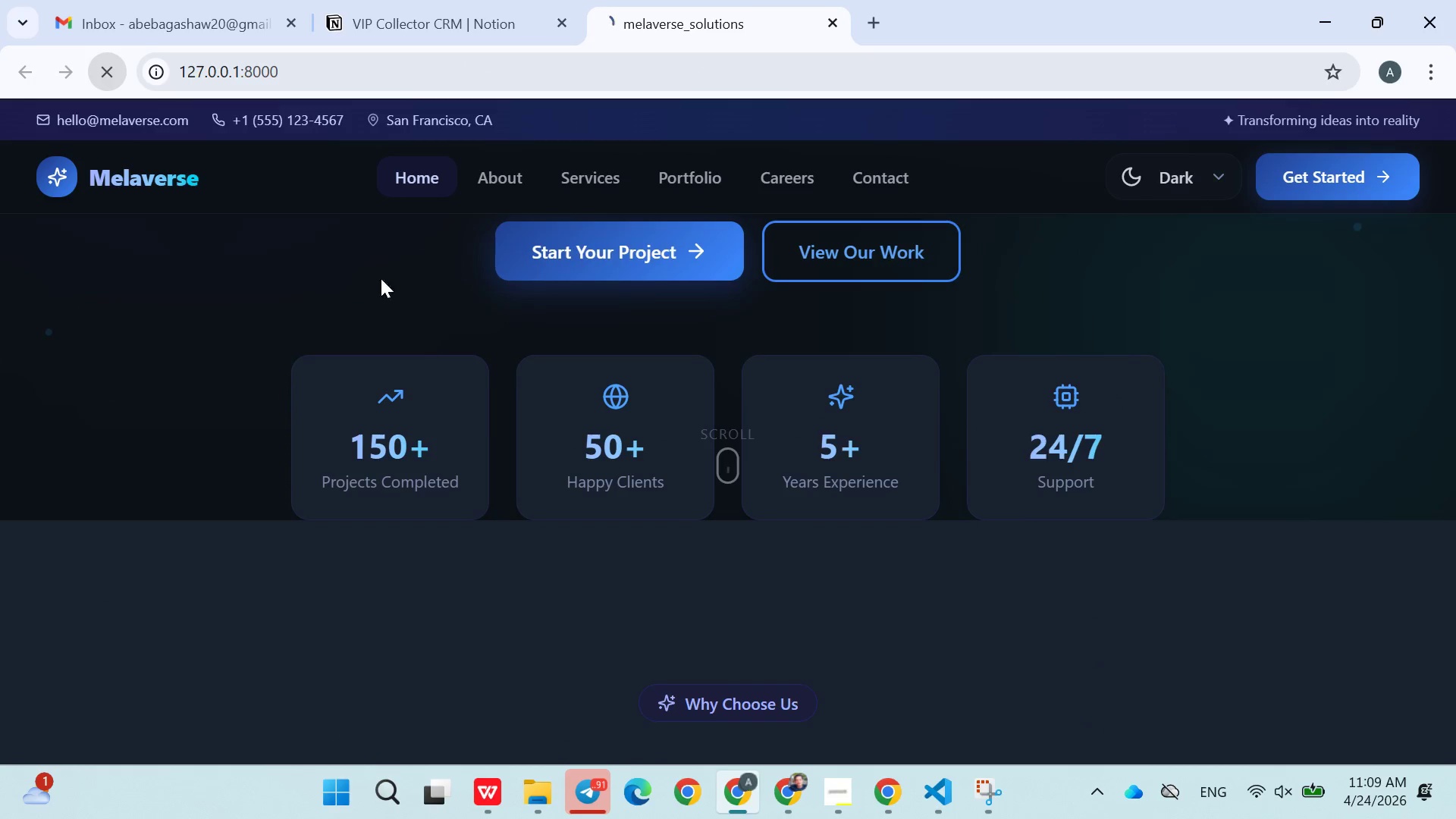 
scroll: coordinate [480, 348], scroll_direction: up, amount: 15.0
 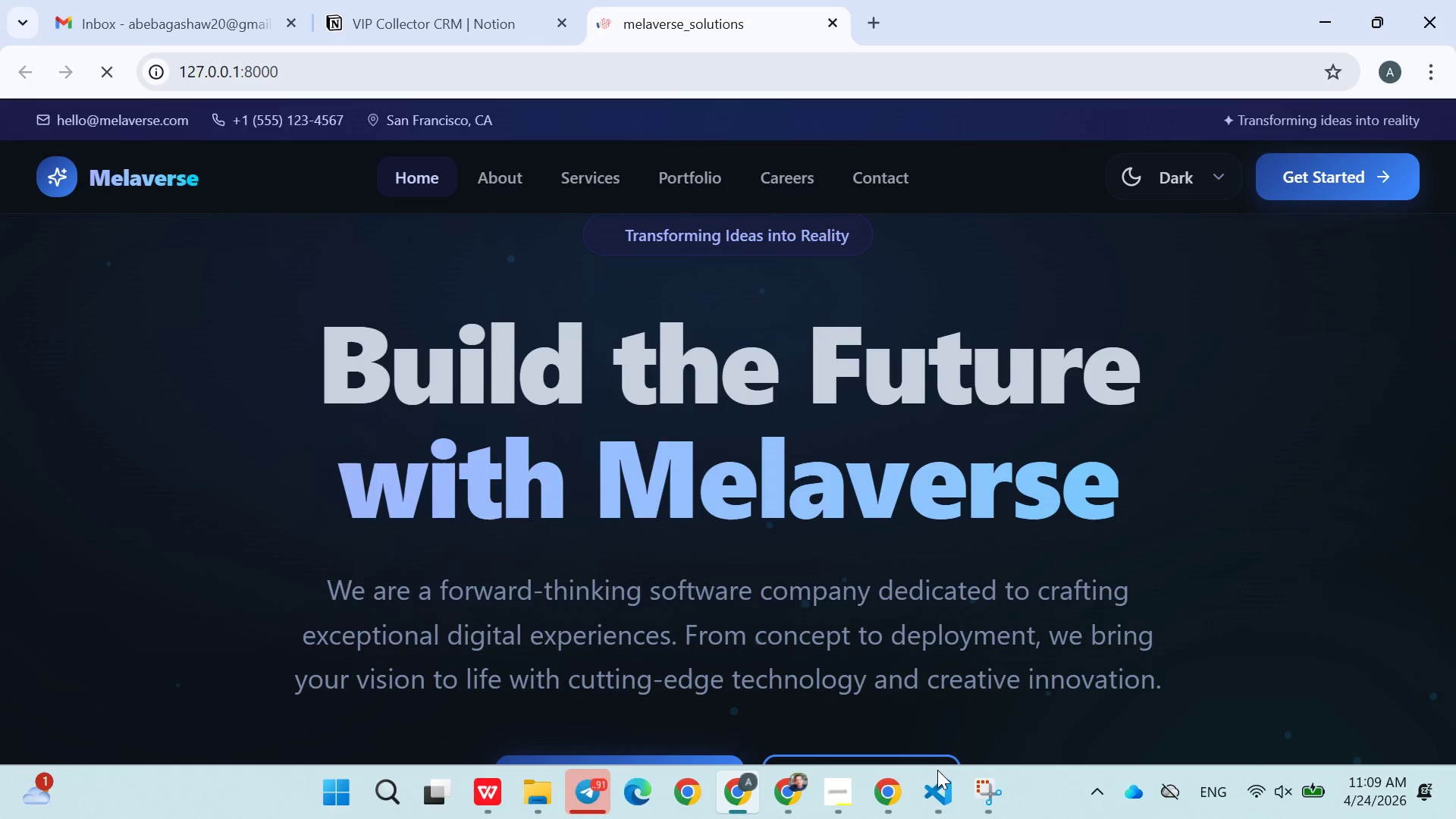 
left_click([938, 786])
 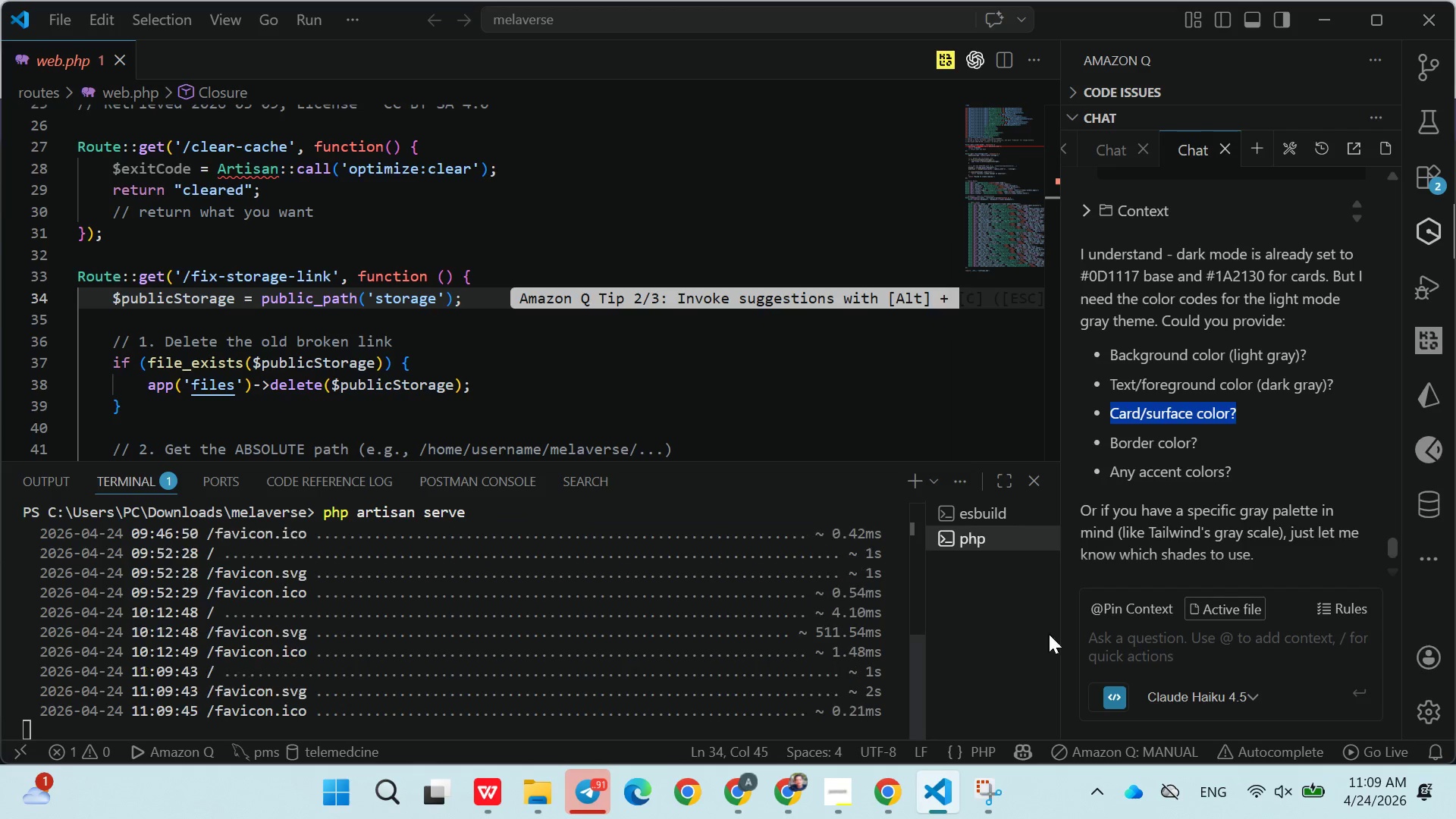 
scroll: coordinate [1186, 499], scroll_direction: down, amount: 3.0
 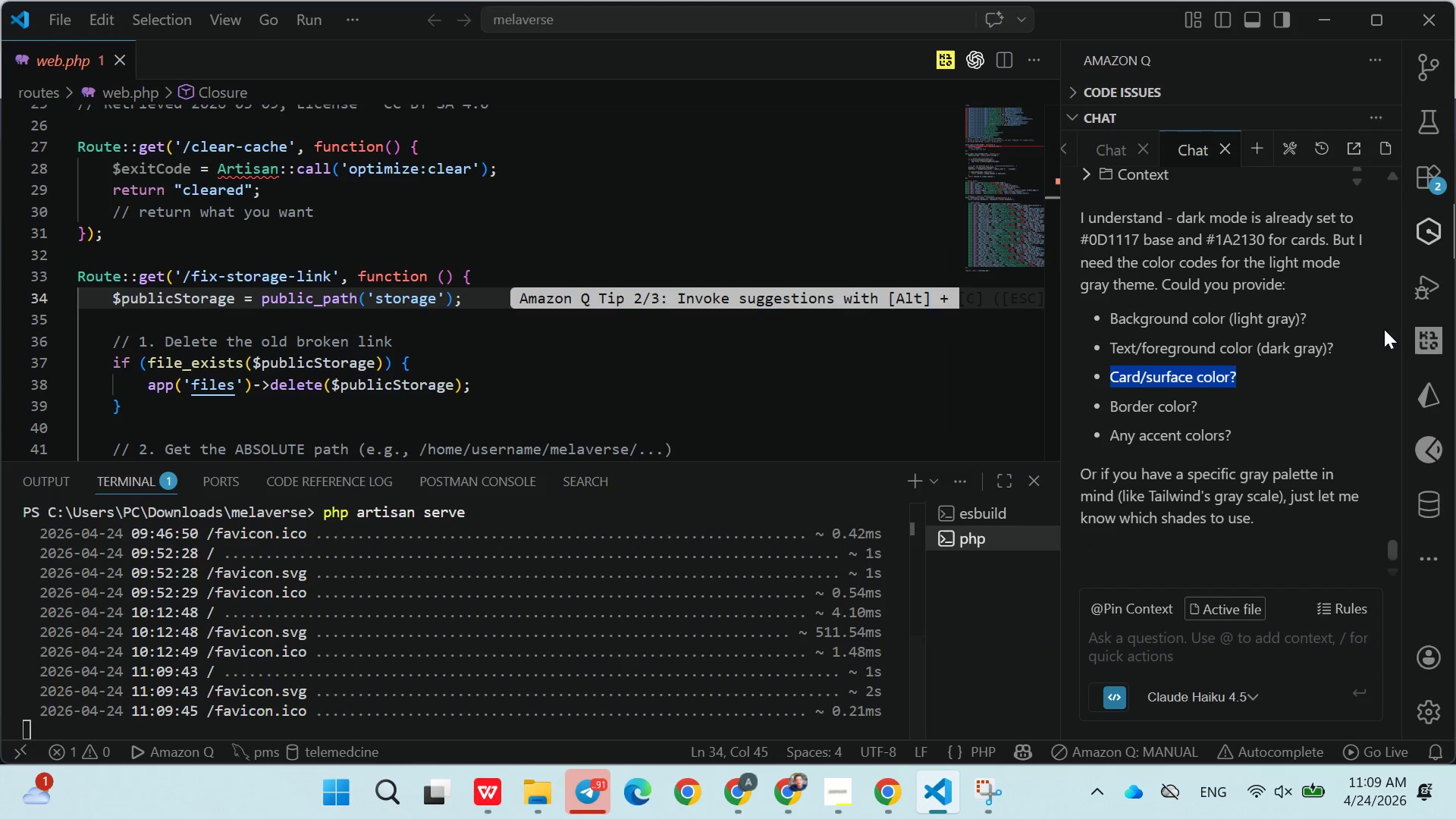 
left_click([1422, 332])
 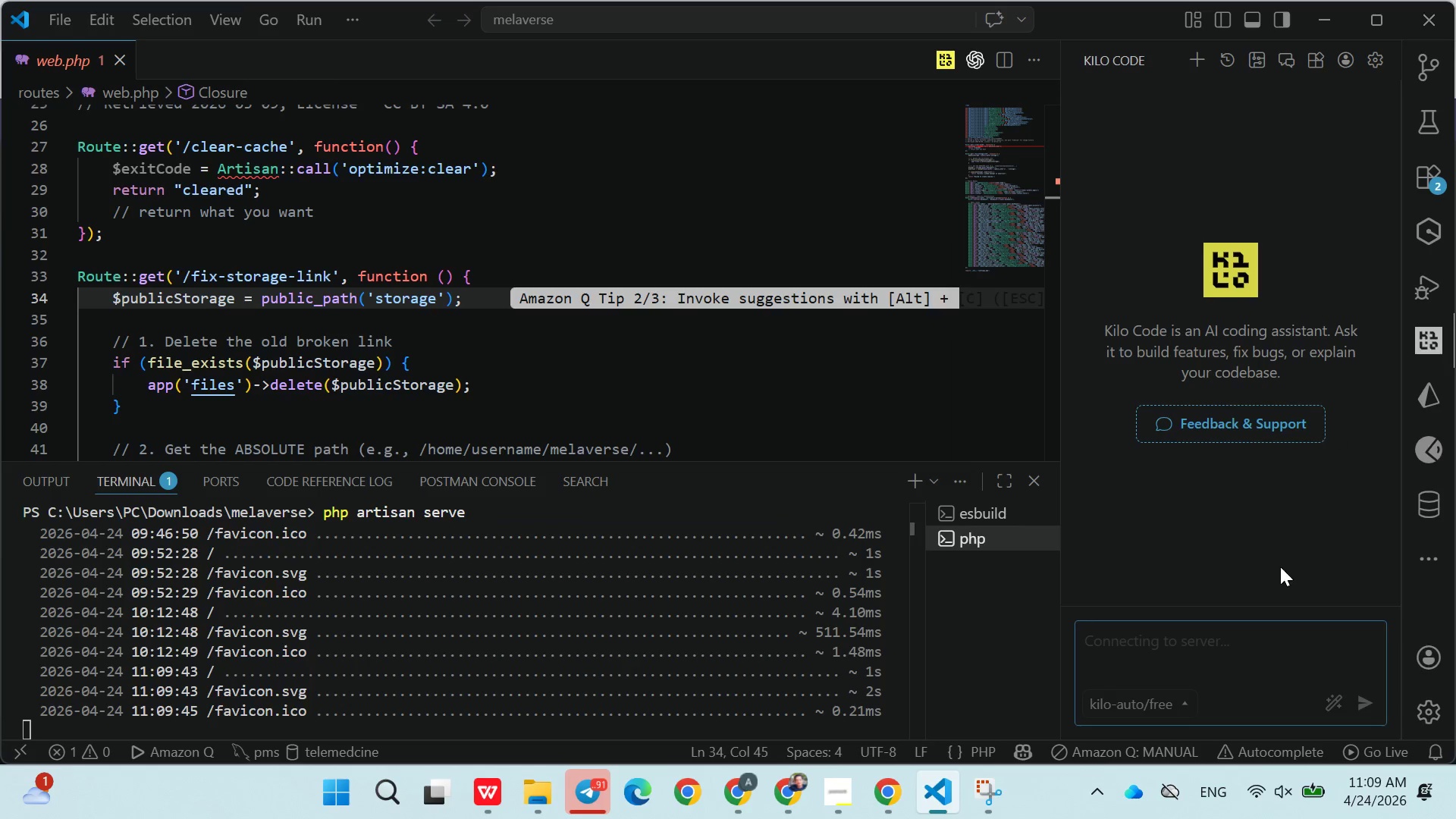 
left_click([1124, 656])
 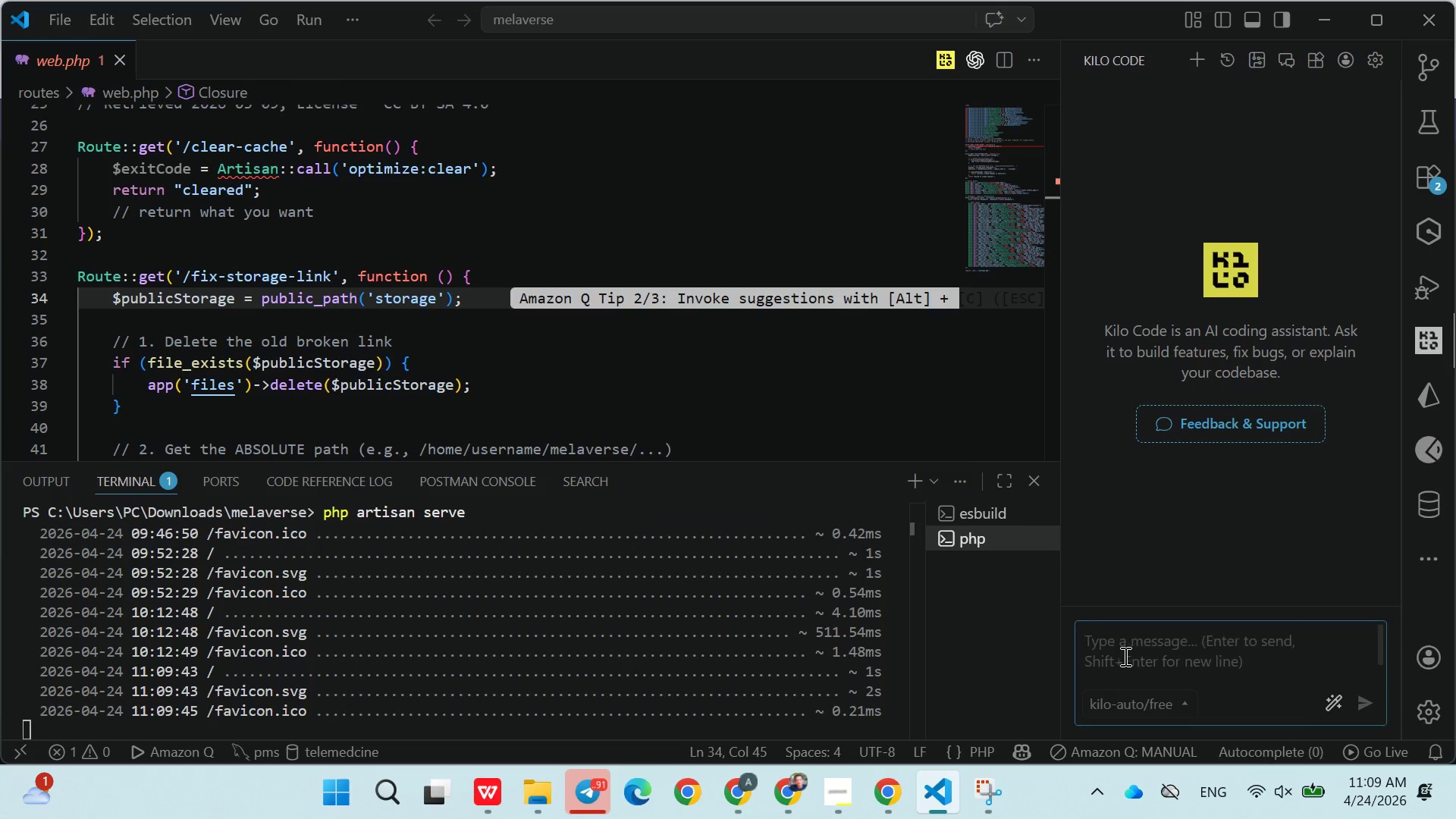 
type(please use the coloring when dark mode)
 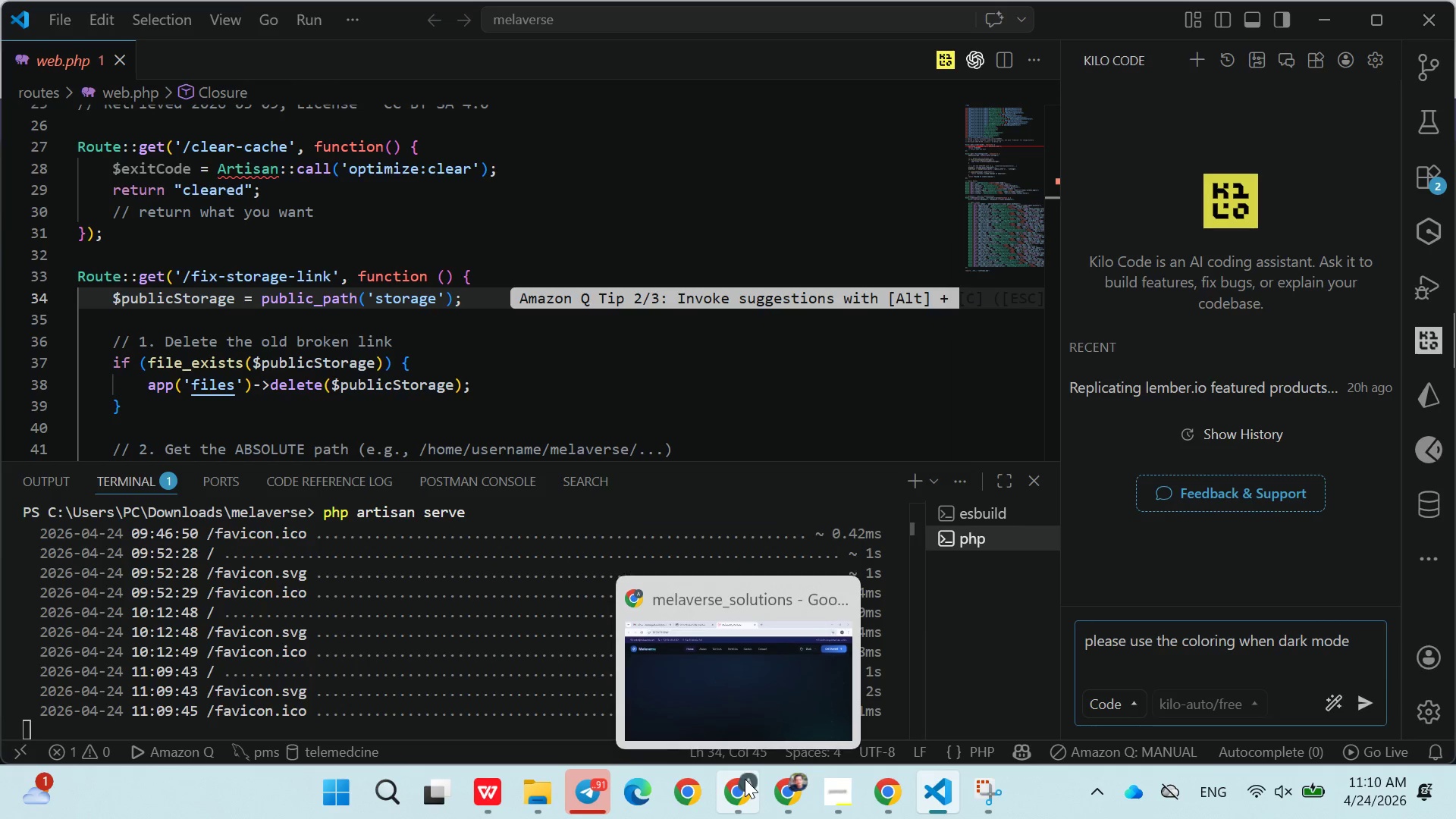 
left_click([601, 774])
 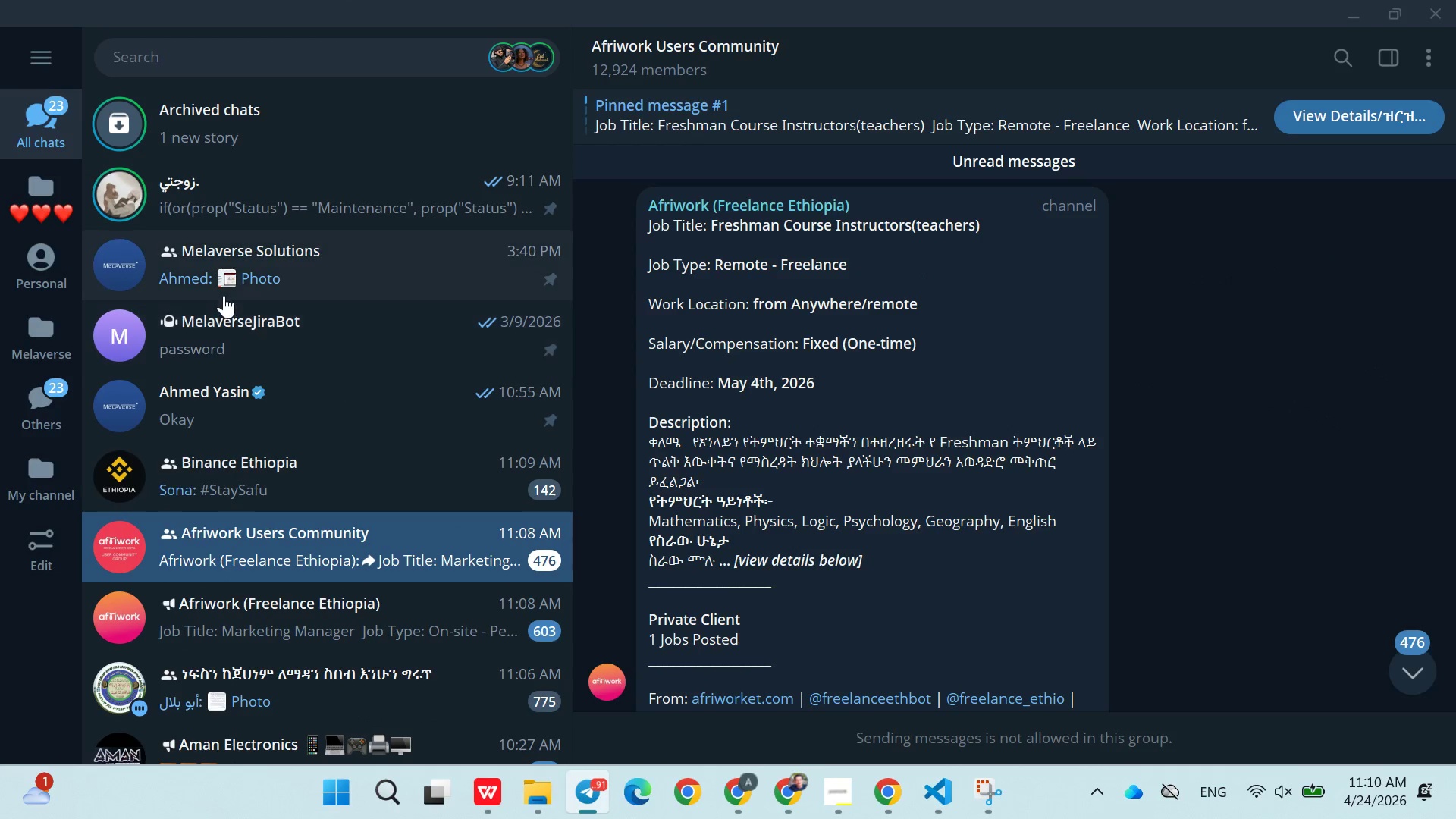 
left_click([262, 290])
 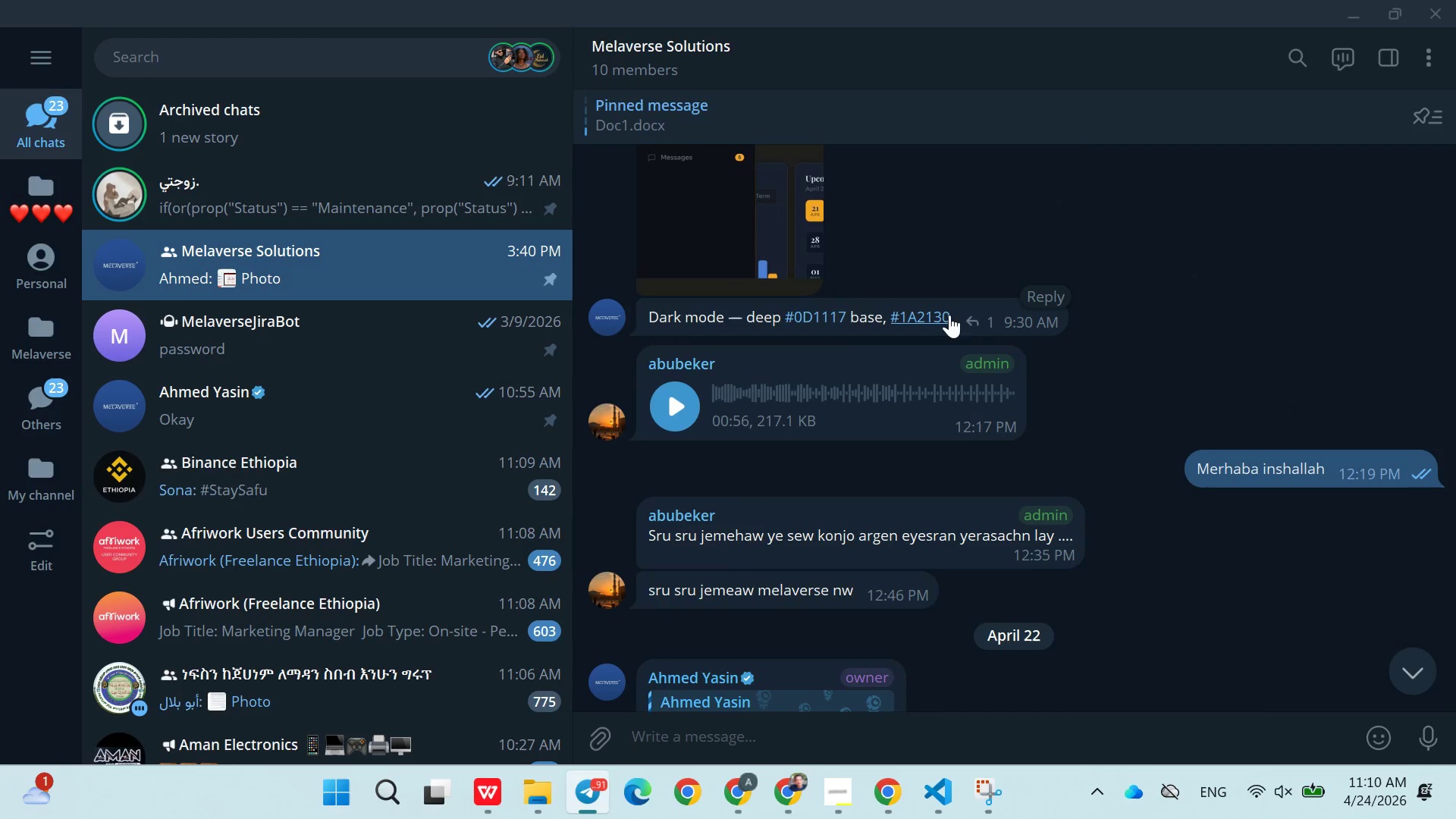 
right_click([965, 315])
 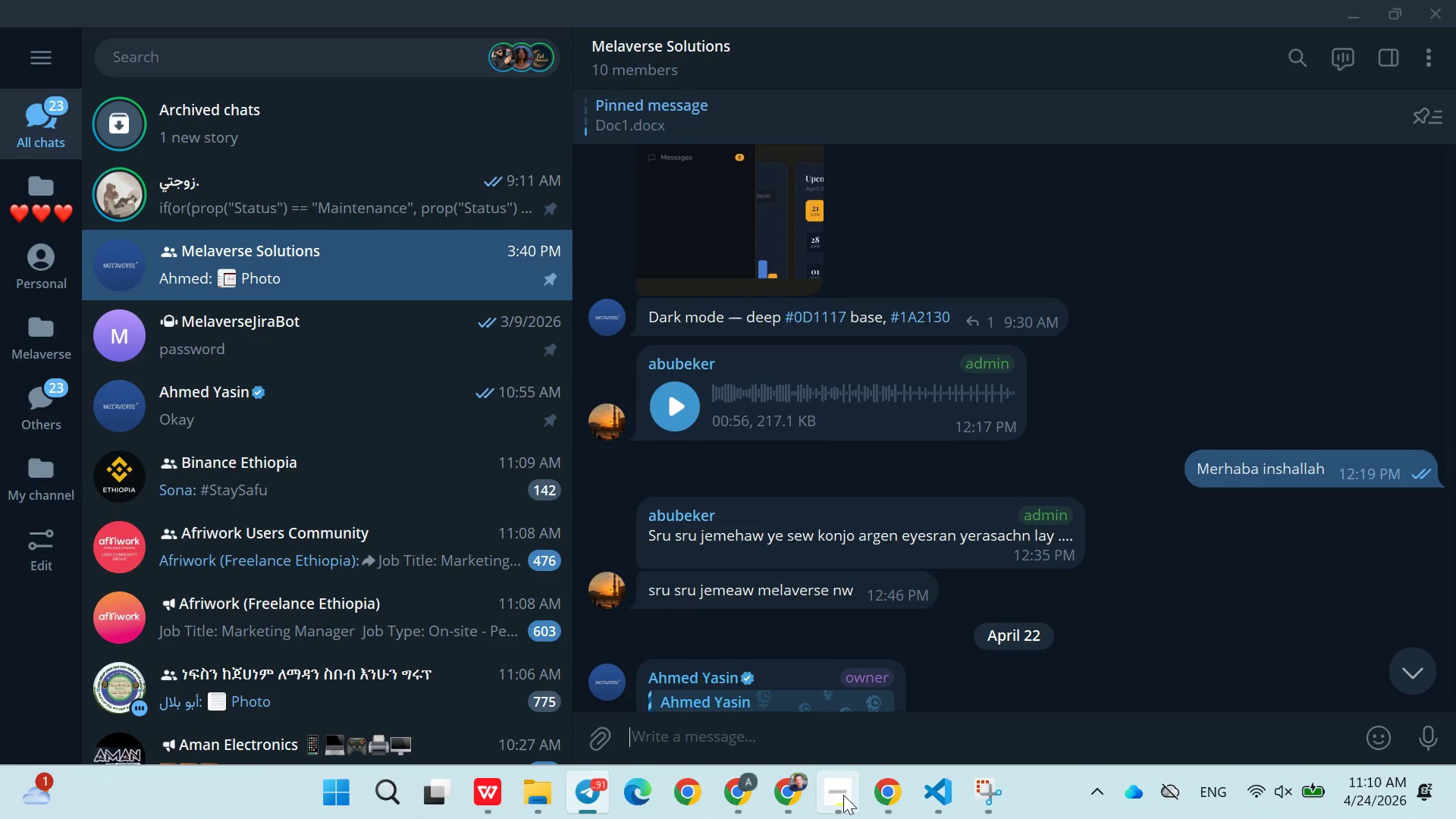 
left_click([940, 786])
 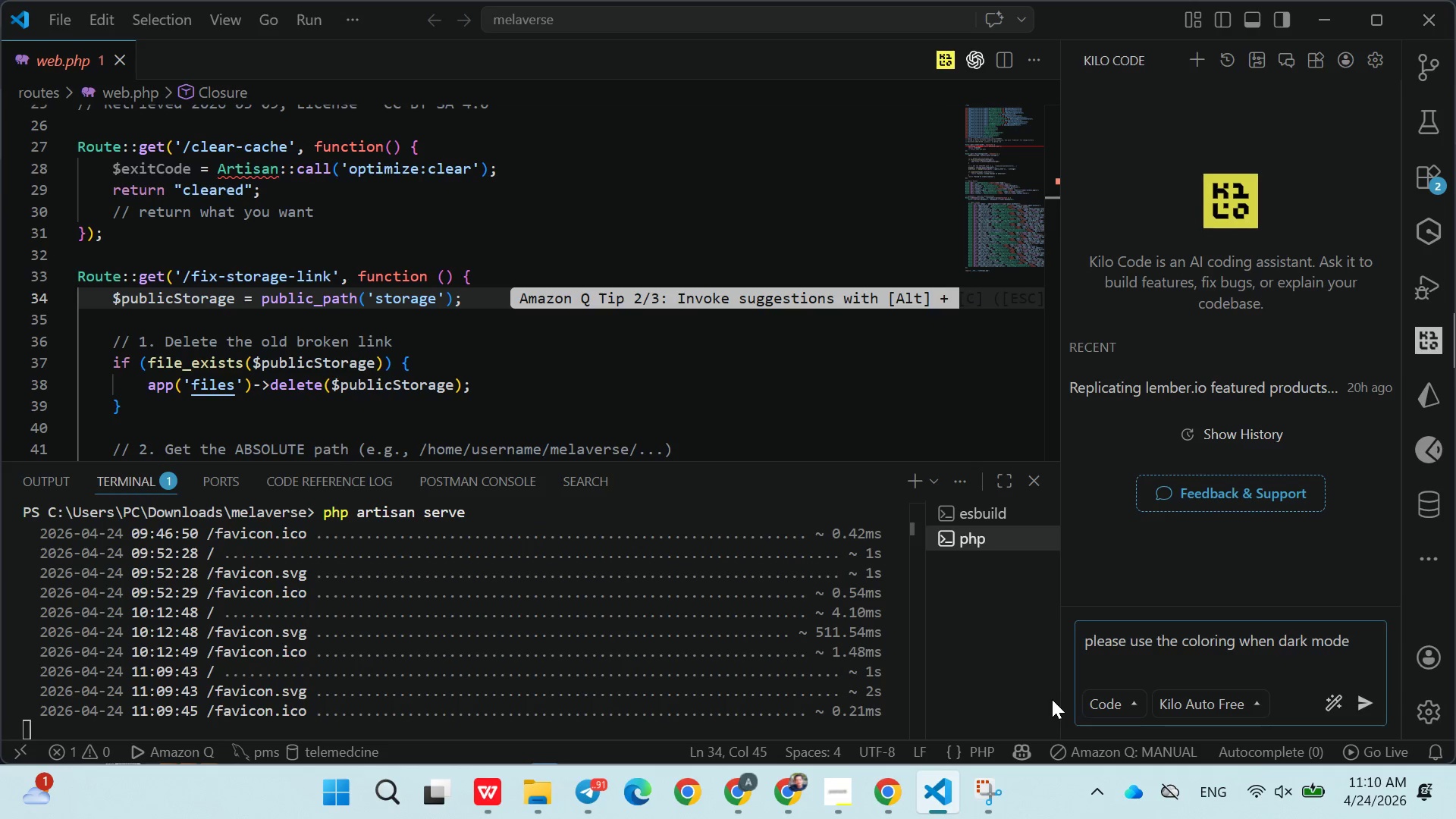 
key(Control+V)
 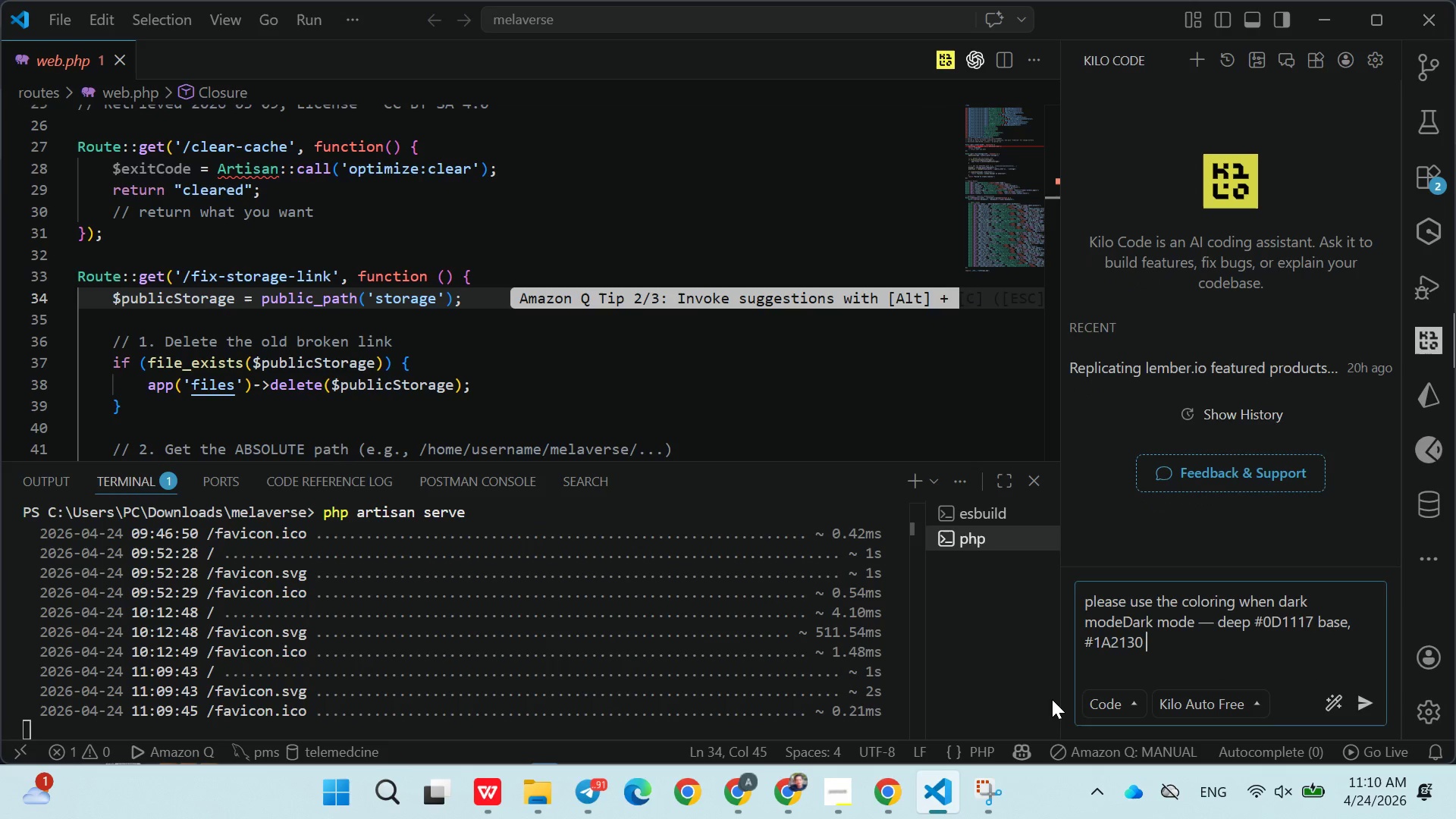 
type(  and wjhen )
key(Backspace)
key(Backspace)
key(Backspace)
key(Backspace)
key(Backspace)
type(hen light use gray)
 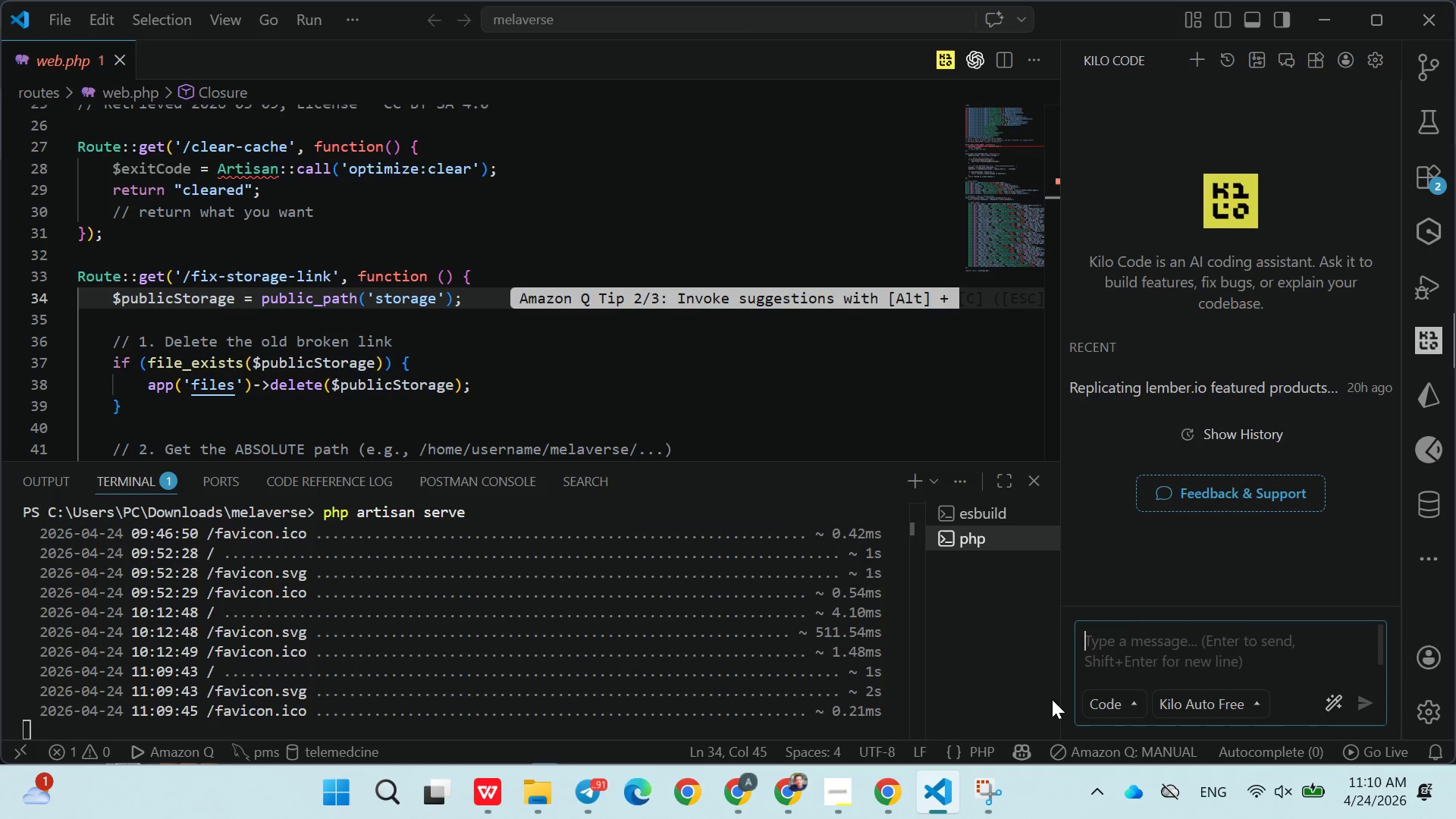 
key(Enter)
 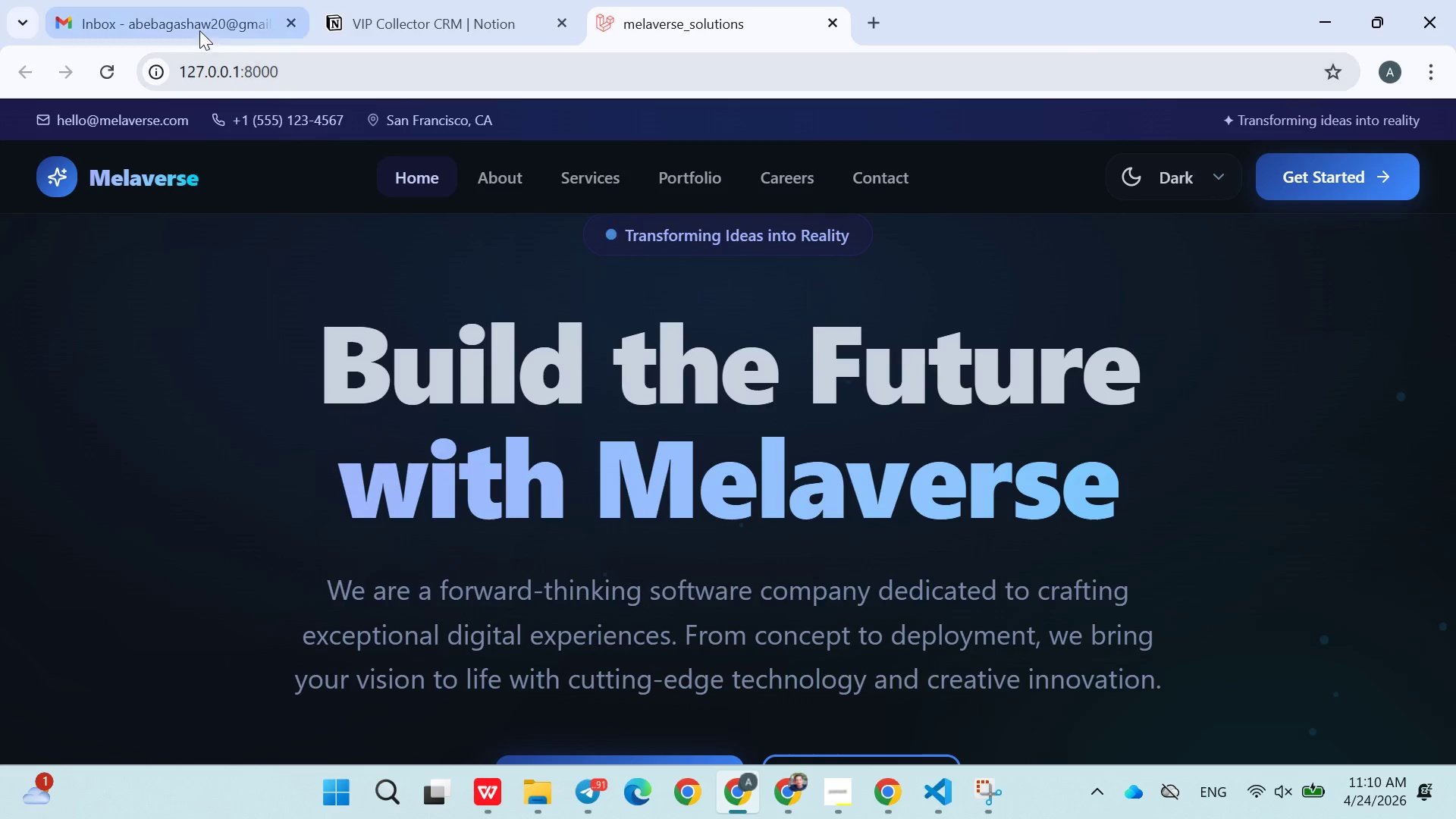 
left_click([111, 33])
 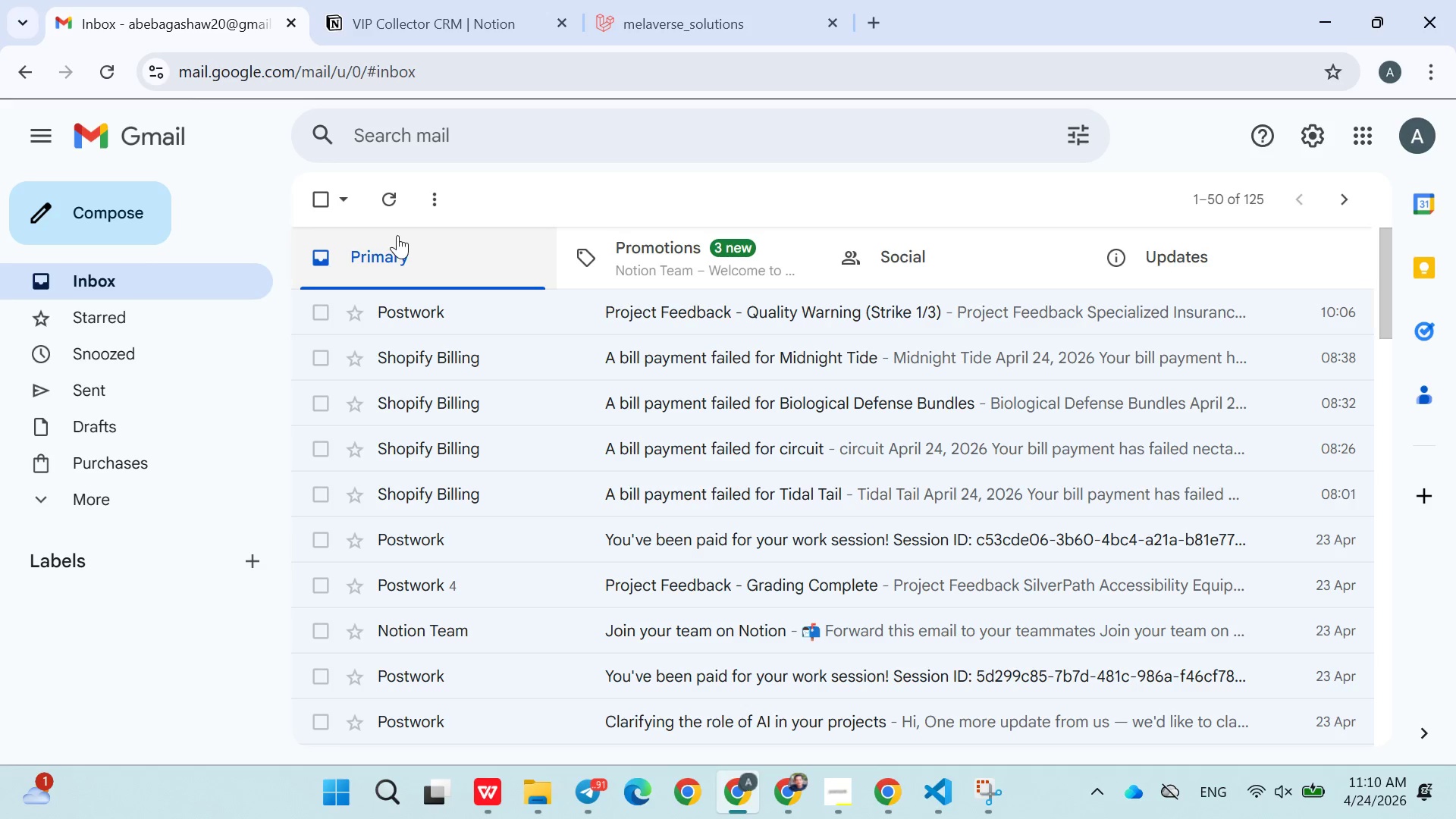 
left_click([402, 186])
 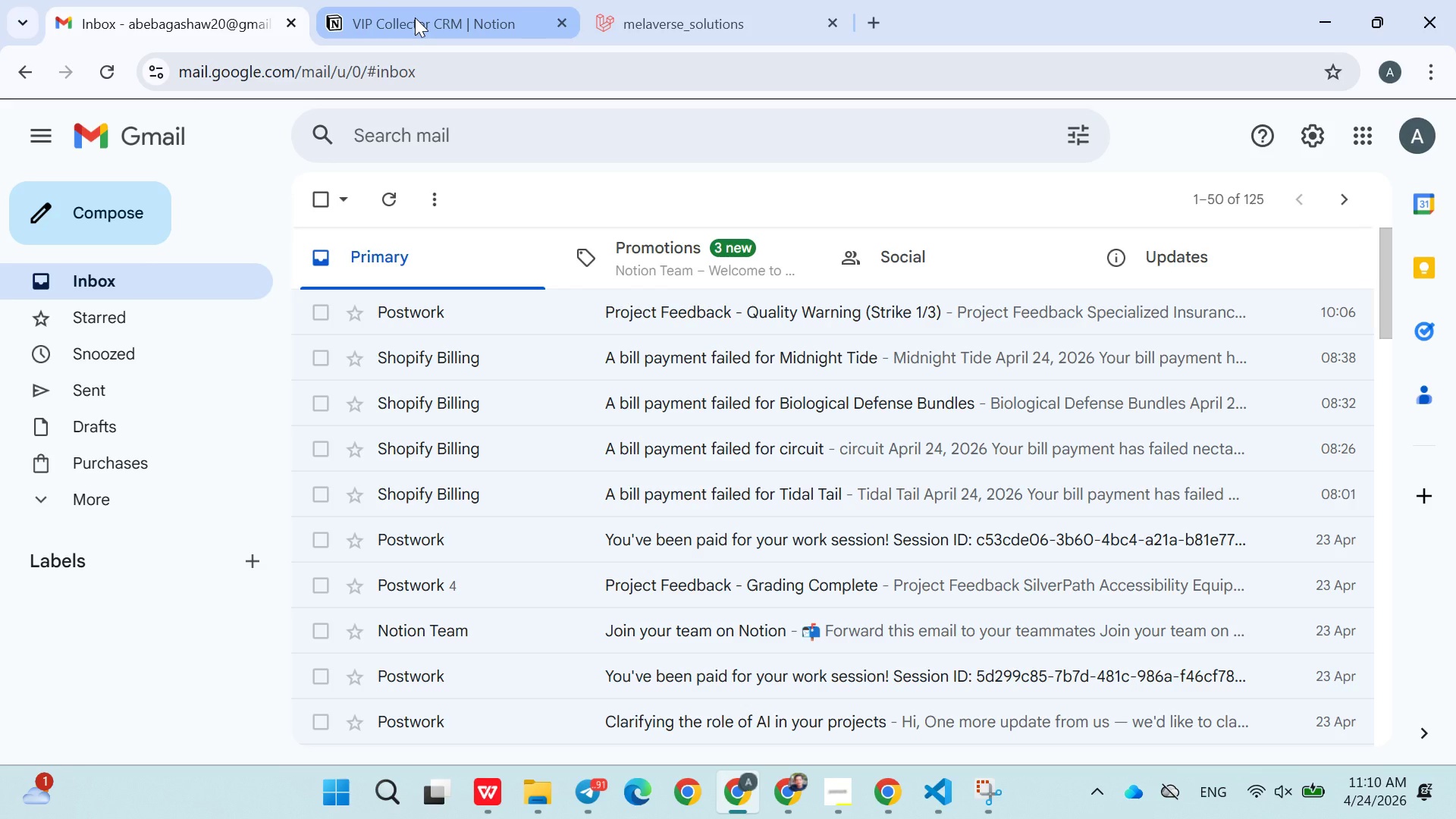 
left_click([415, 17])
 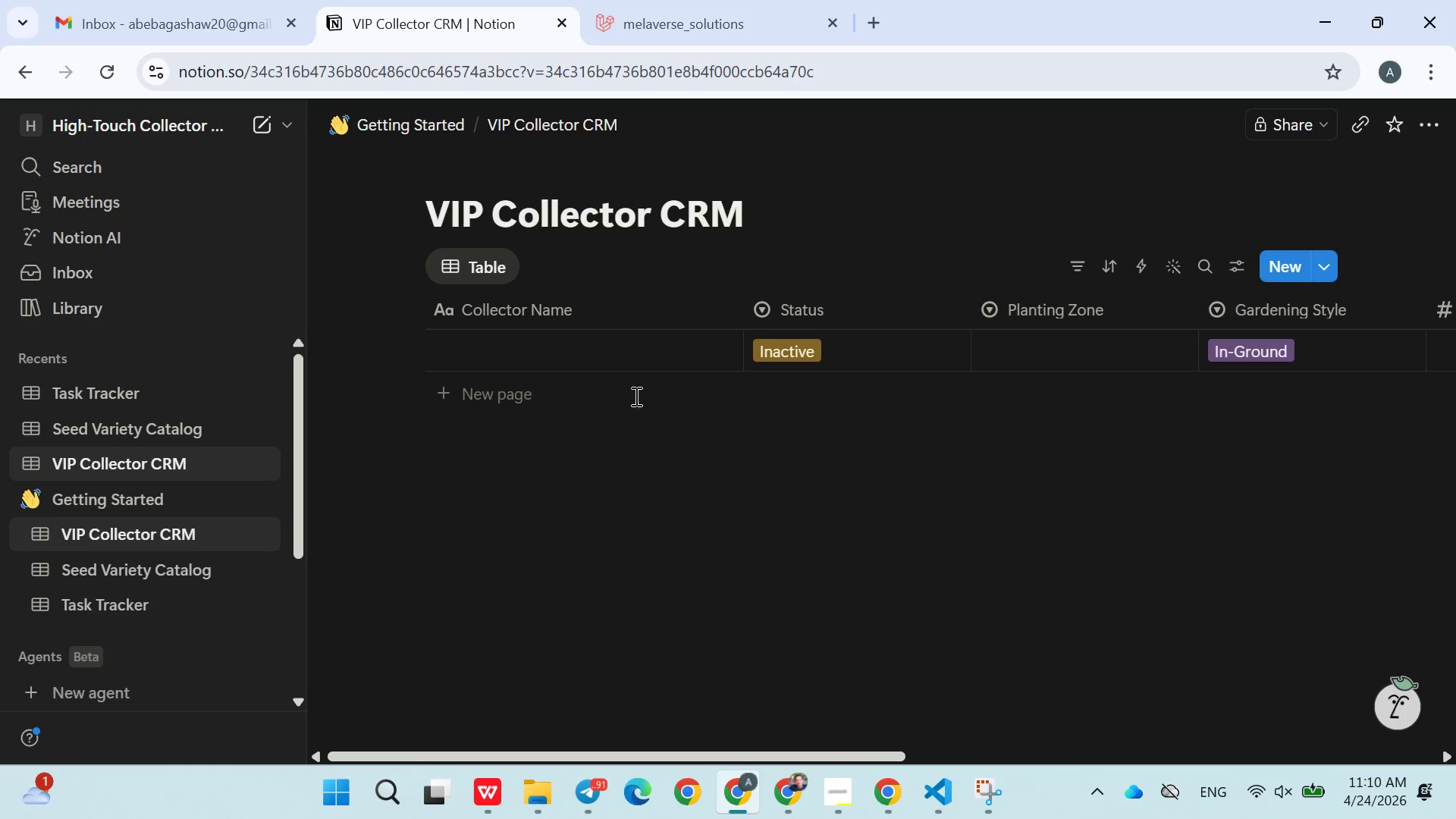 
left_click([537, 359])
 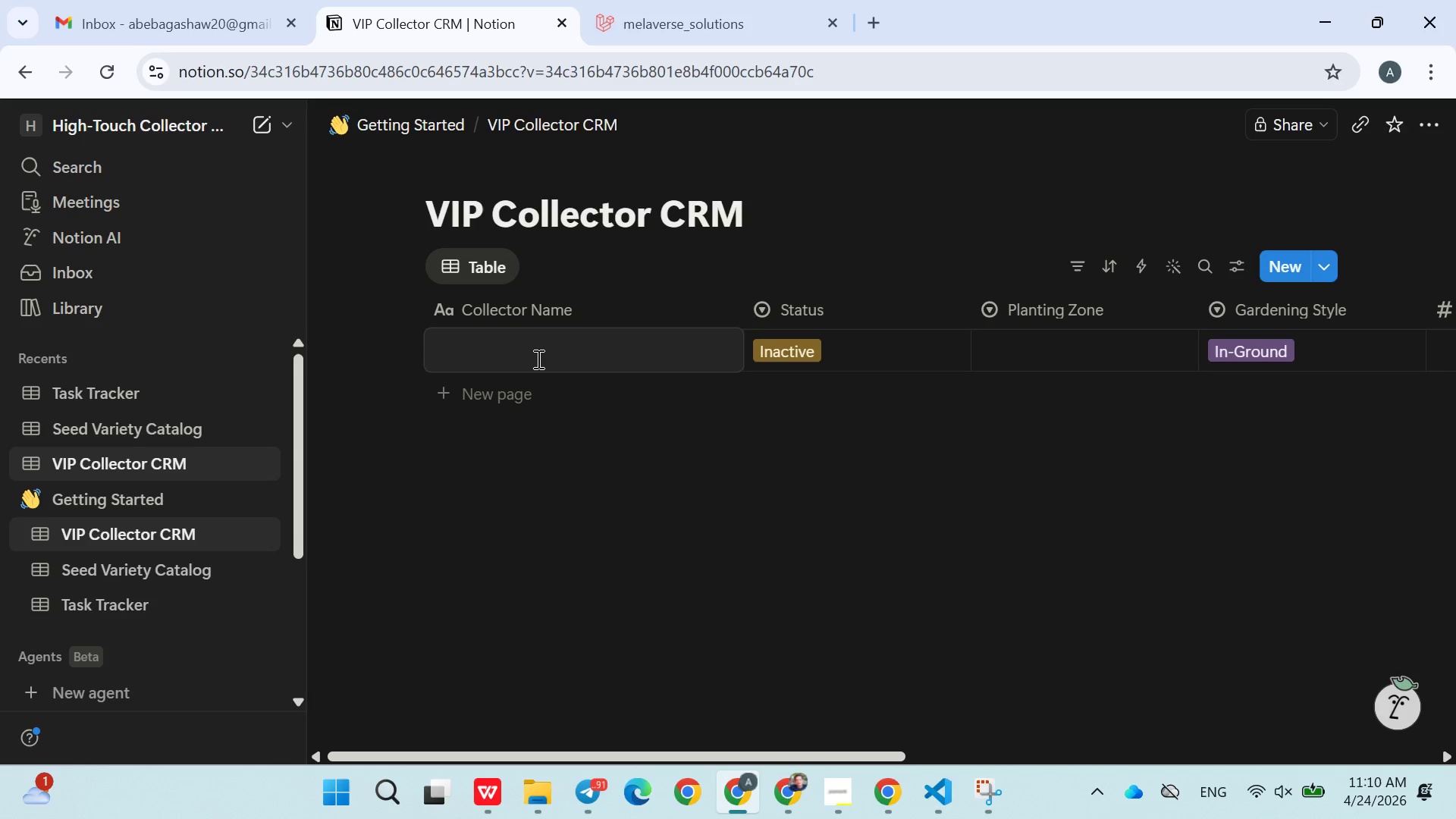 
left_click([469, 386])
 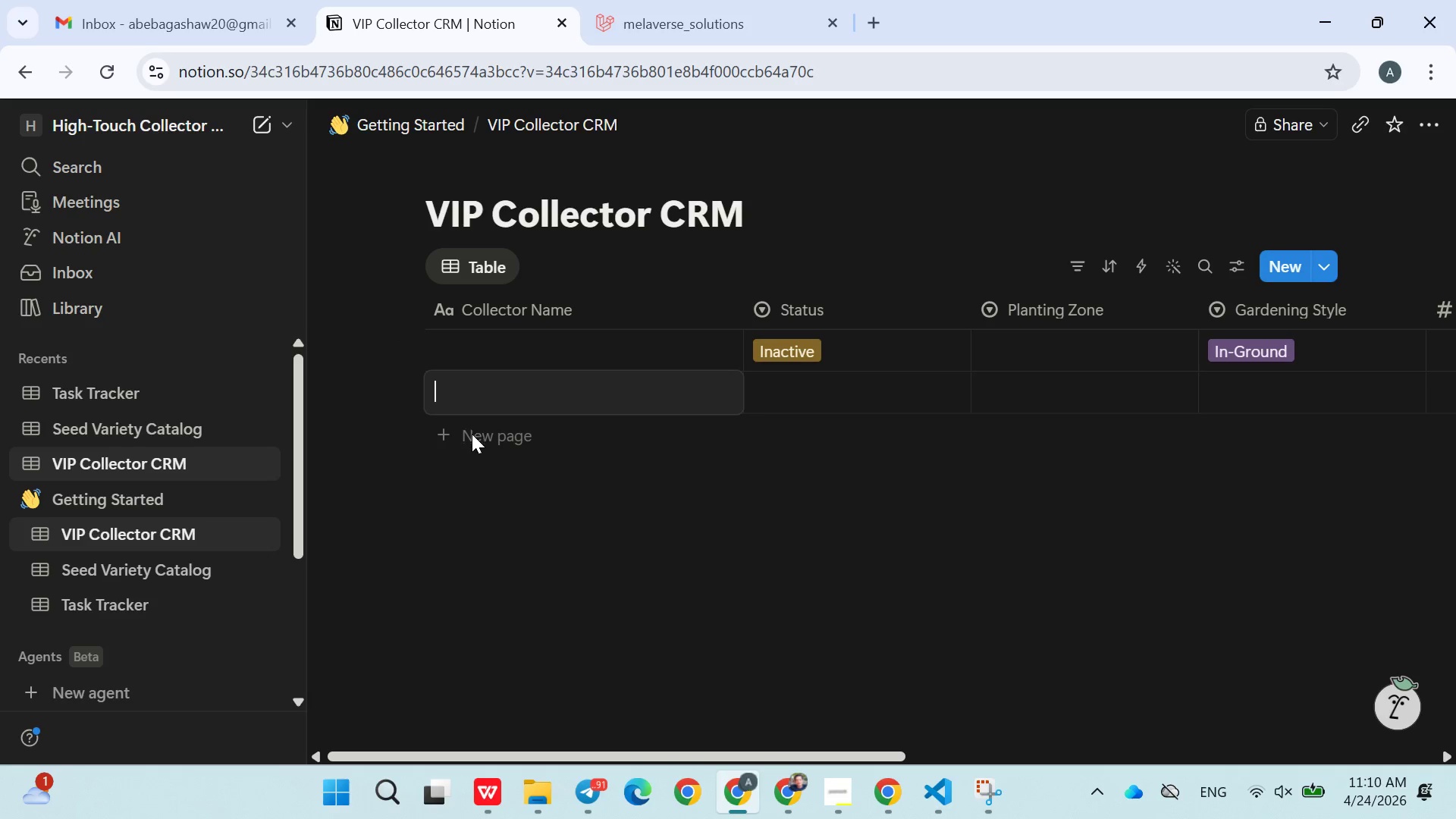 
double_click([472, 440])
 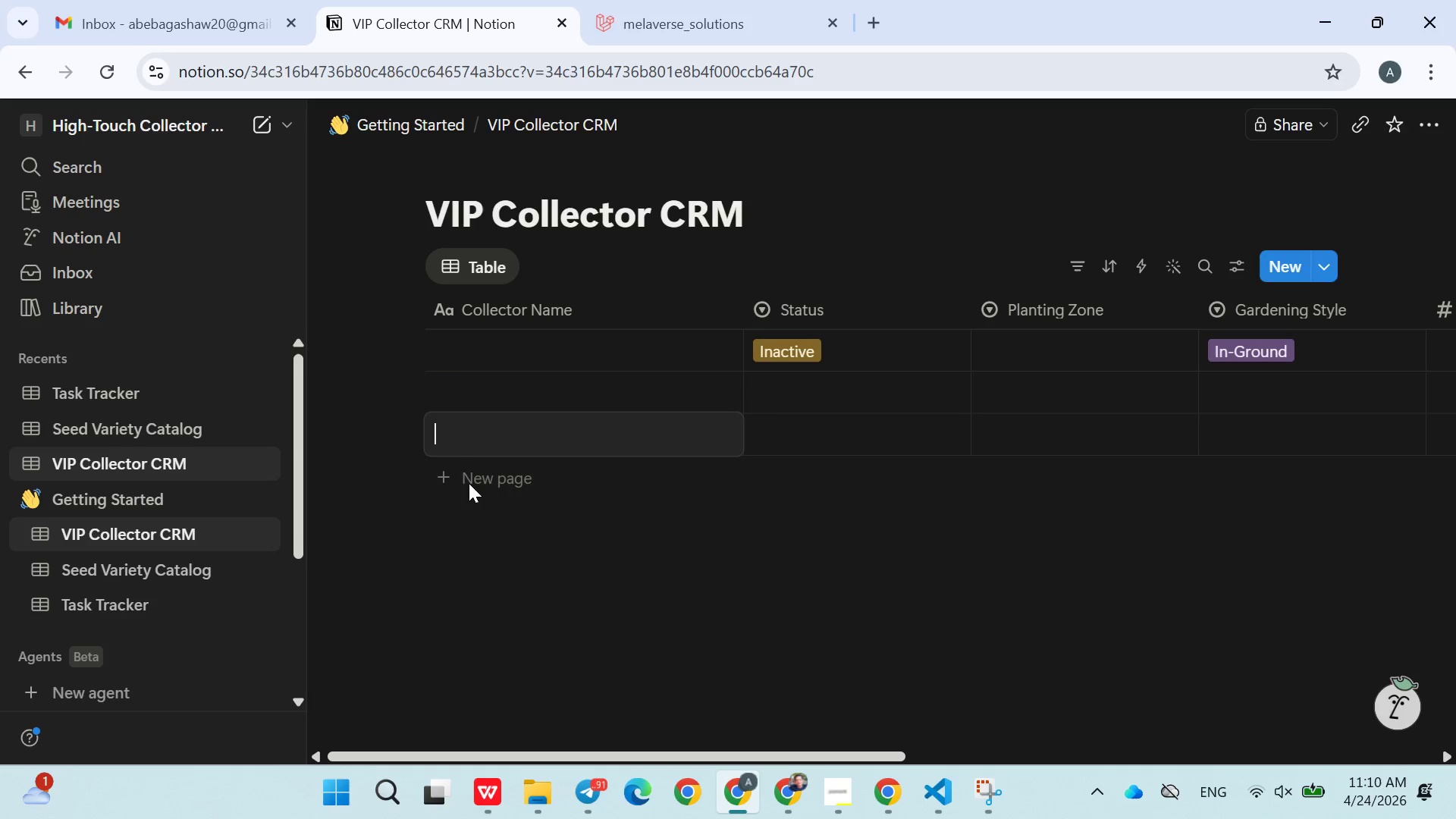 
double_click([469, 483])
 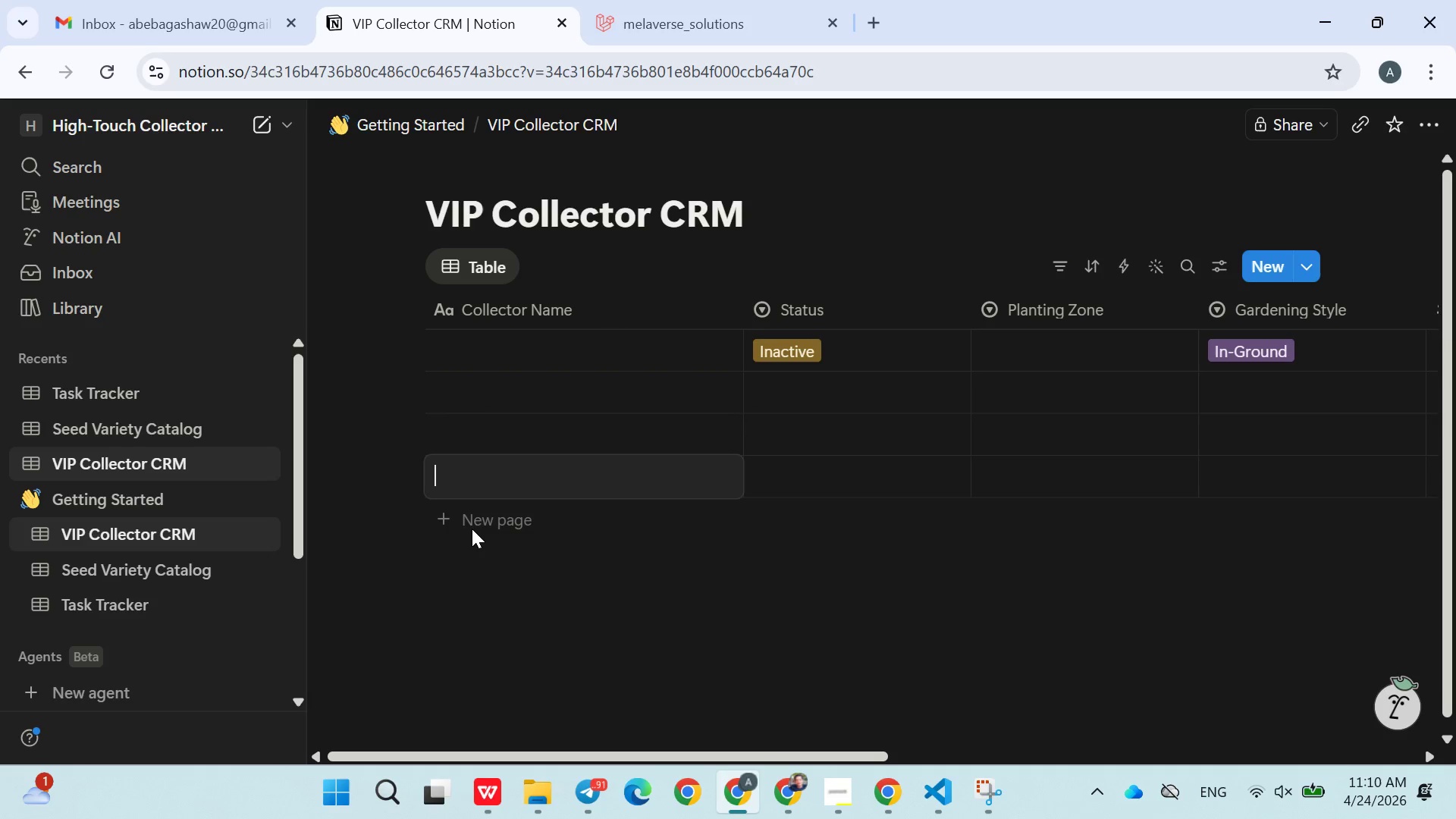 
double_click([471, 530])
 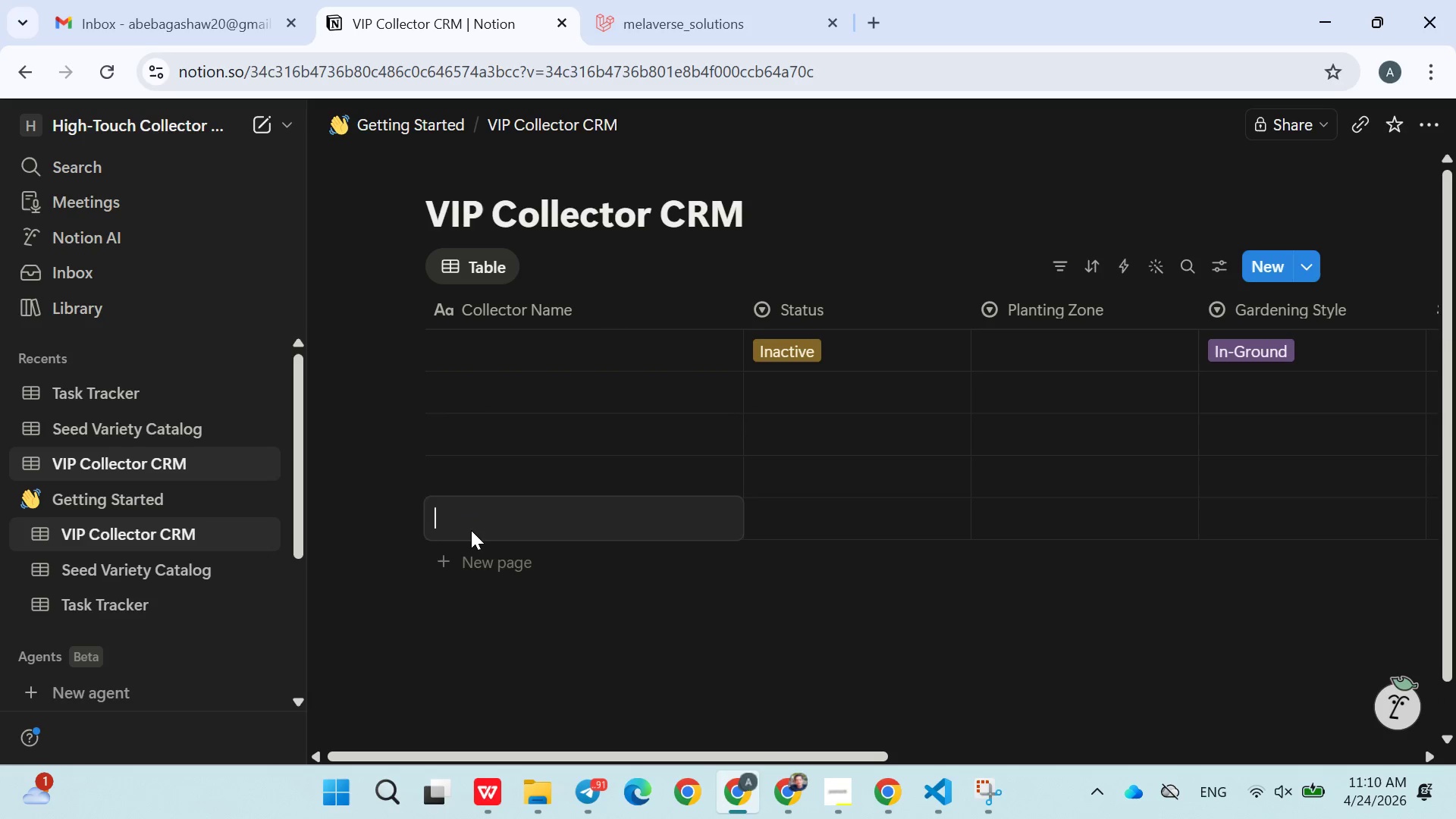 
triple_click([471, 530])
 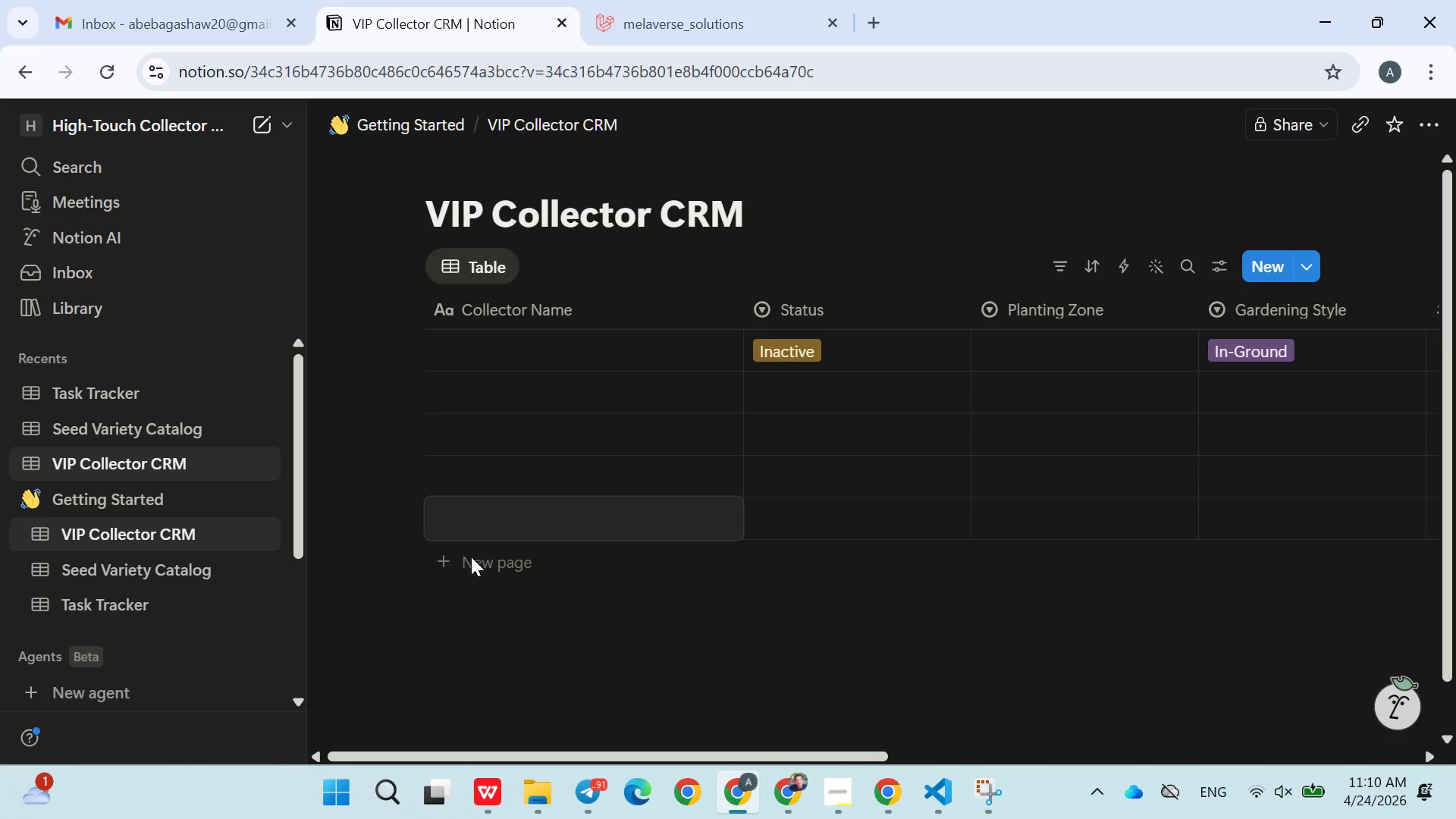 
double_click([471, 557])
 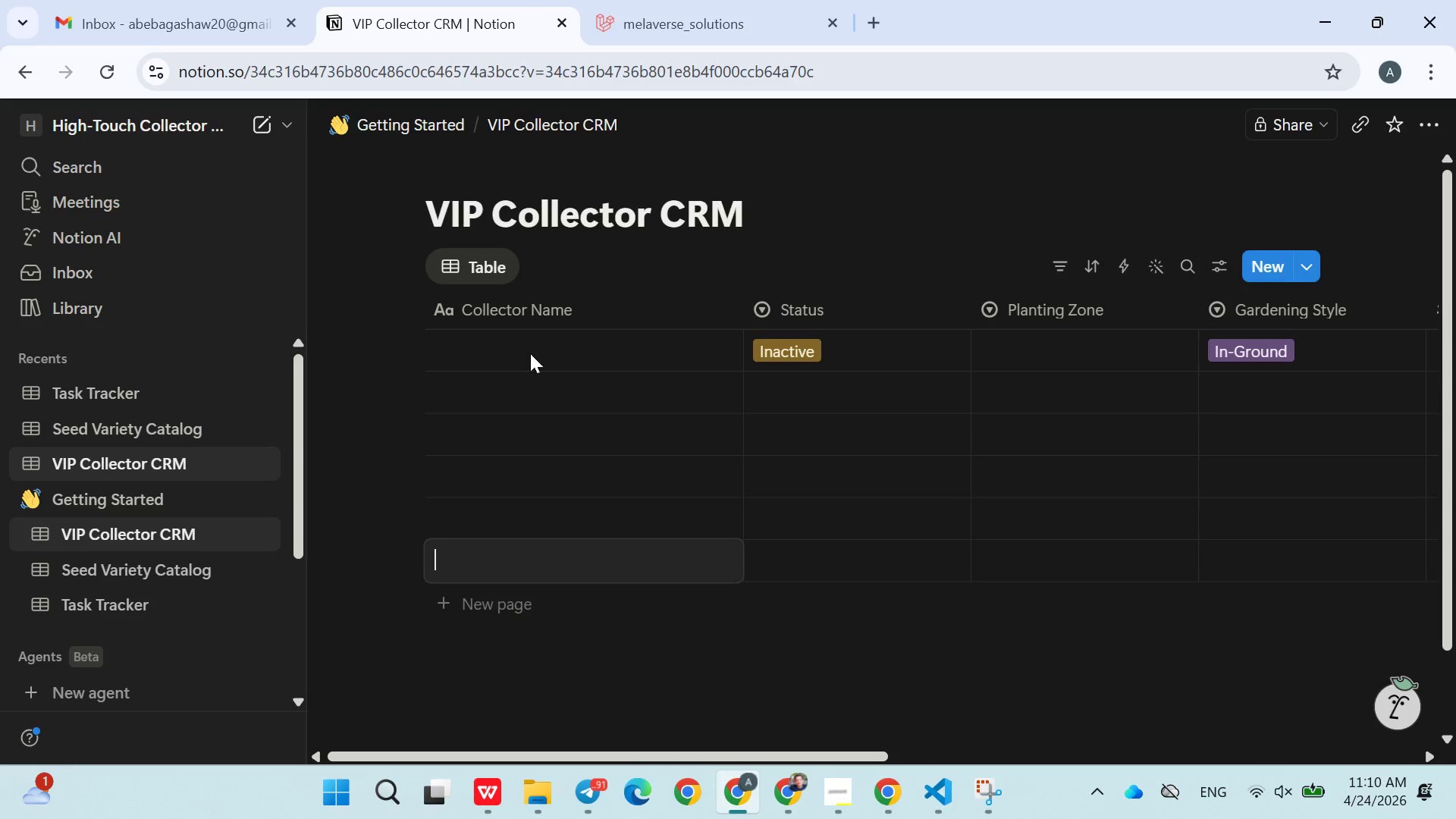 
left_click([530, 350])
 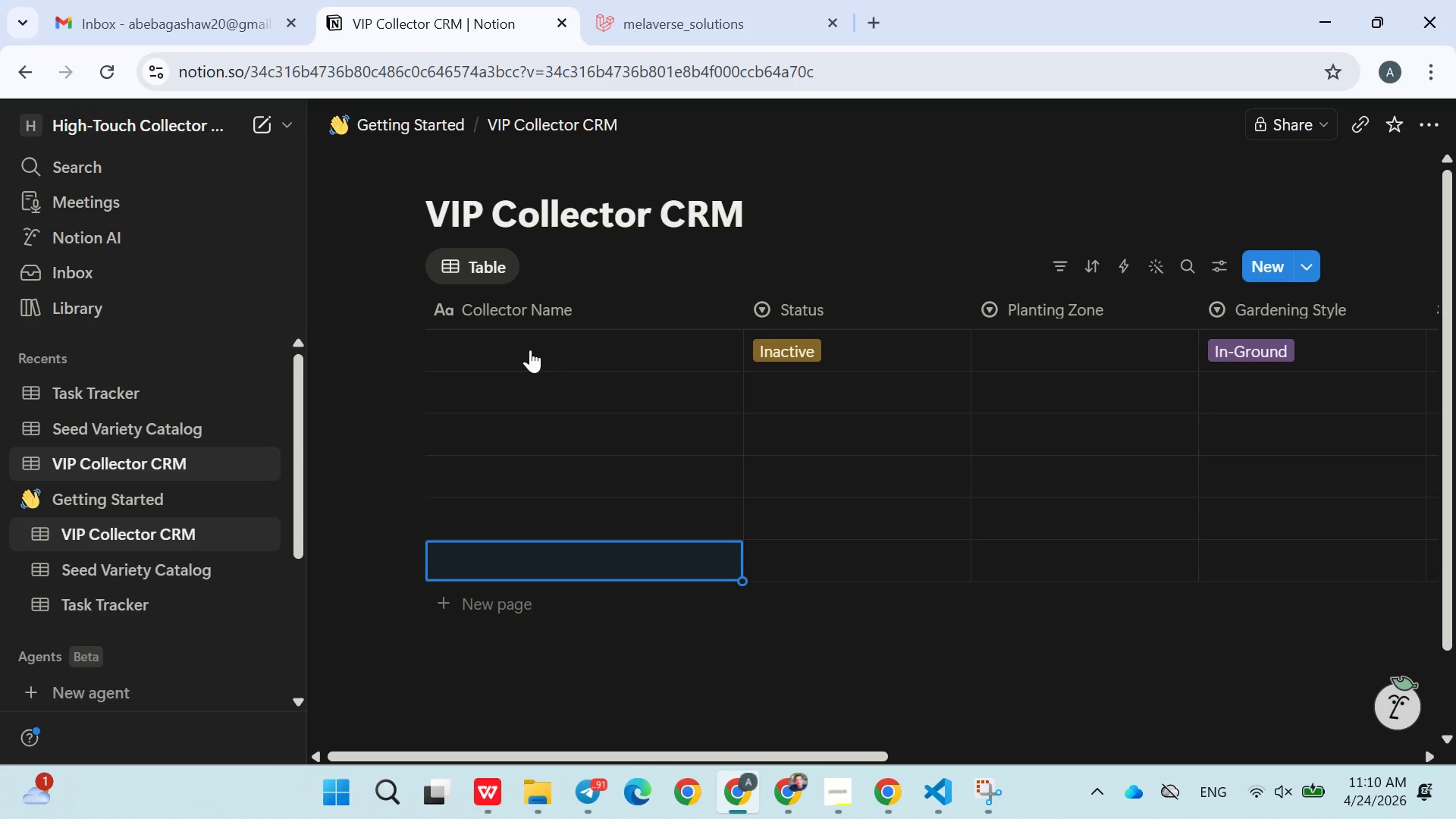 
left_click([530, 350])
 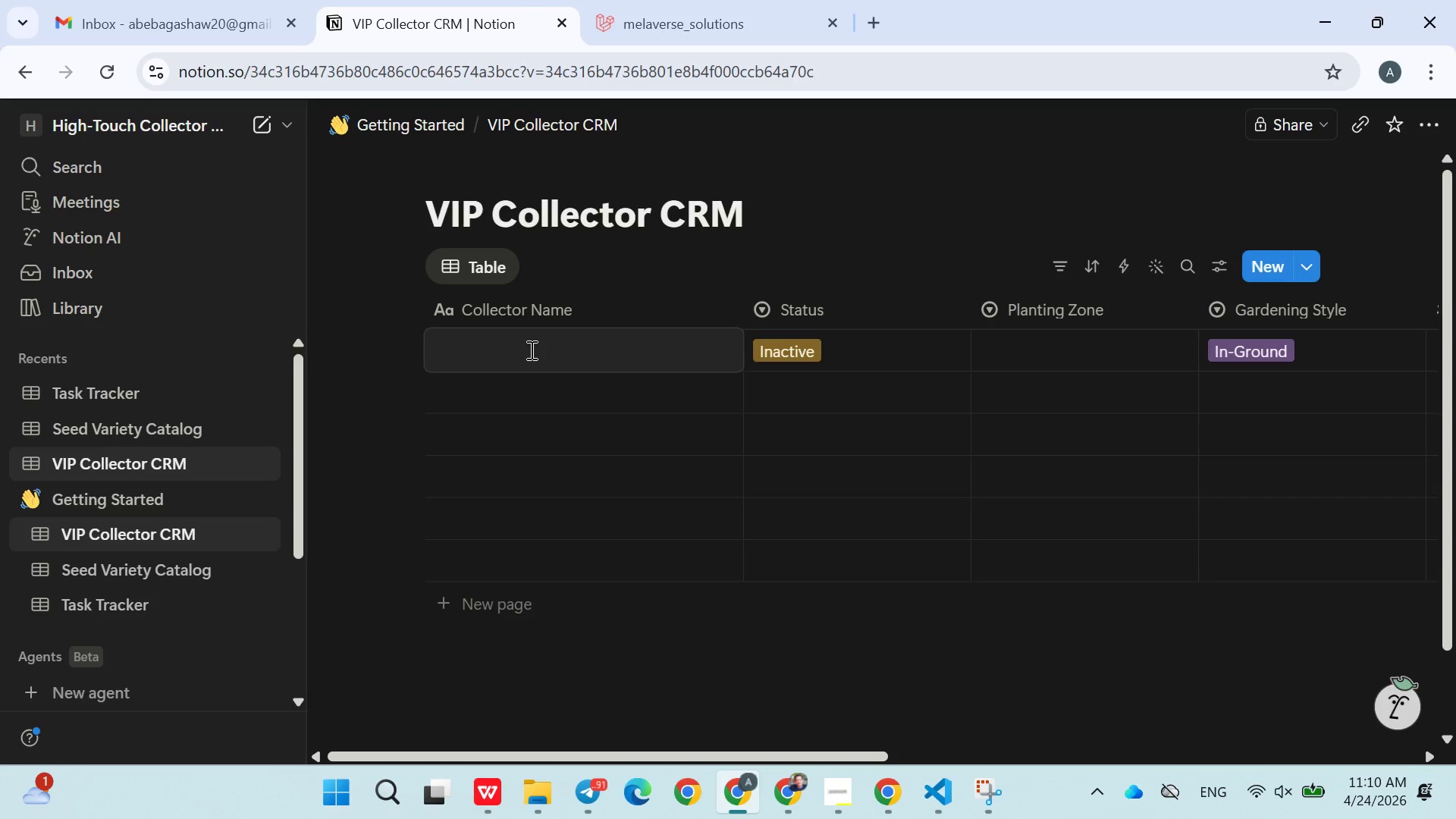 
type(sarah greenfield)
 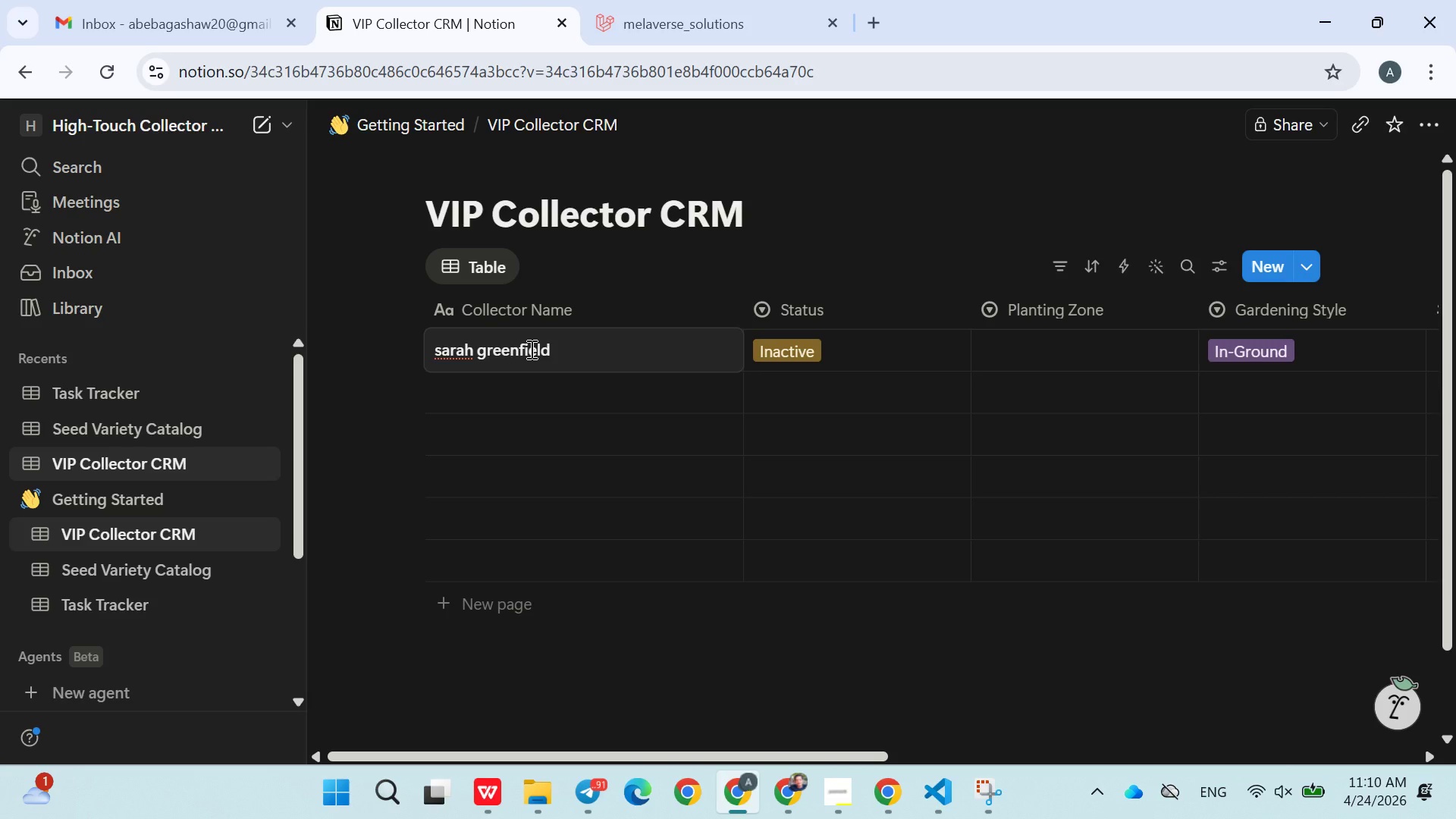 
key(Enter)
 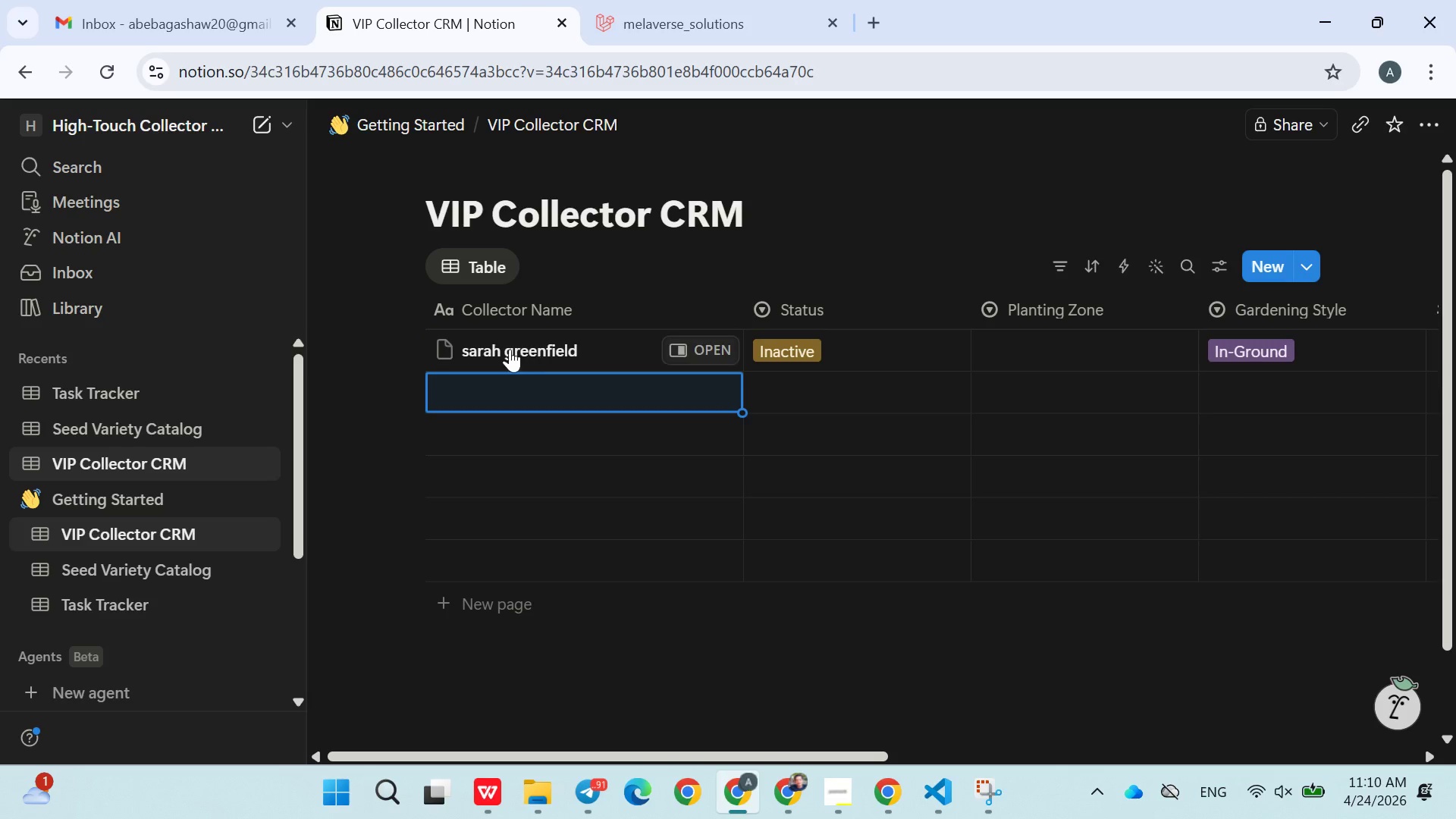 
left_click([500, 351])
 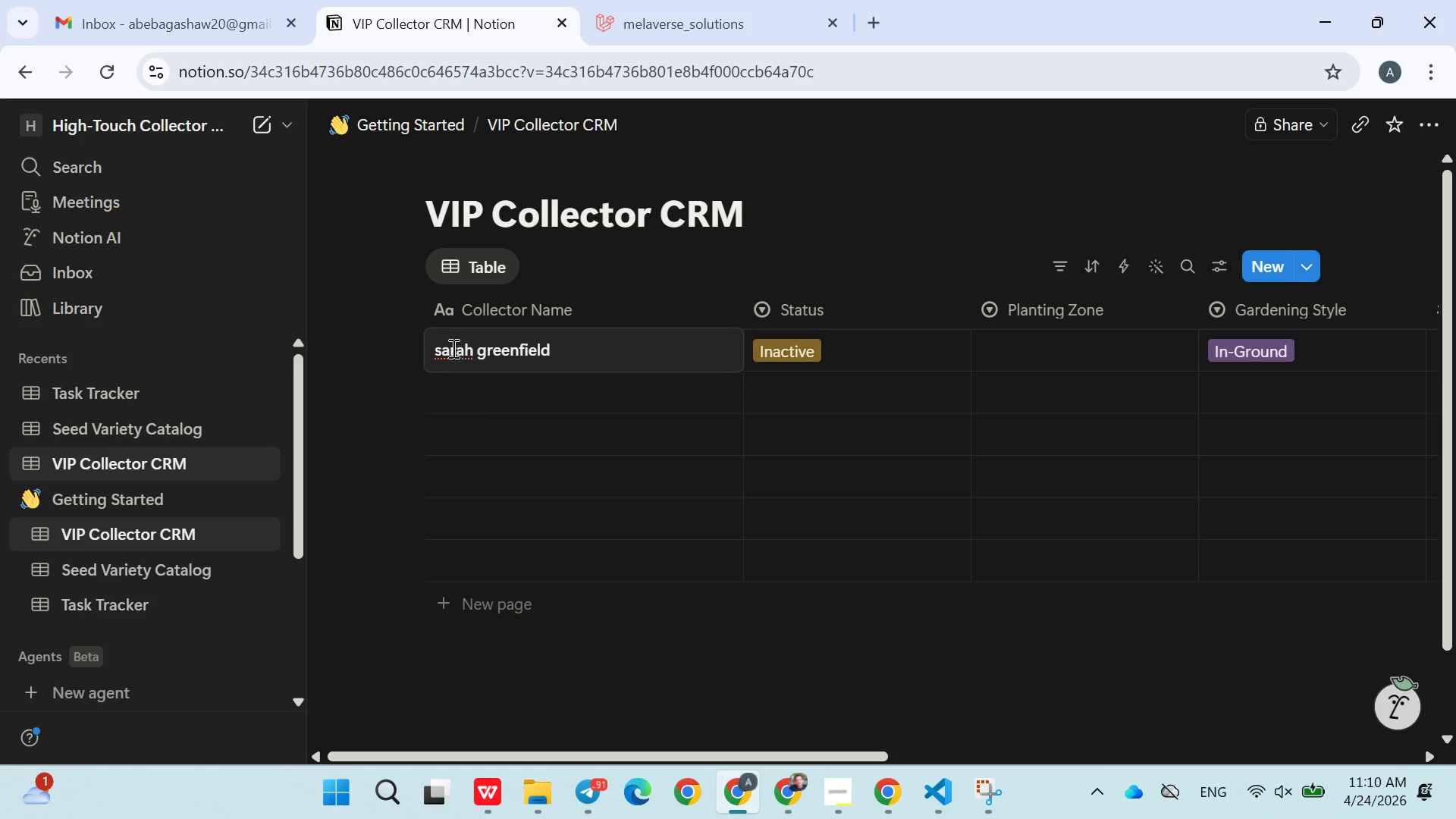 
left_click([447, 348])
 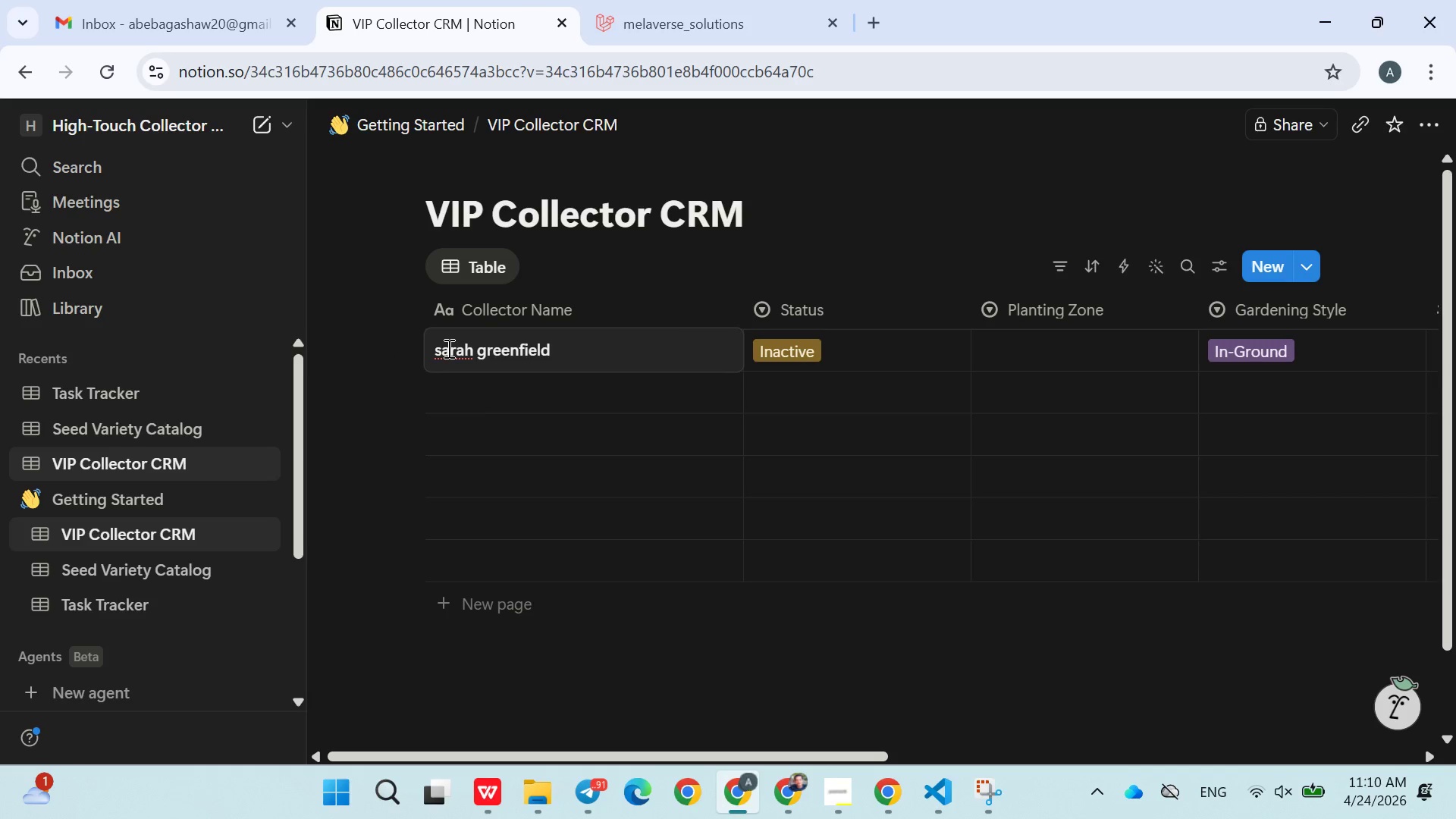 
key(ArrowLeft)
 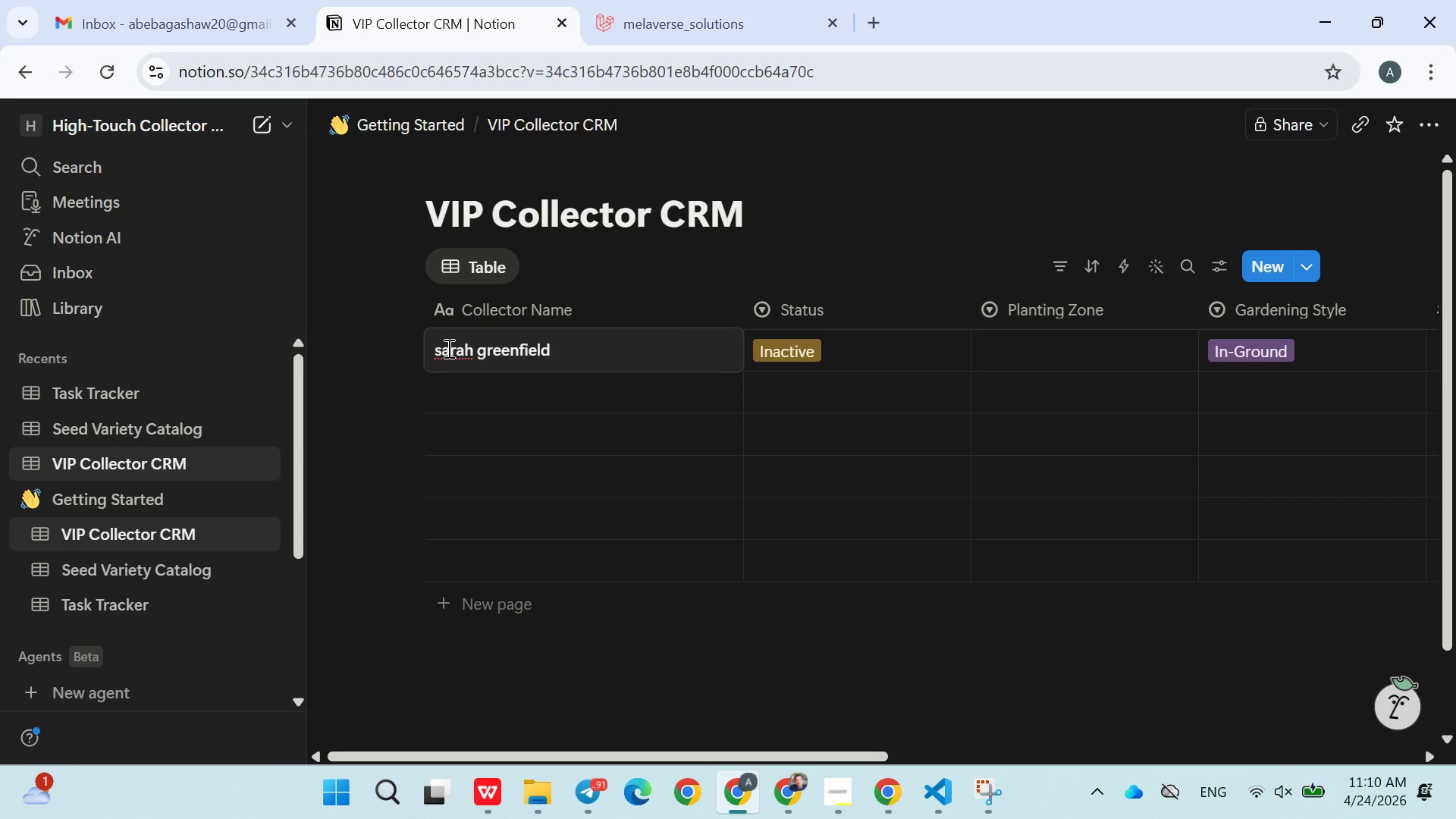 
key(Backspace)
 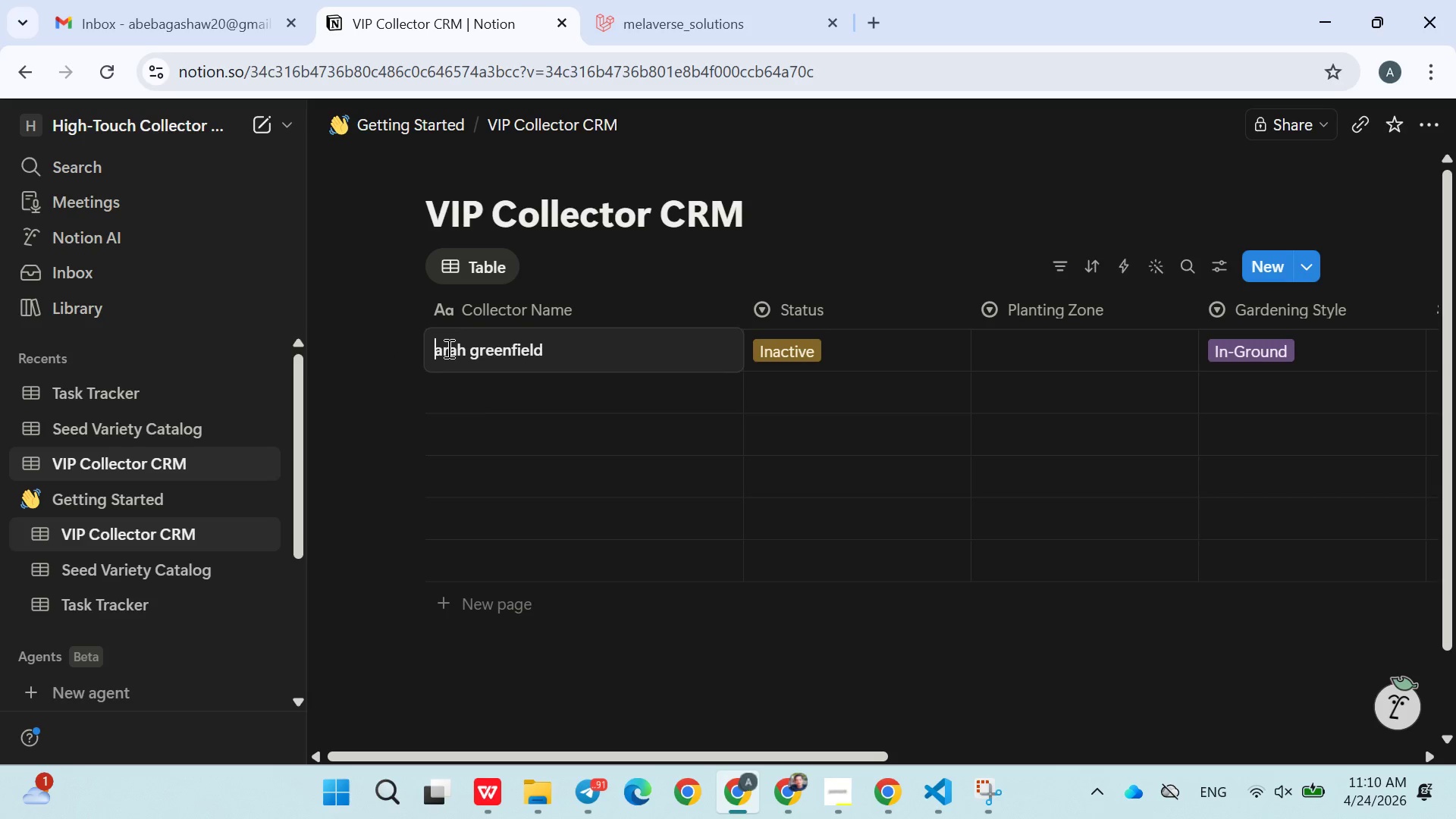 
key(Shift+S)
 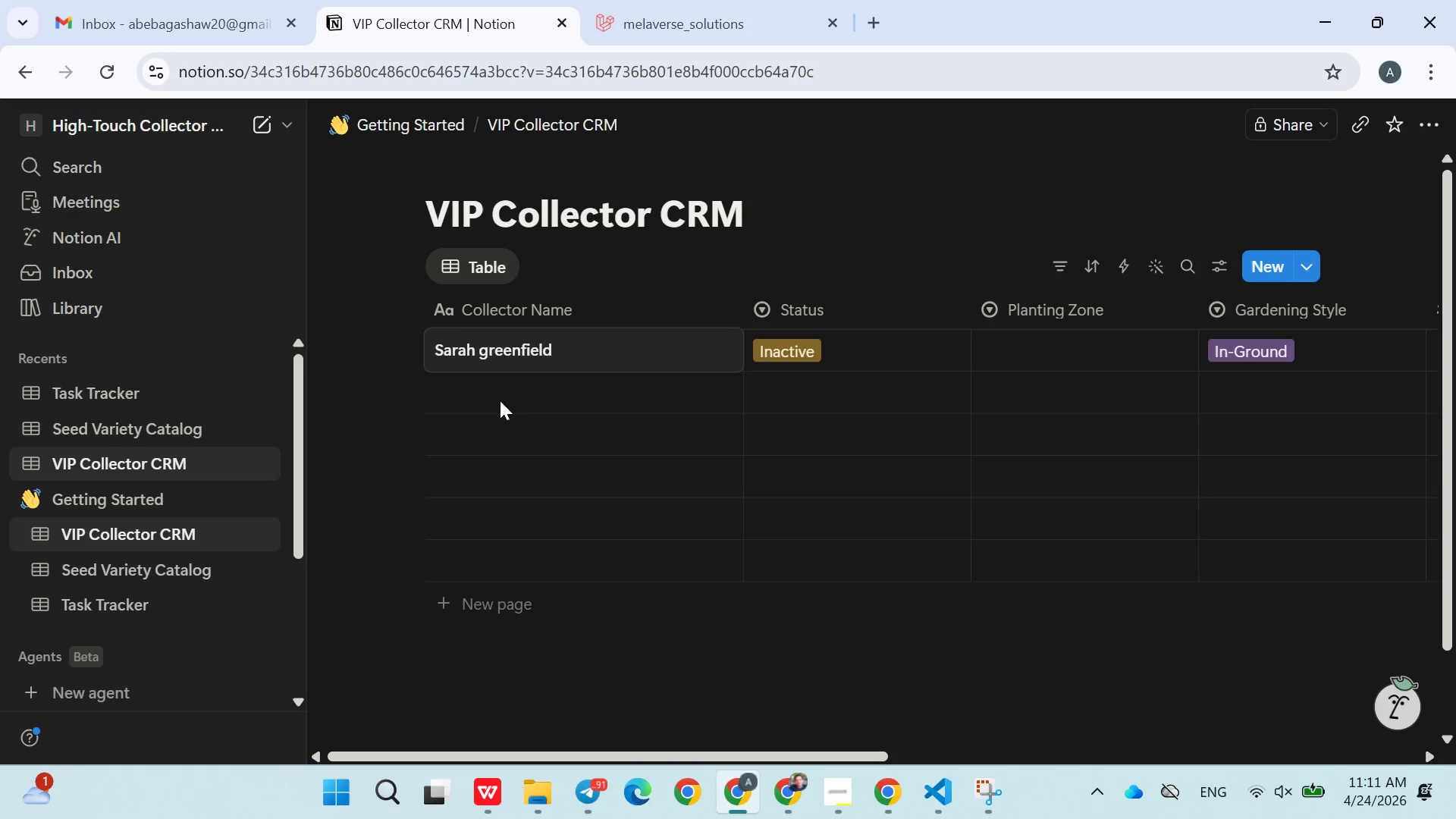 
double_click([500, 400])
 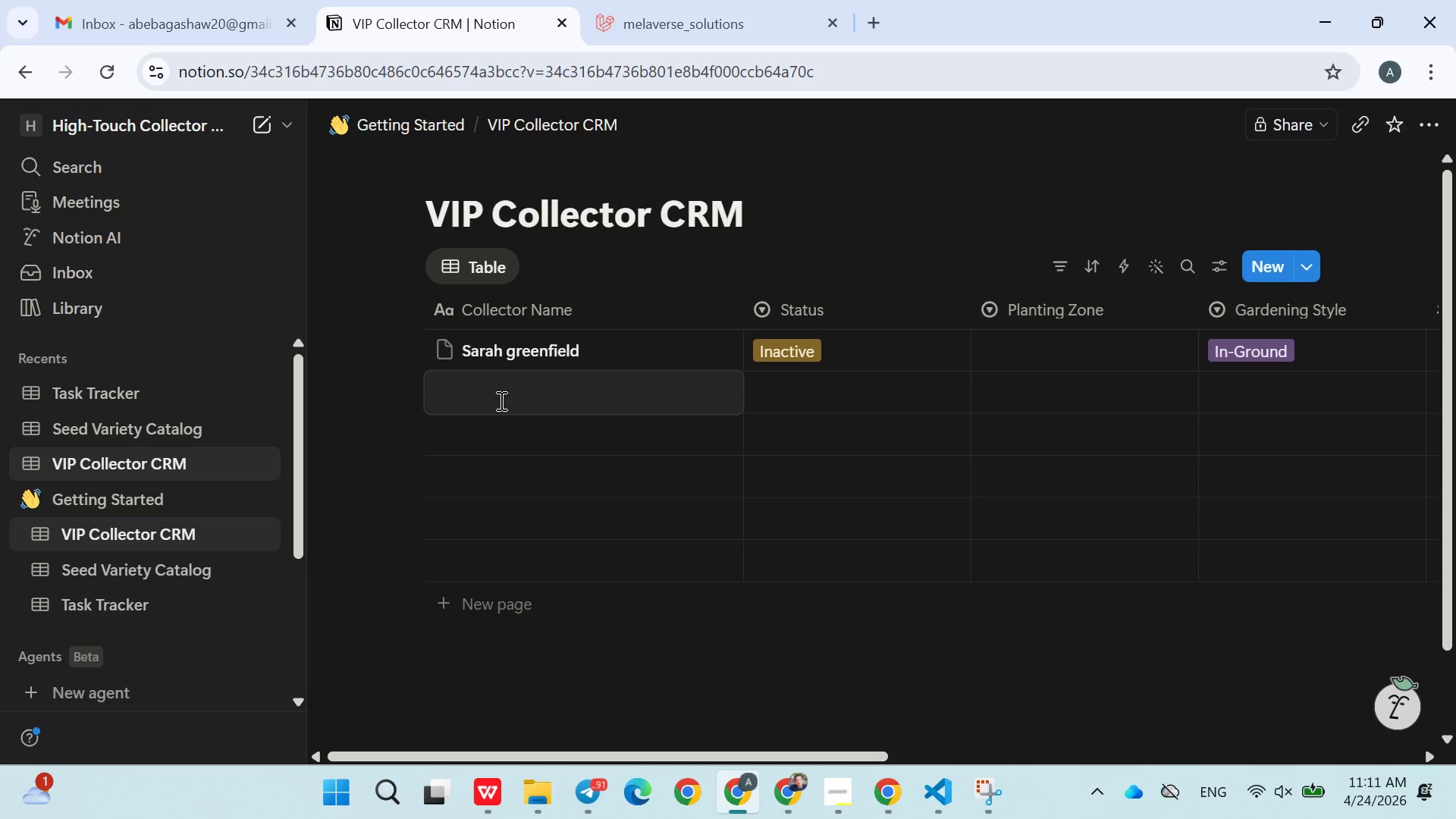 
type(Daniel Roots)
 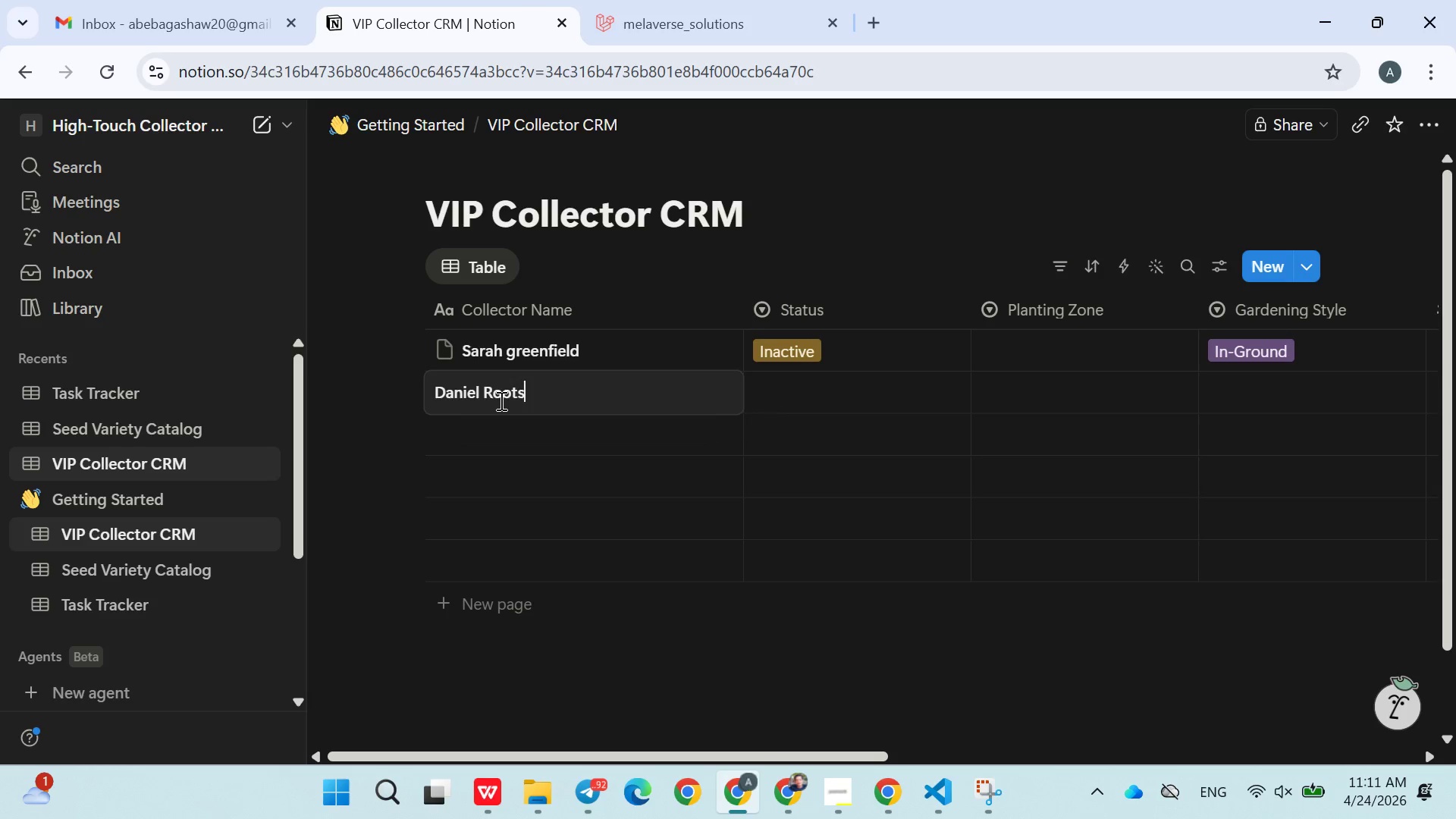 
key(Enter)
 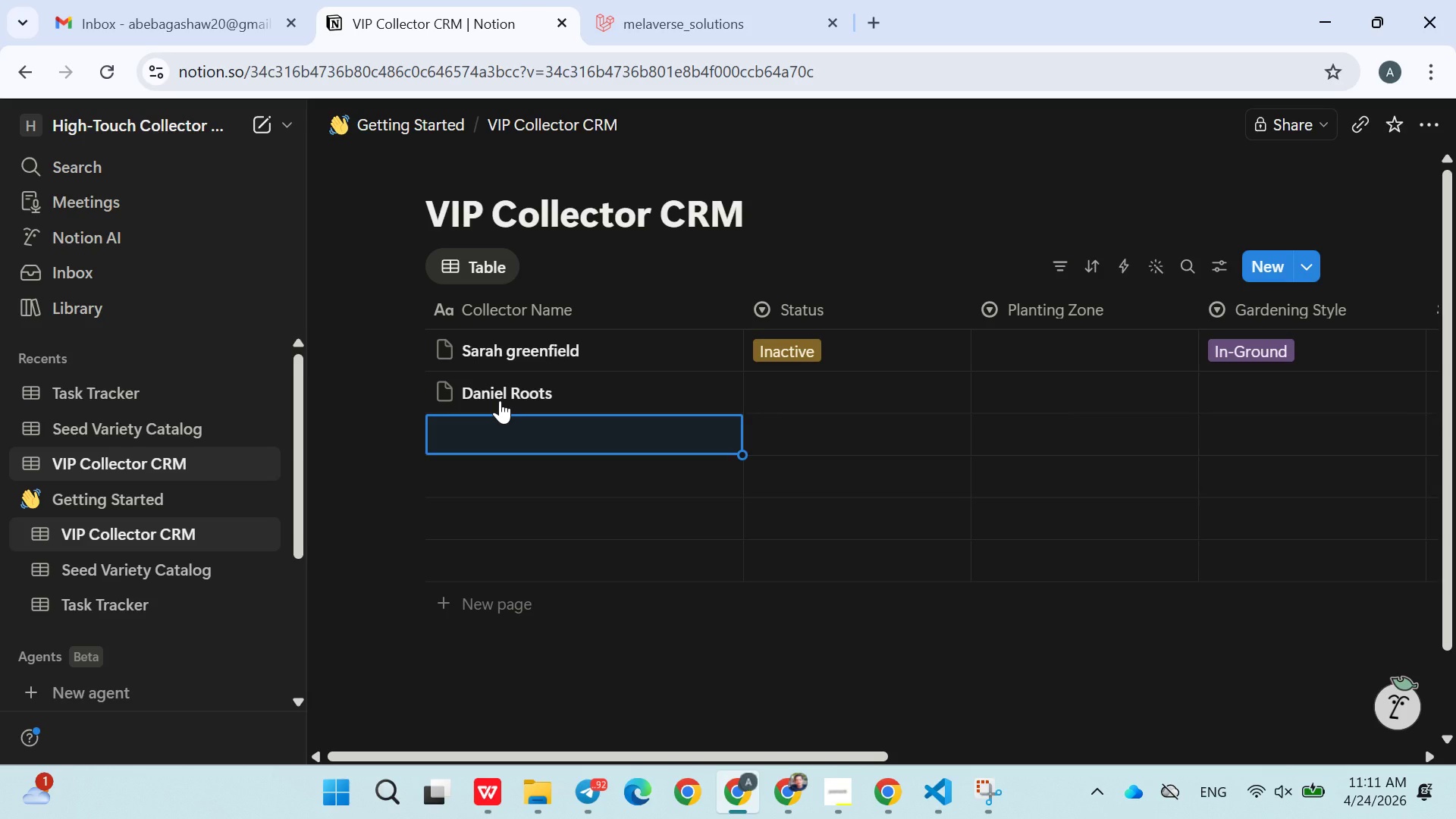 
type(Olivia b;)
key(Backspace)
type(loom)
 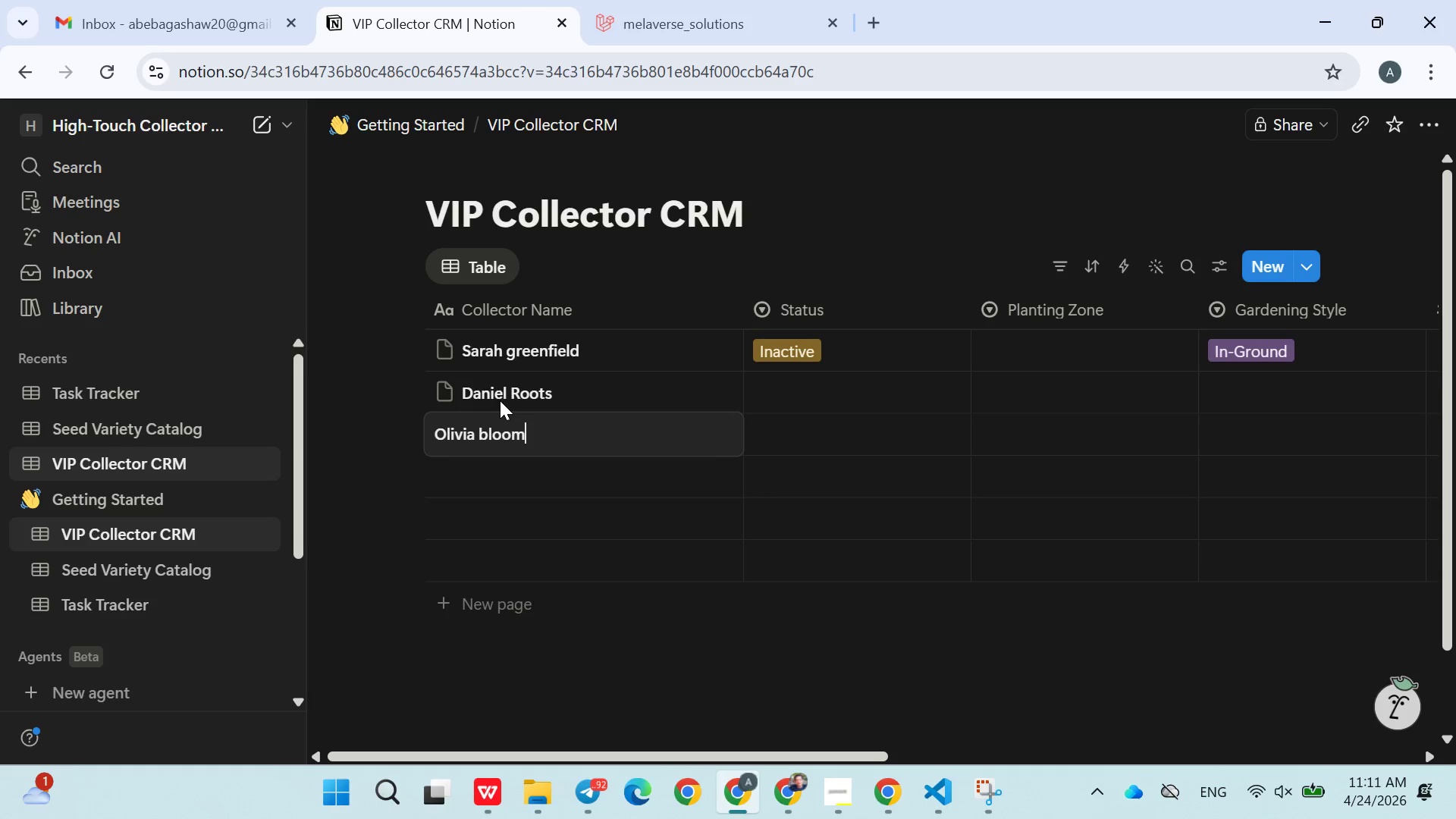 
key(Enter)
 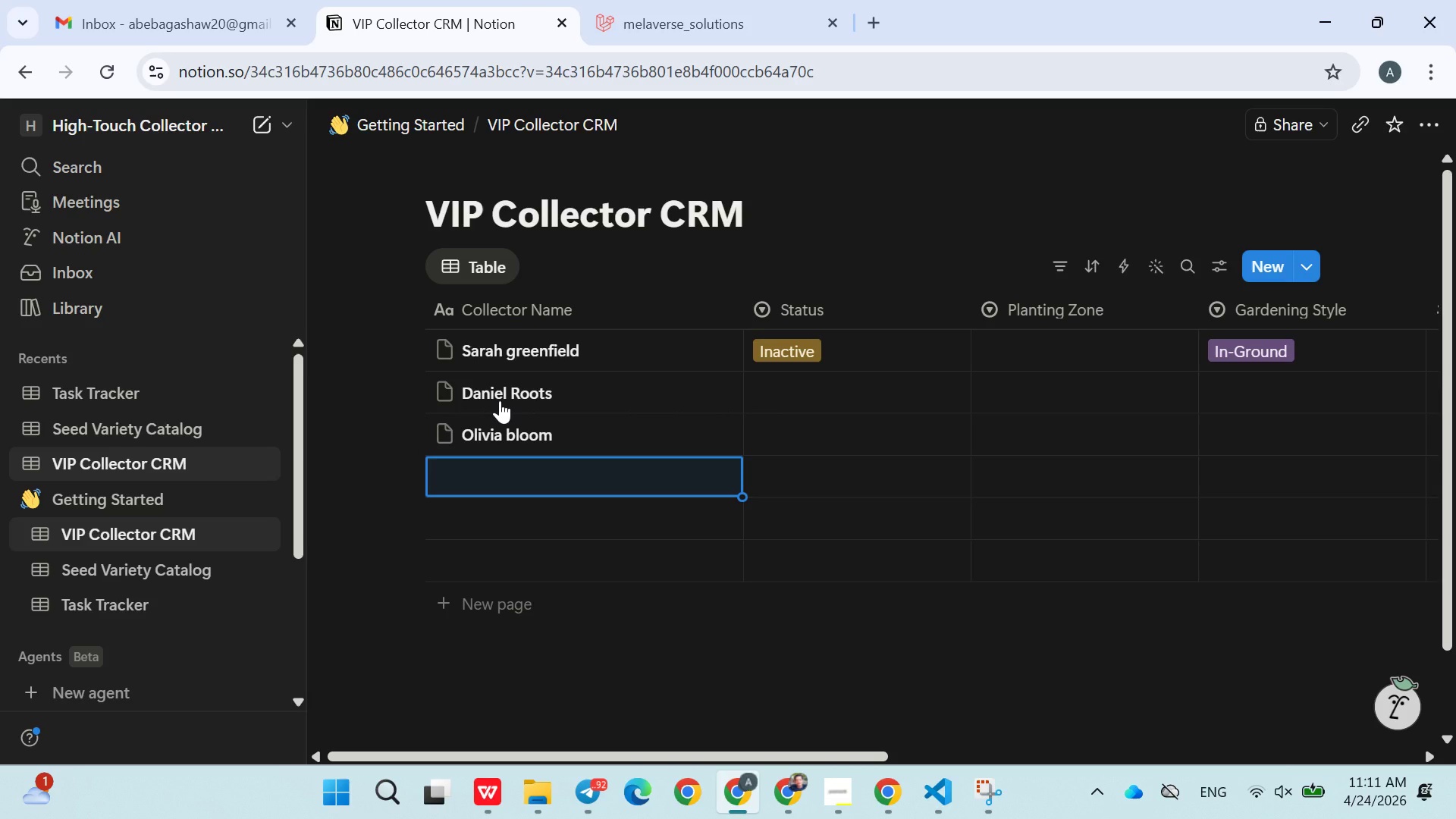 
type(Jacob Farmer)
 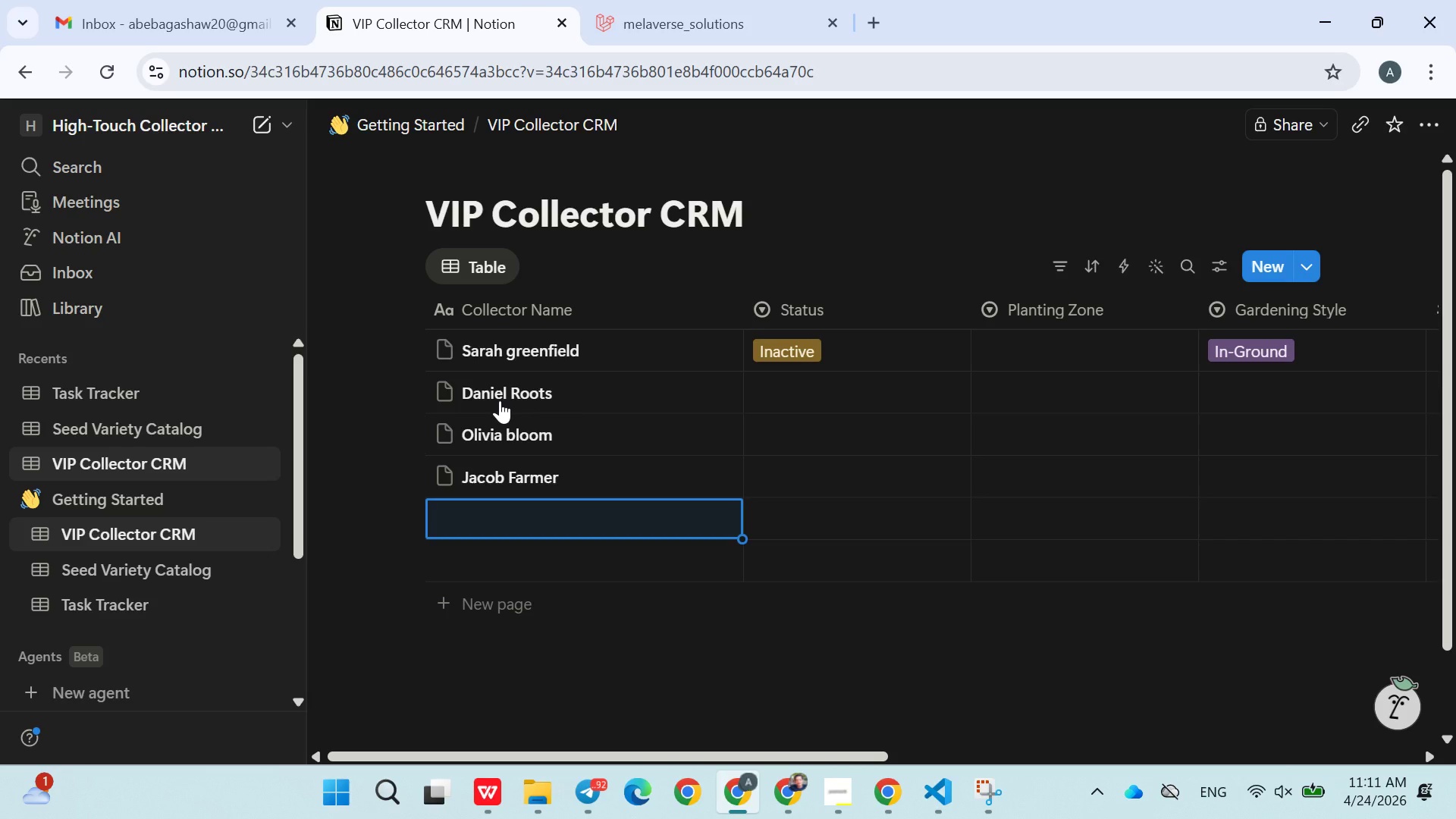 
 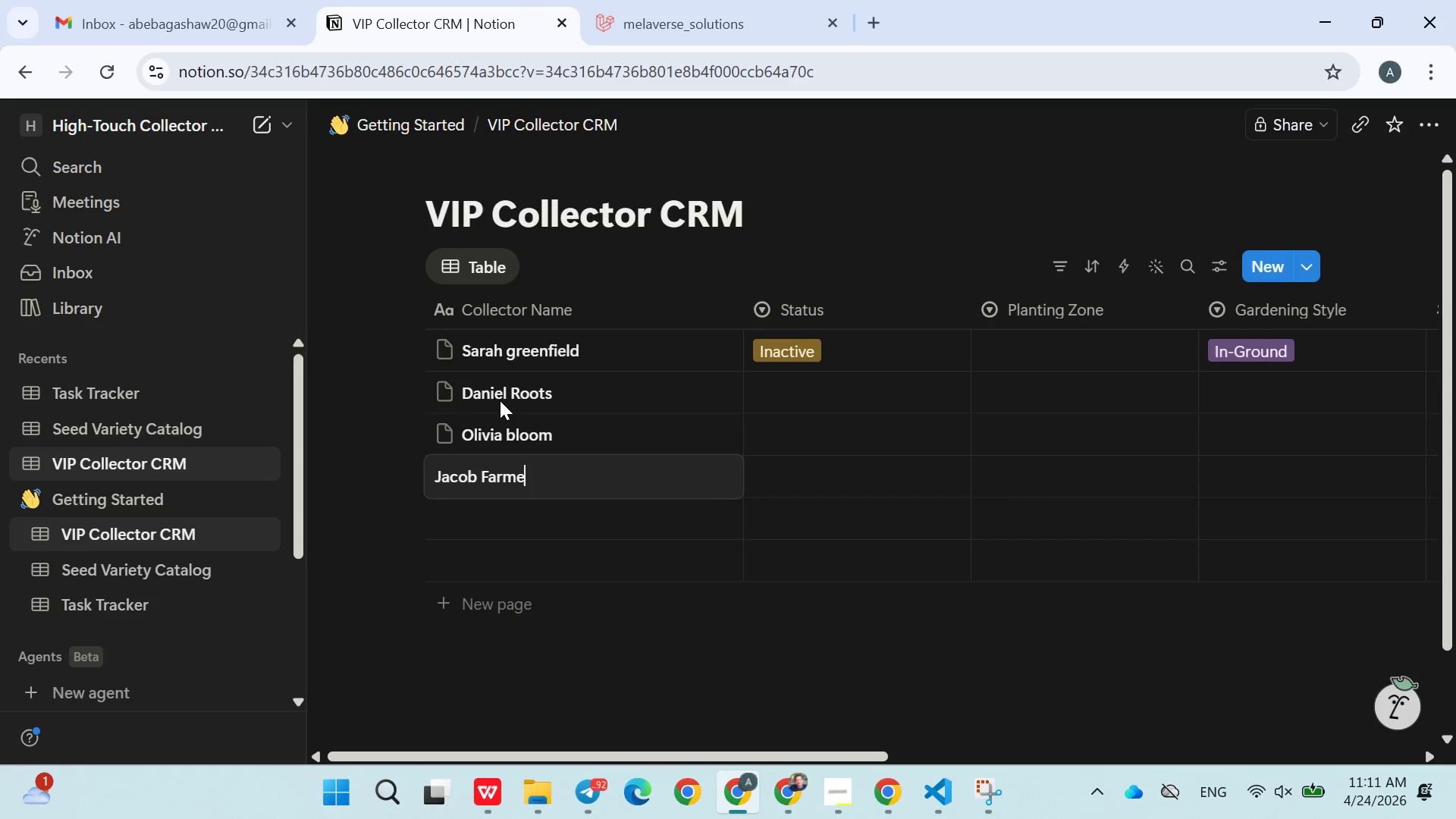 
key(Enter)
 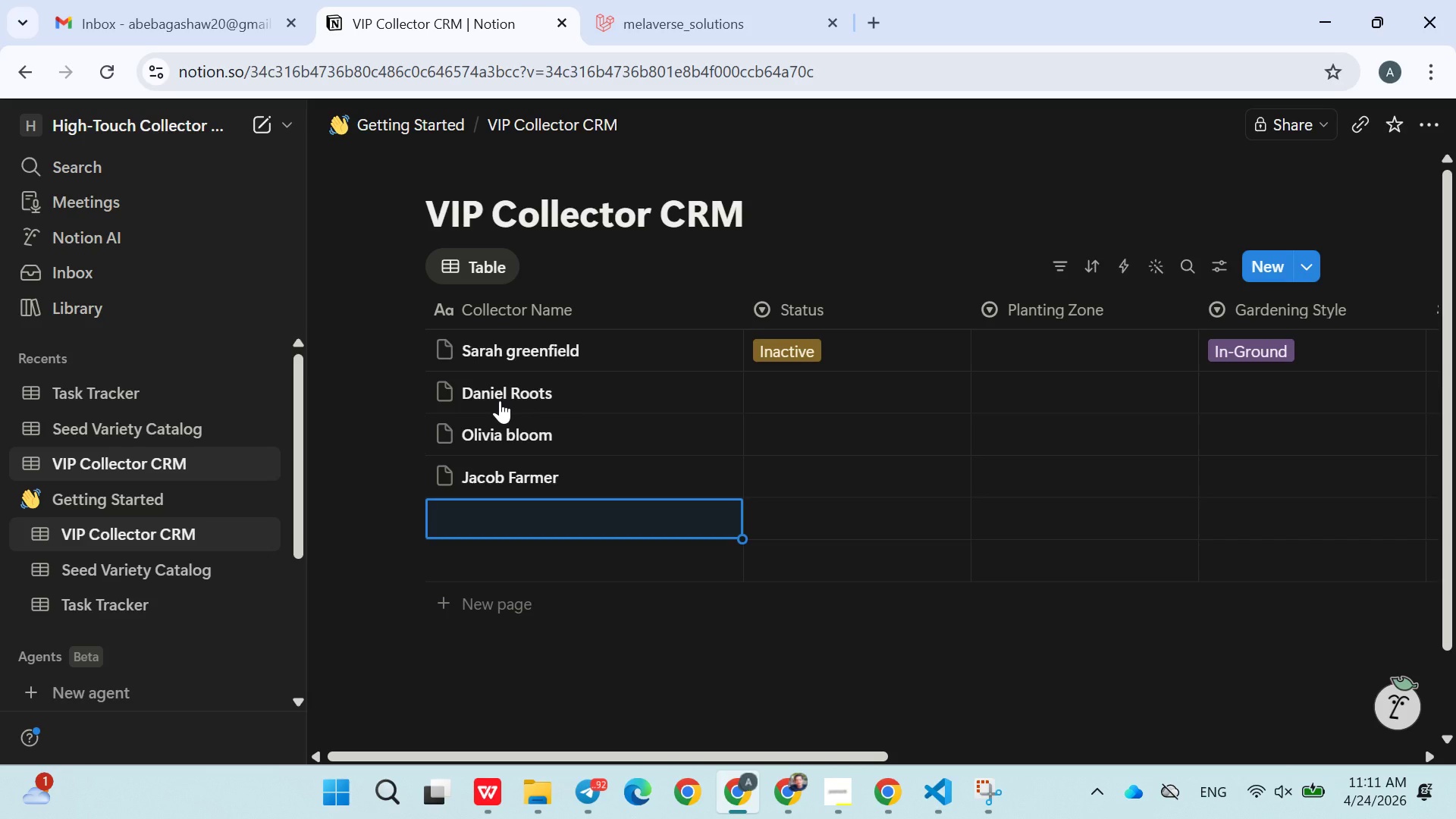 
type(Emma Harvest)
 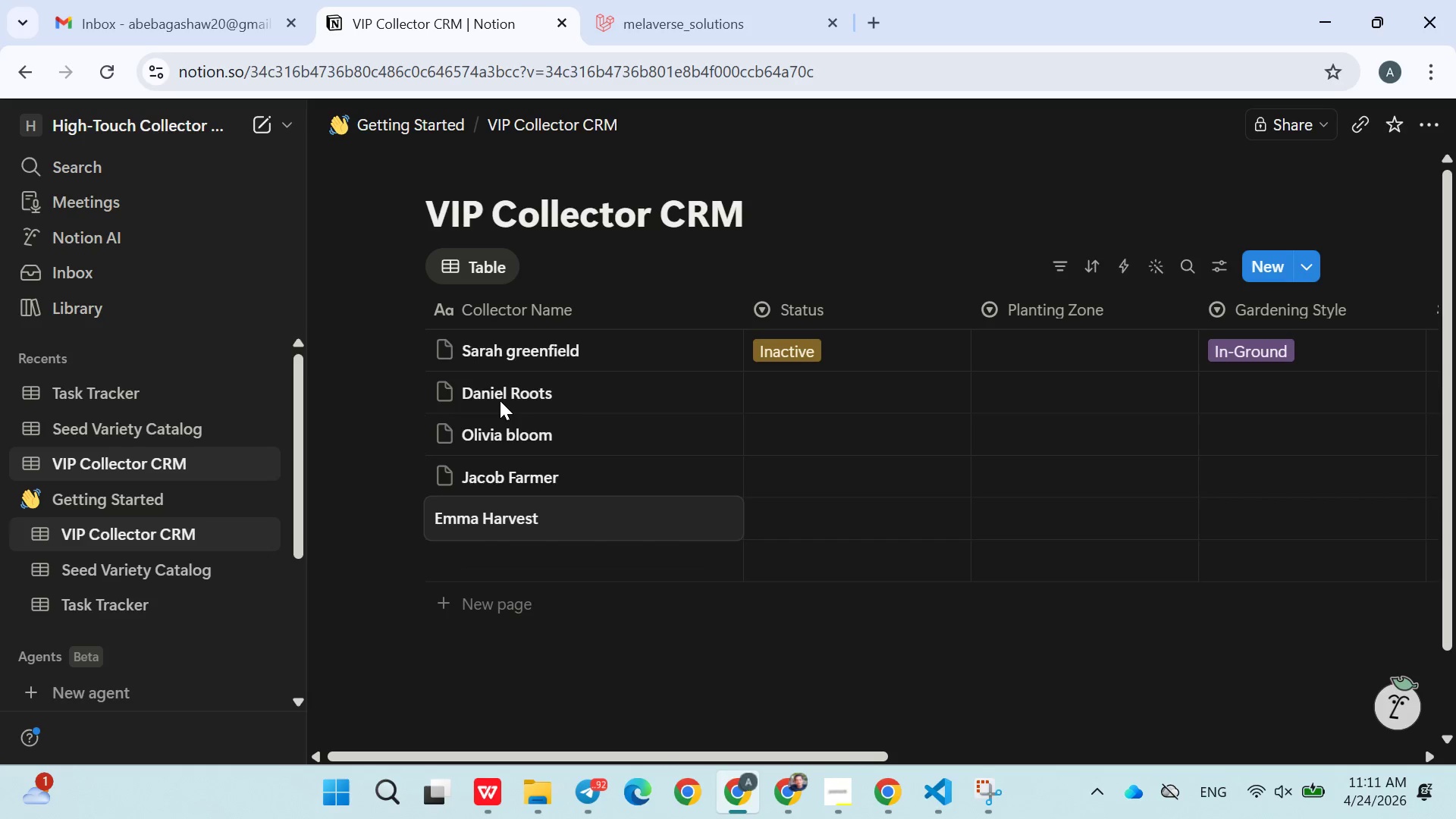 
key(Enter)
 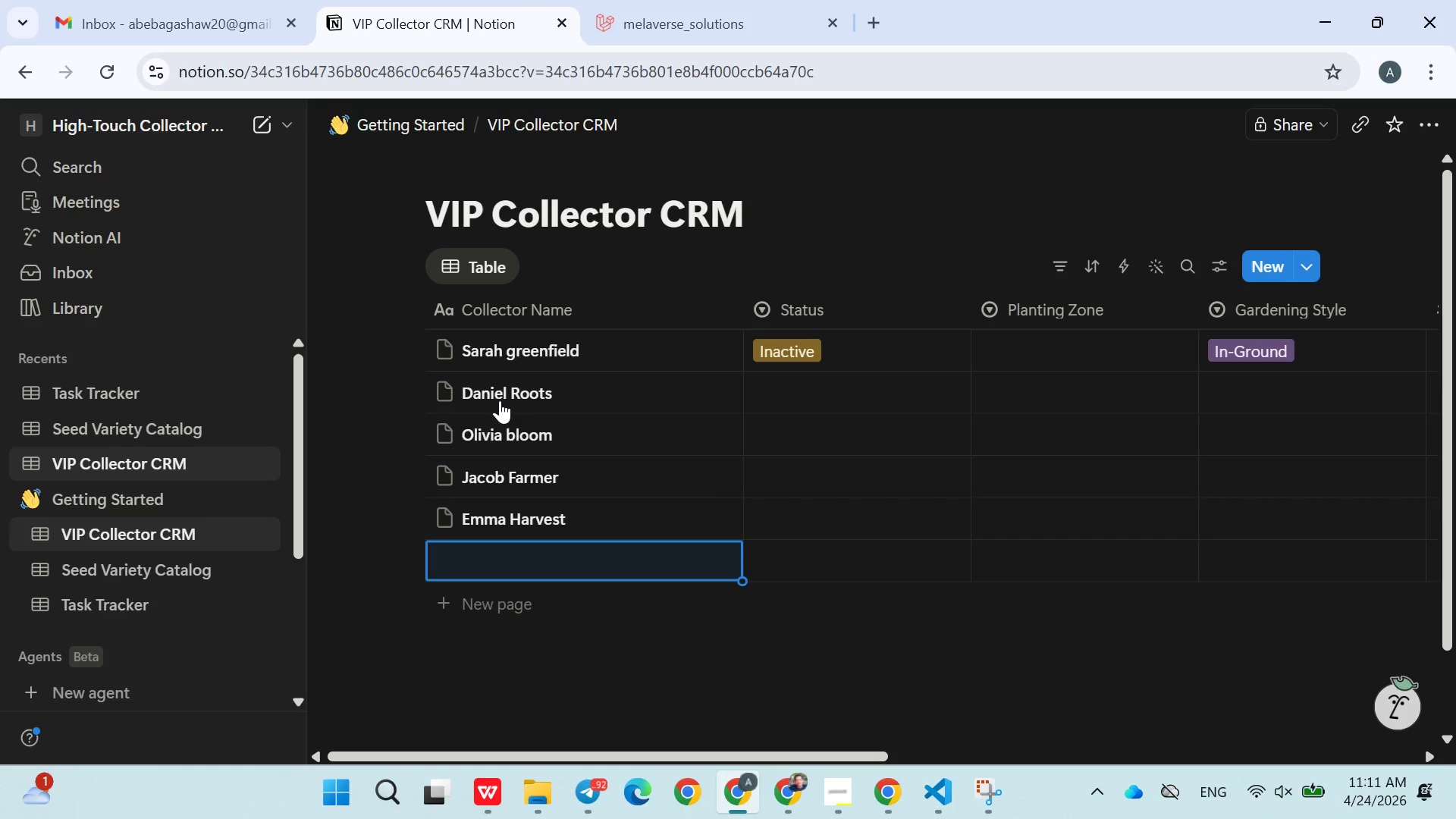 
type(Noah plaanter)
 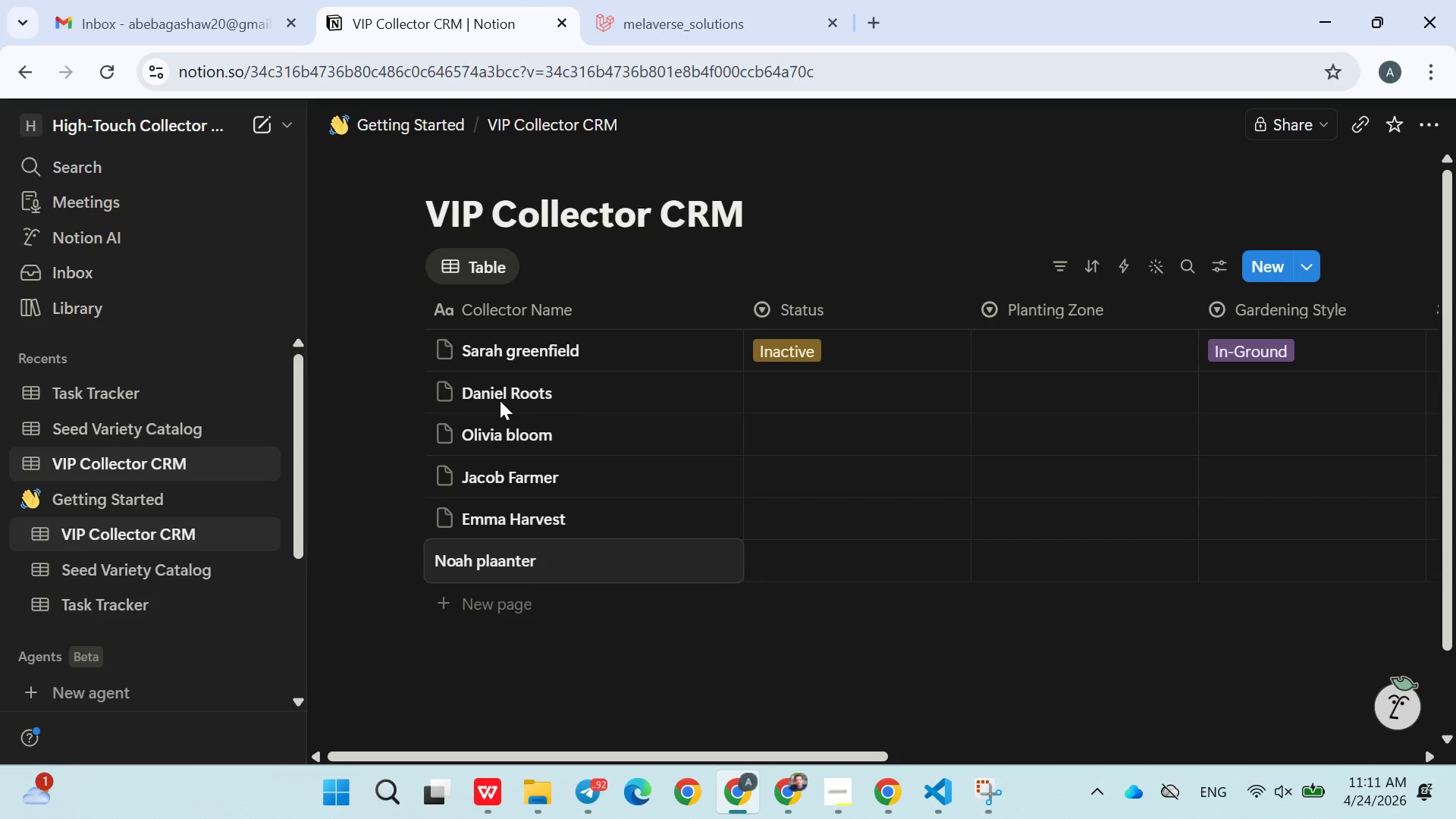 
key(Enter)
 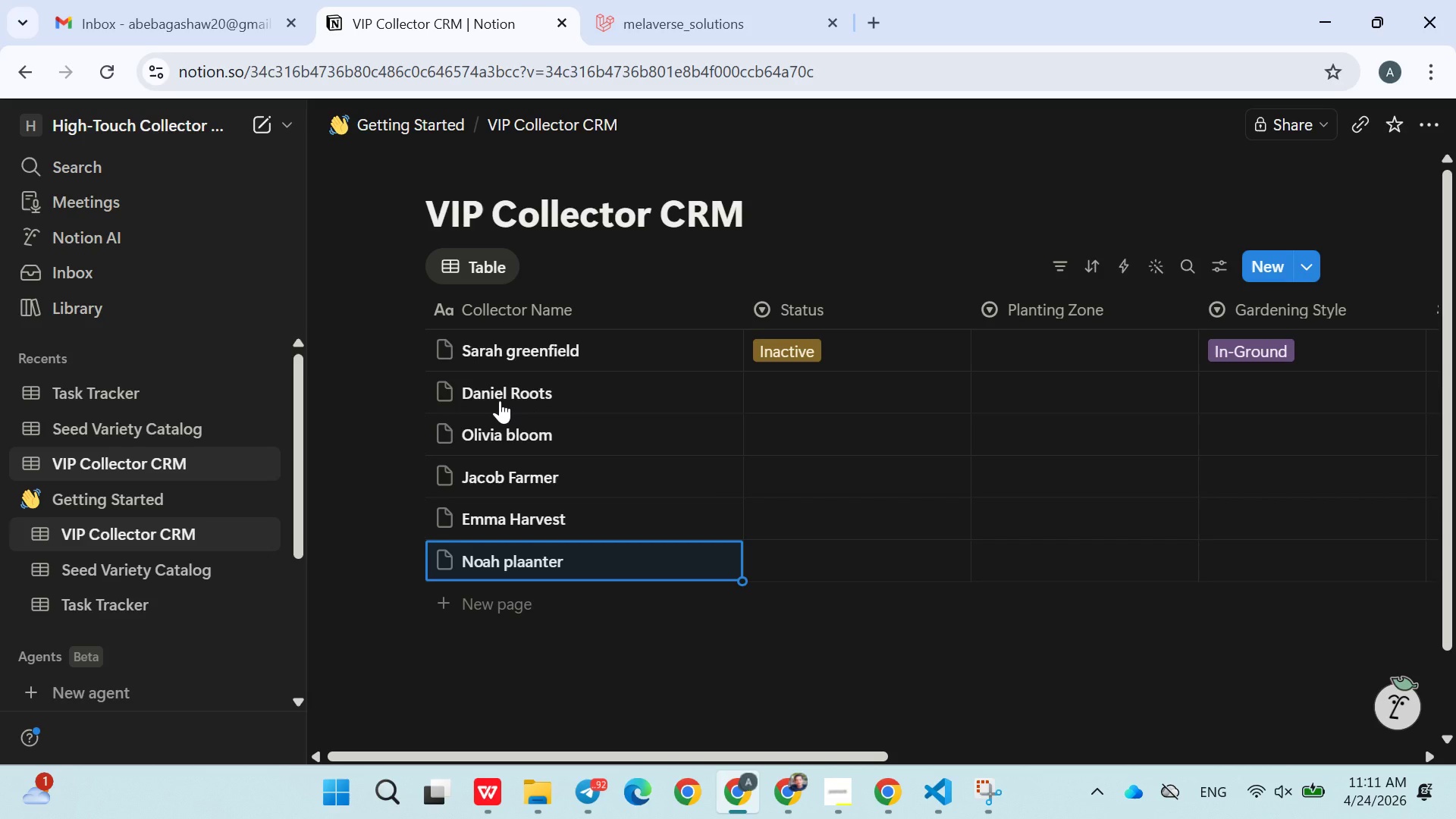 
type(Lily Gri)
key(Backspace)
type(ove)
 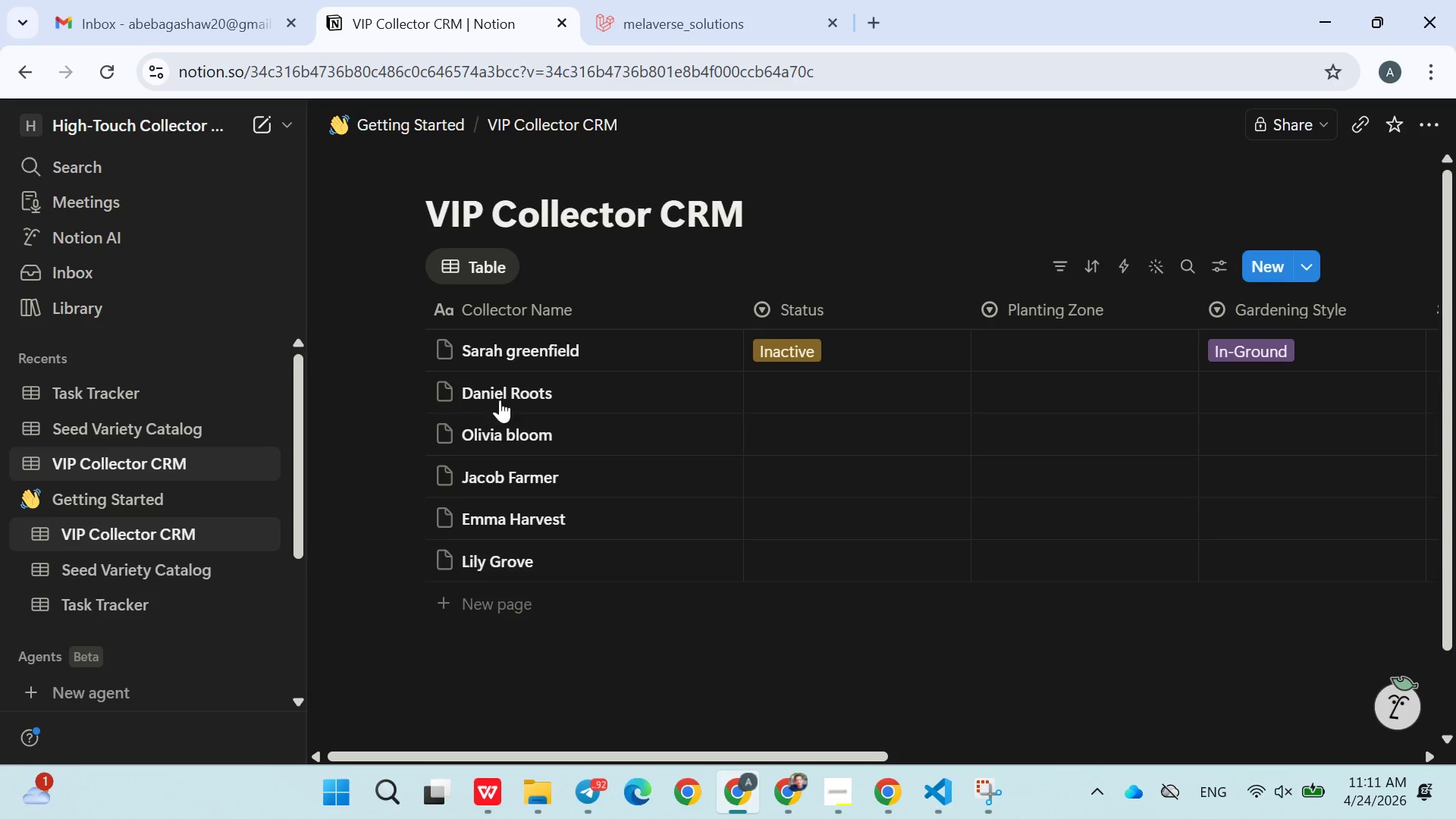 
key(Enter)
 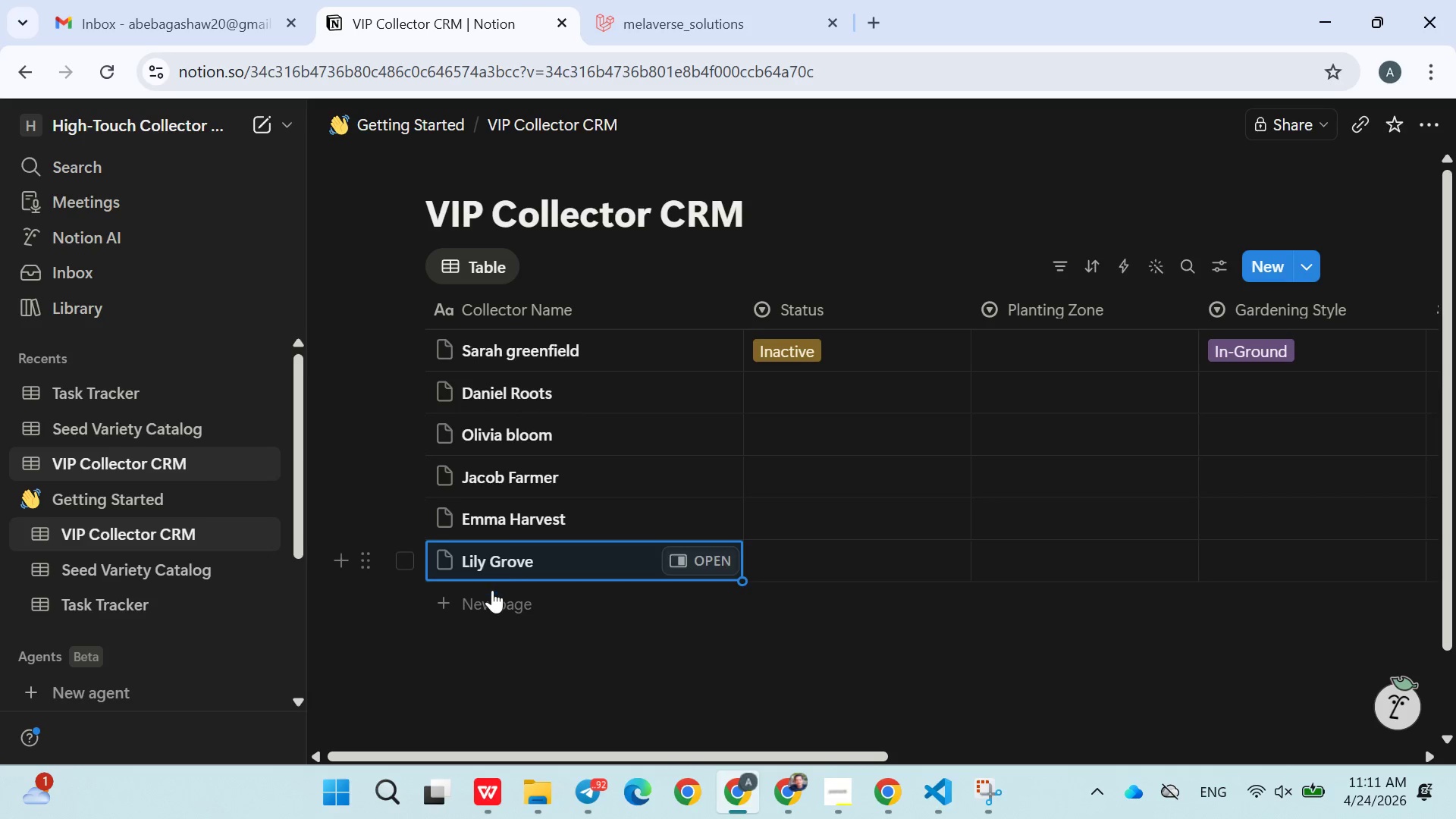 
left_click([491, 604])
 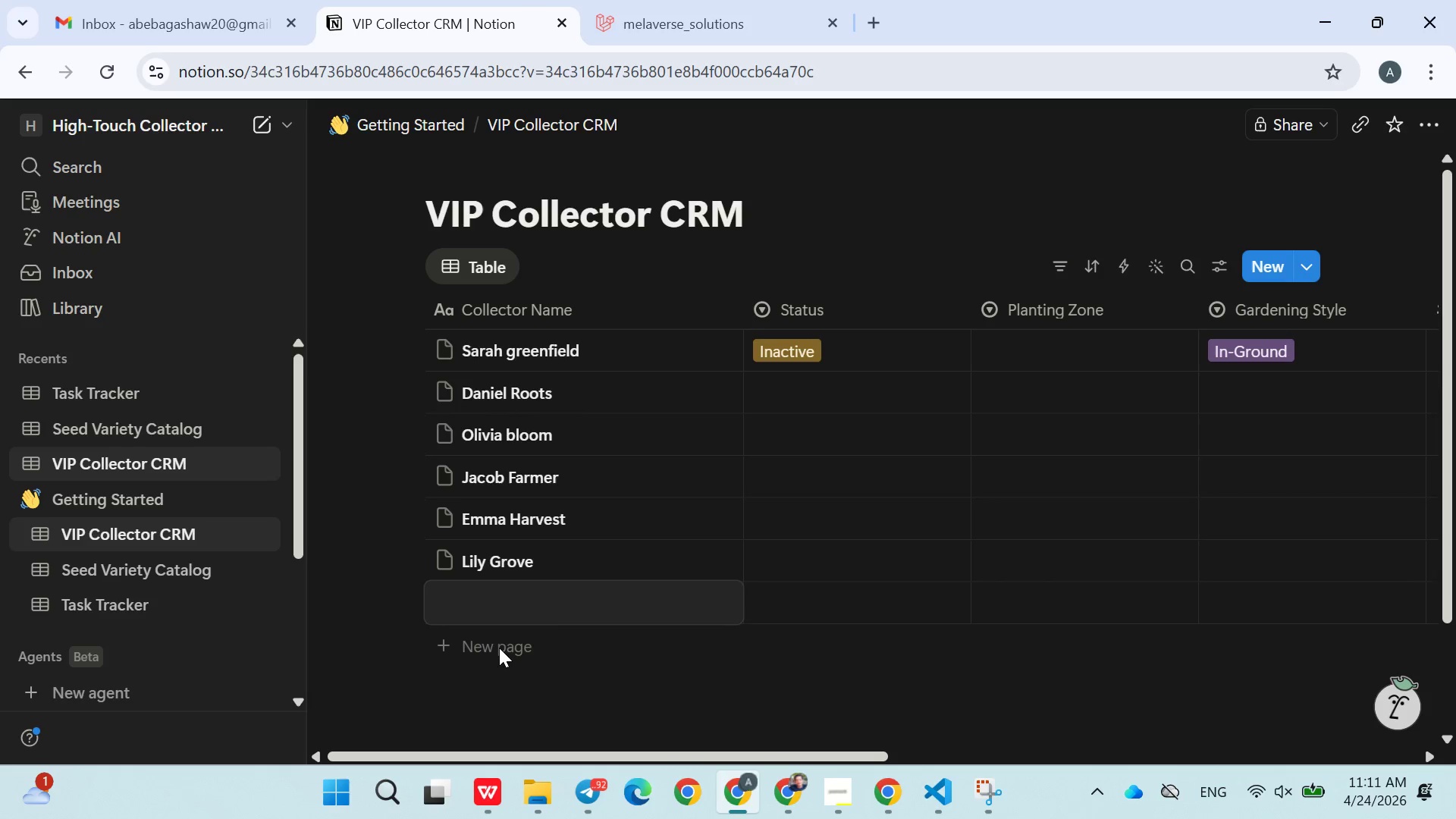 
double_click([499, 648])
 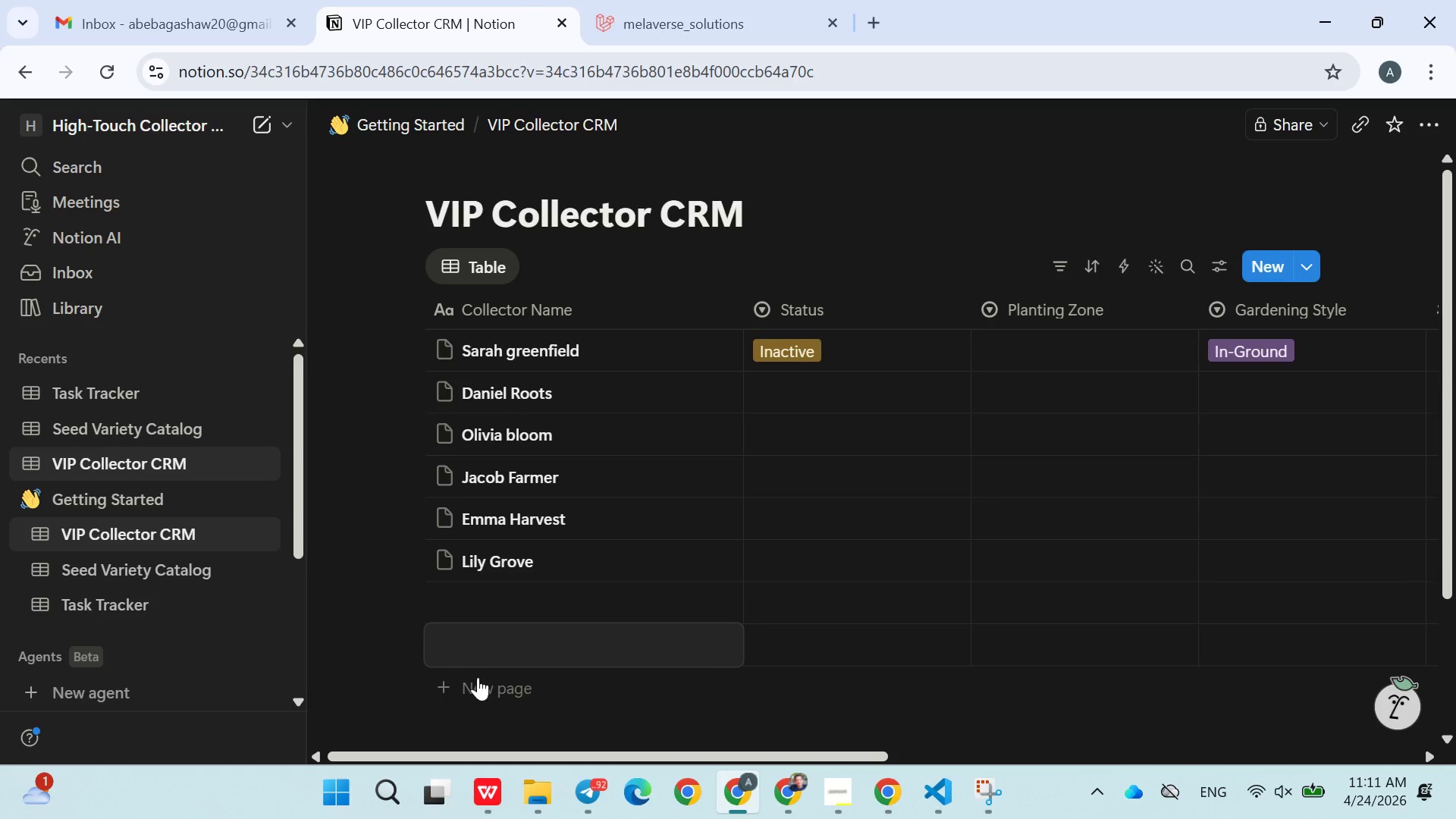 
double_click([478, 677])
 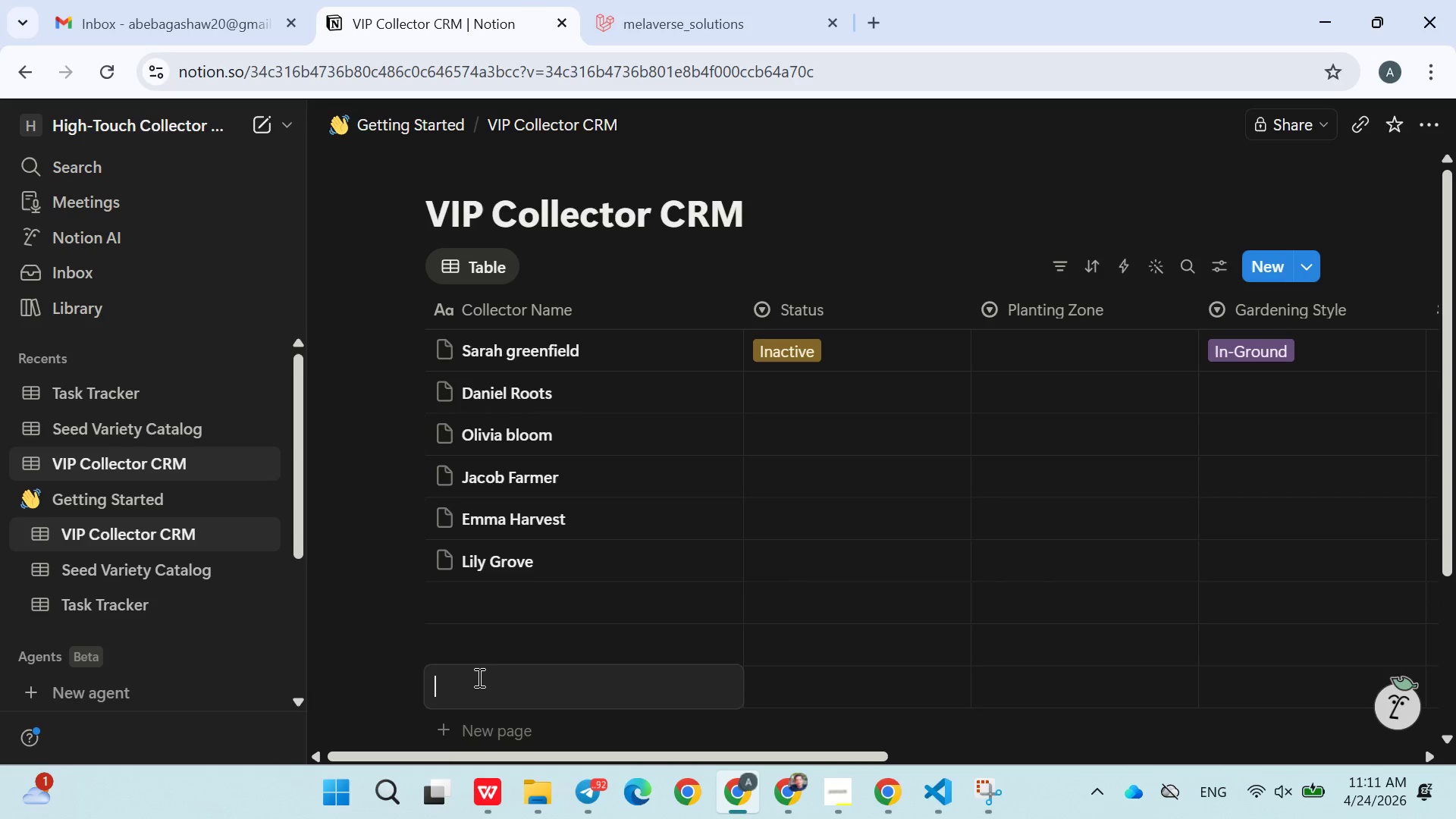 
triple_click([478, 677])
 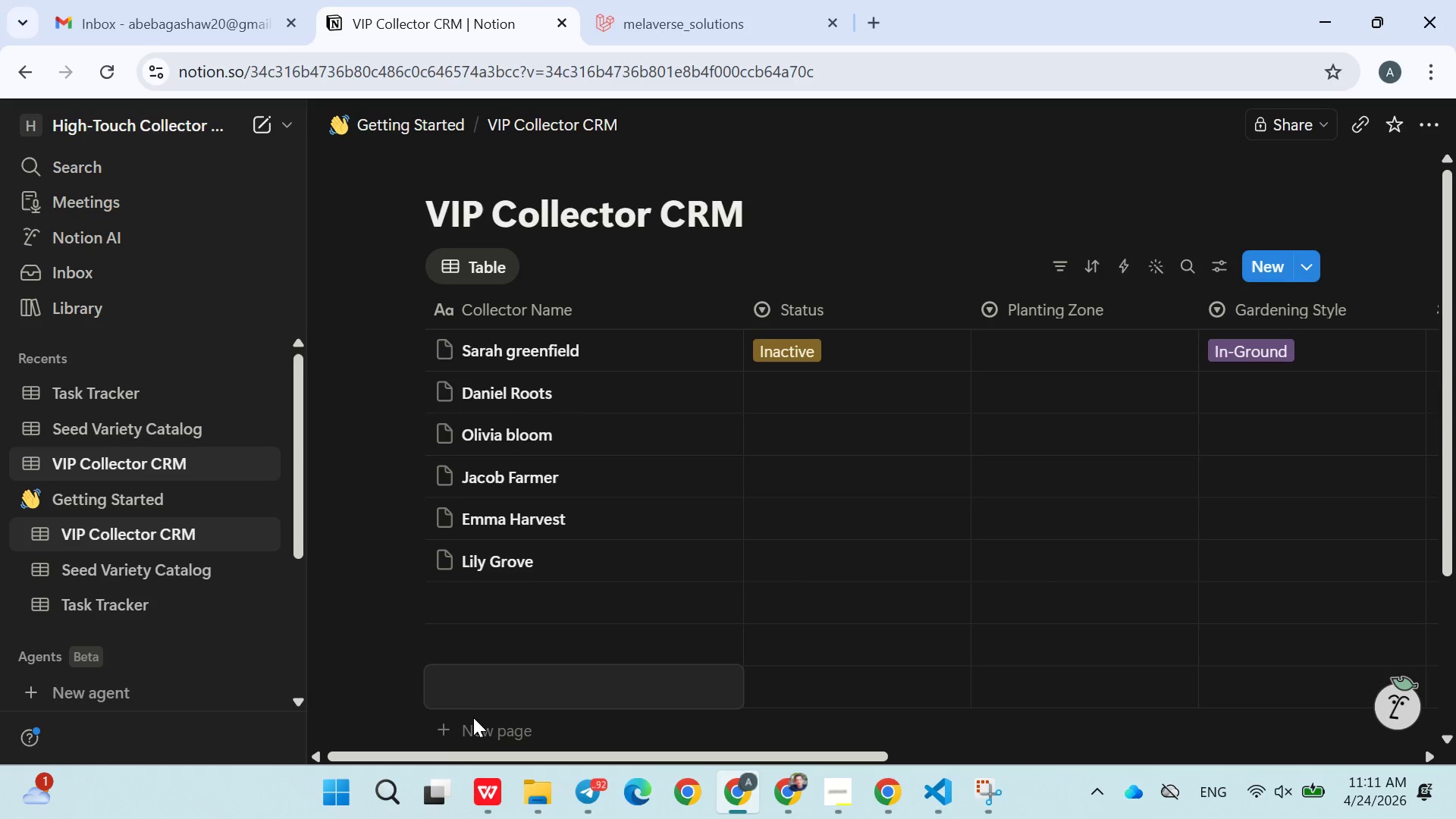 
double_click([473, 720])
 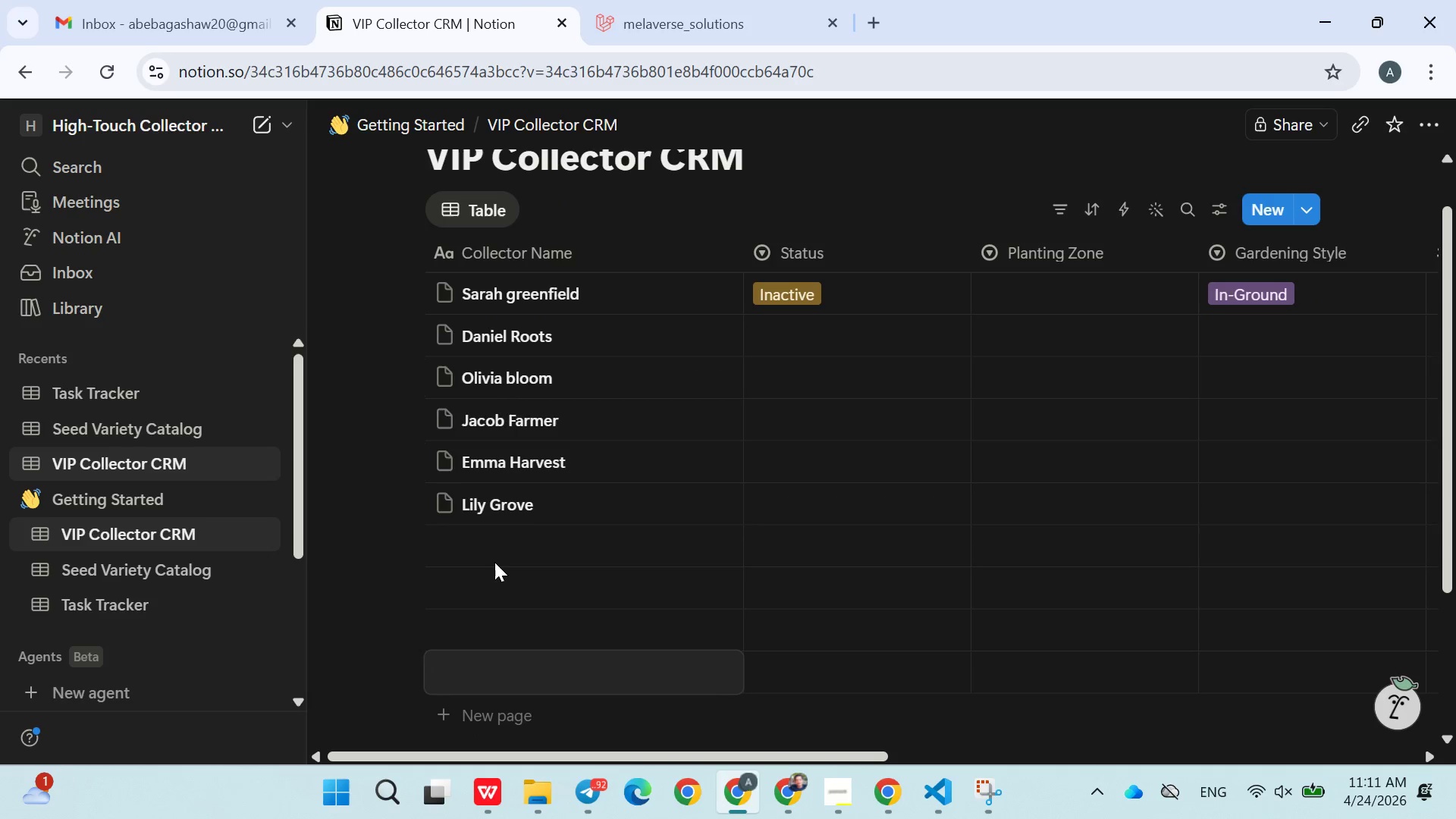 
left_click([494, 551])
 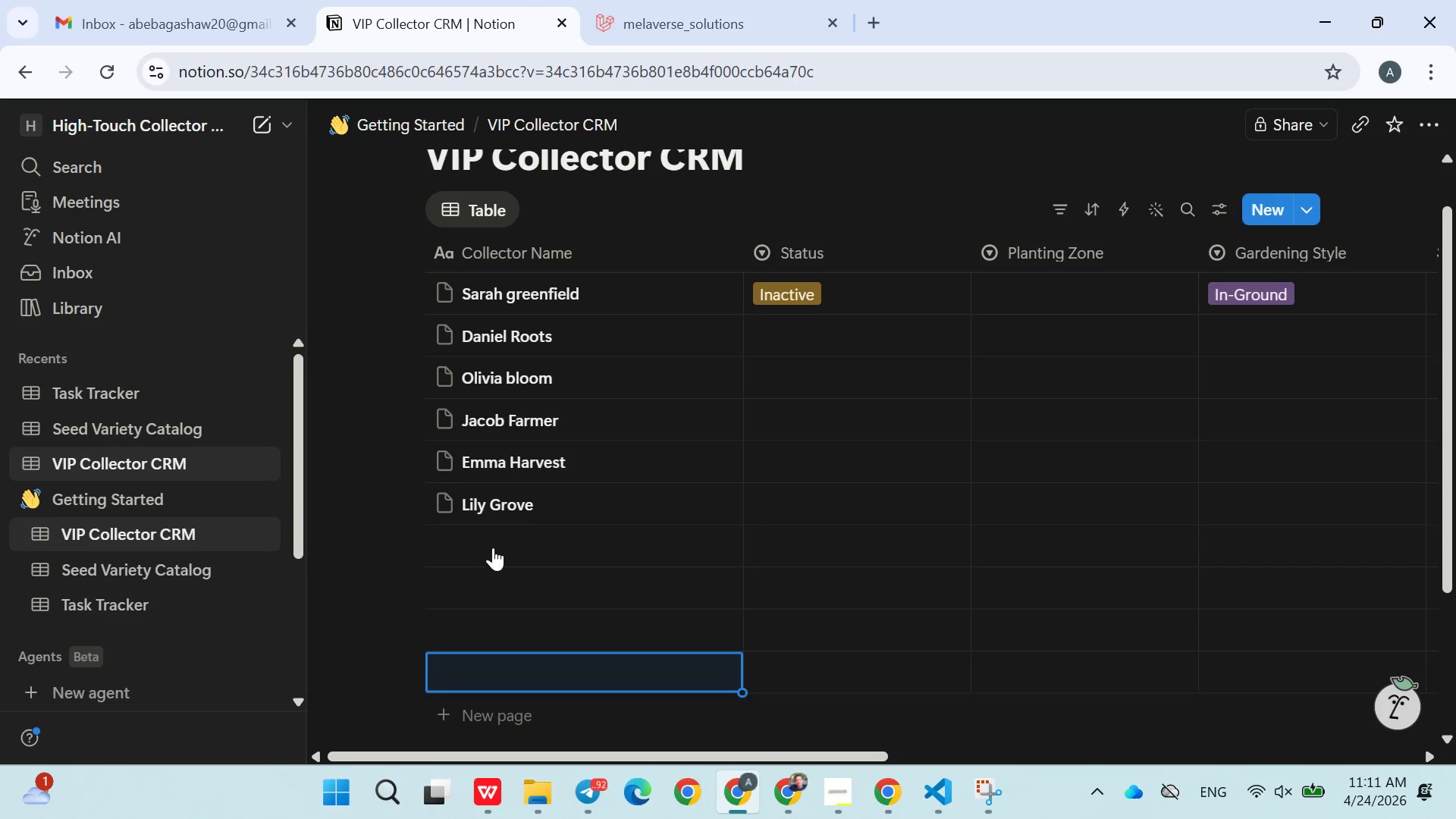 
left_click([491, 544])
 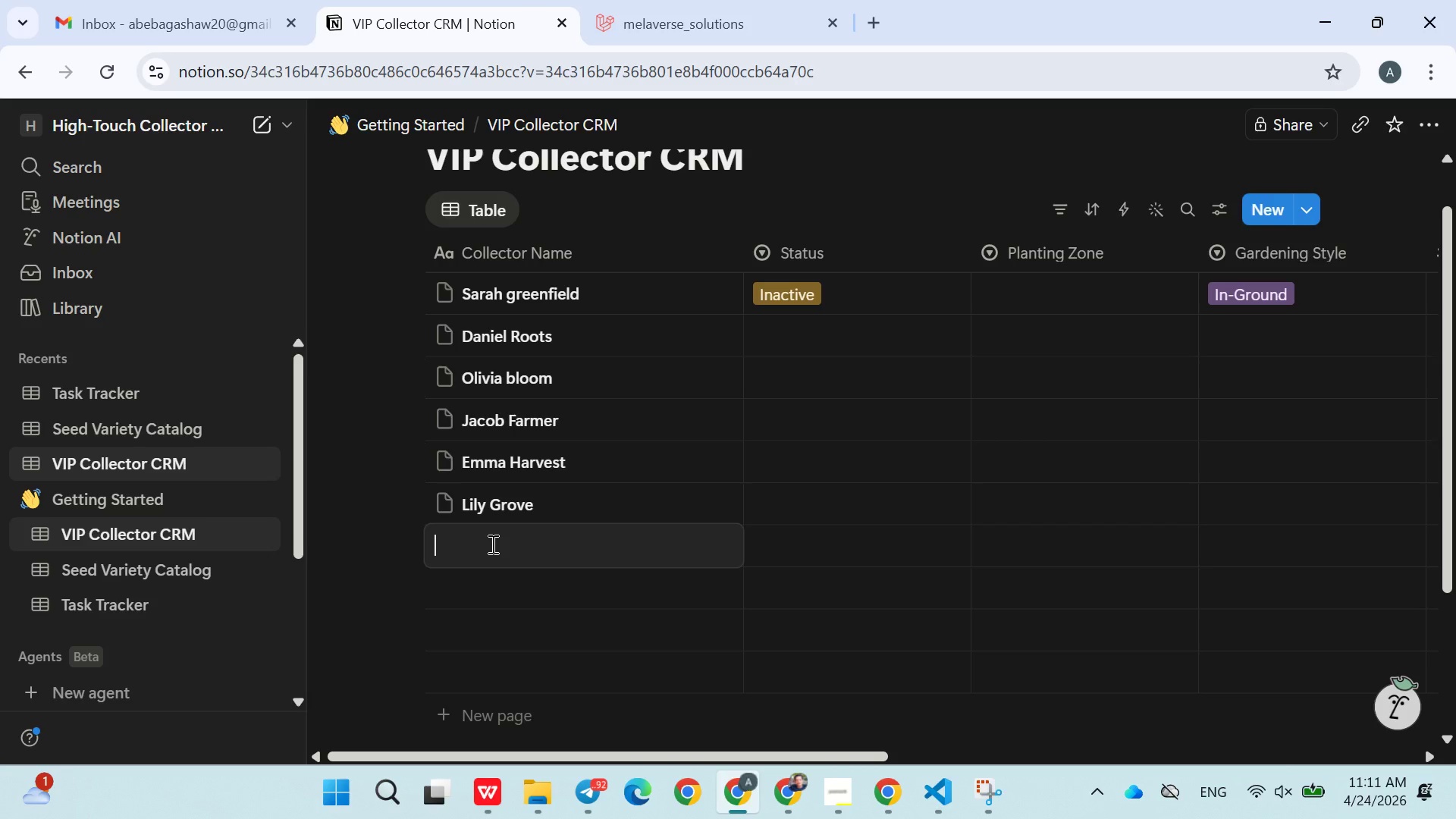 
type(Ethan Soil)
 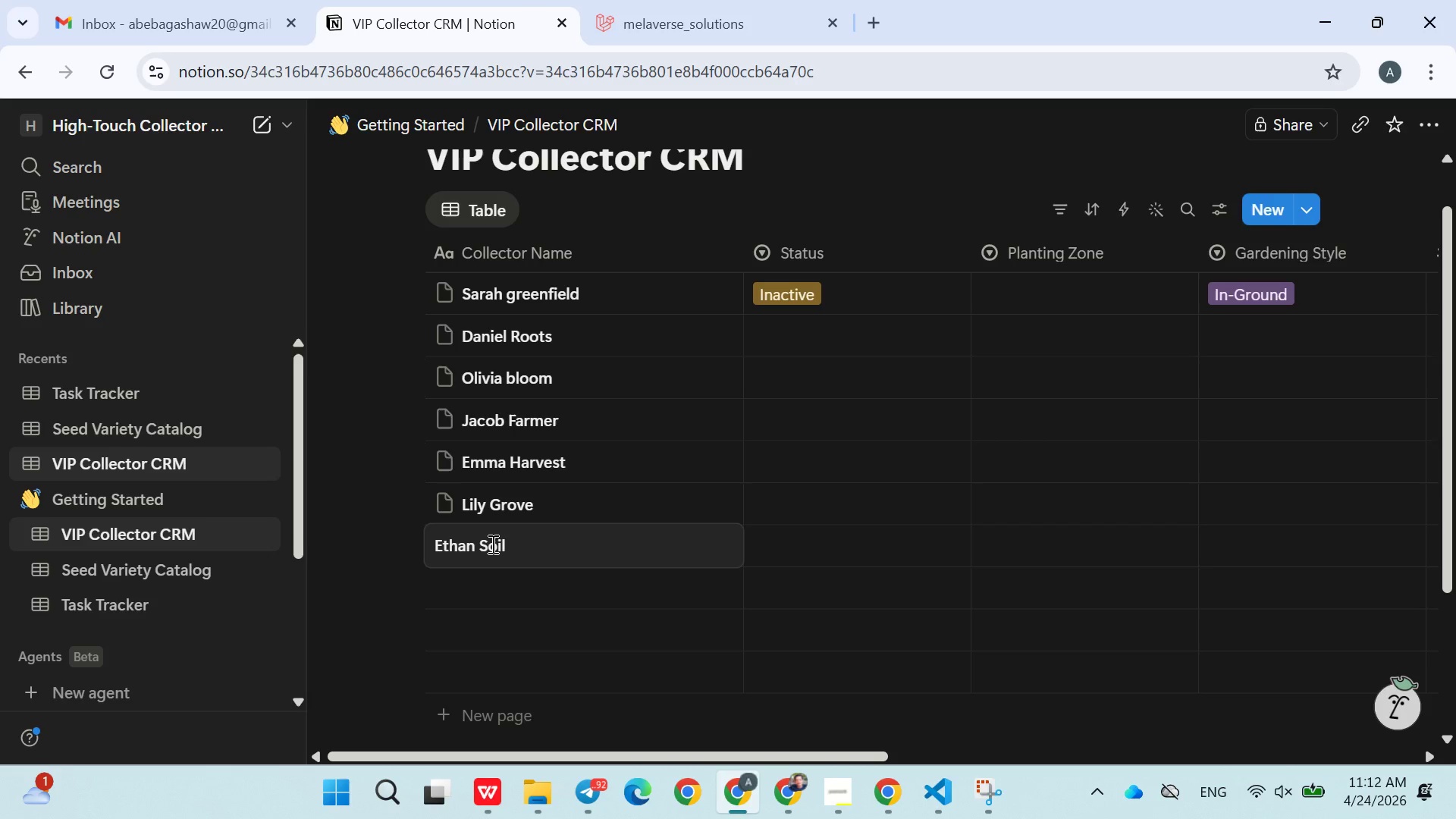 
double_click([499, 592])
 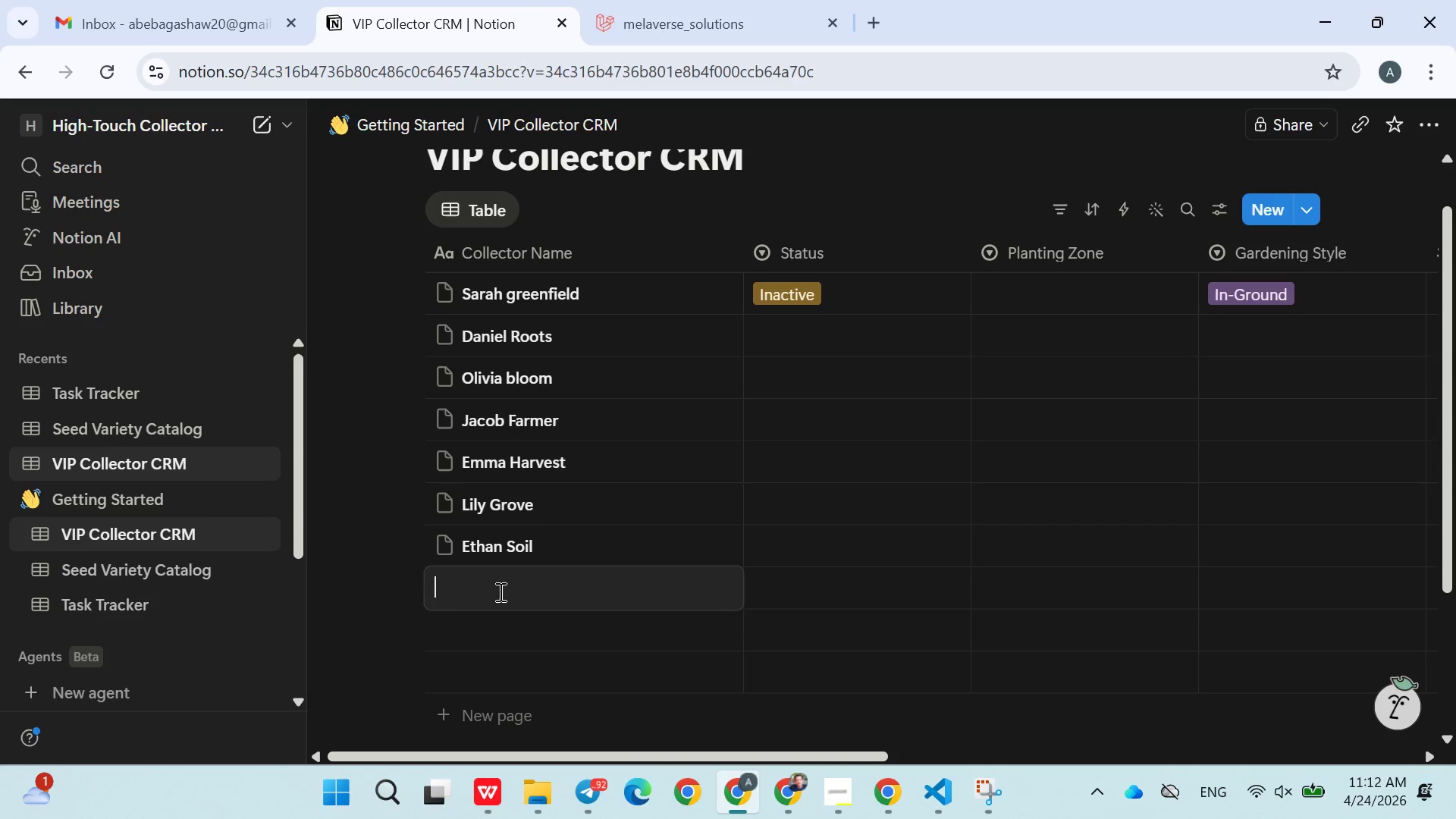 
type(Ava)
 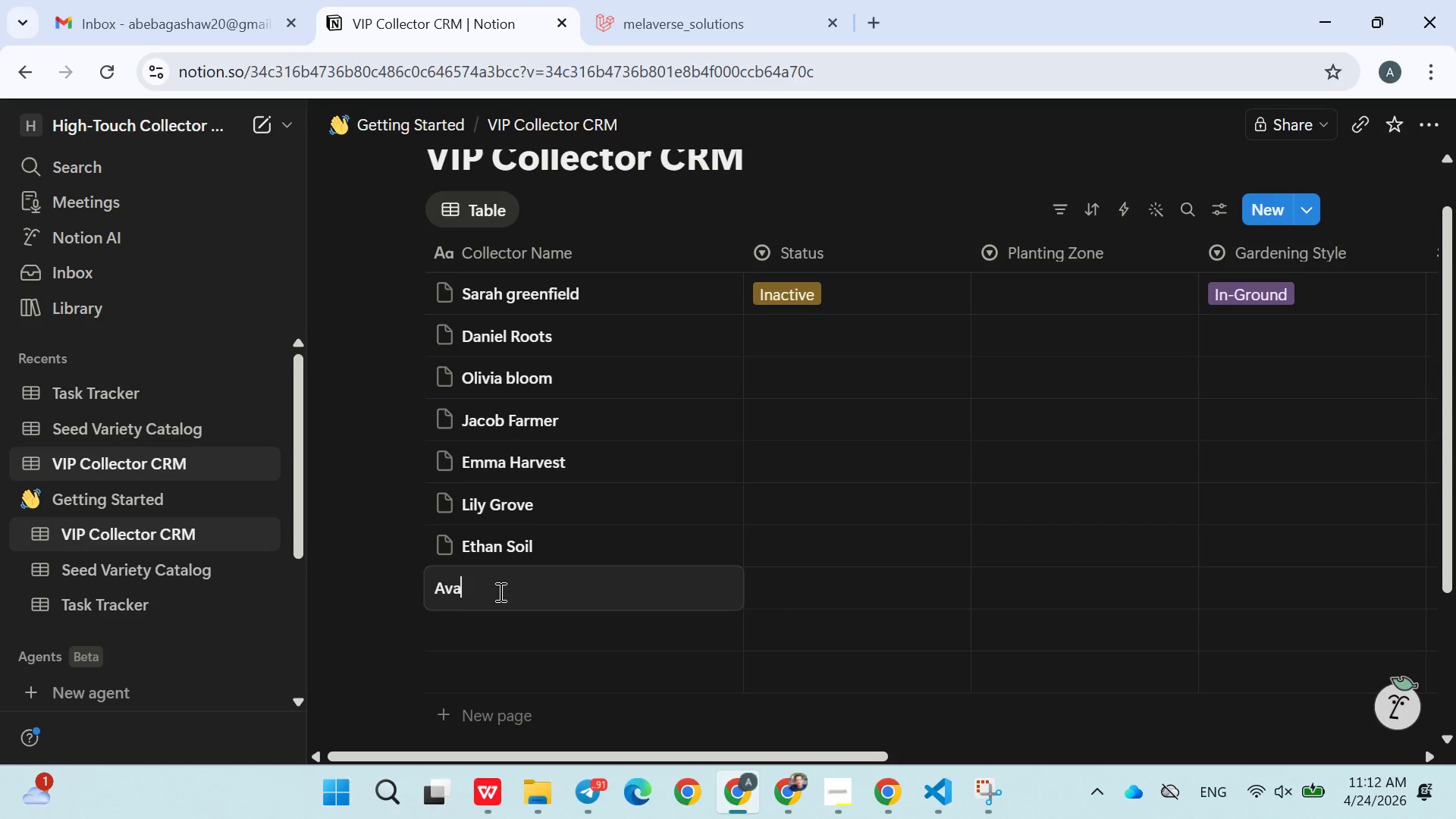 
hold_key(key=ShiftLeft, duration=0.36)
 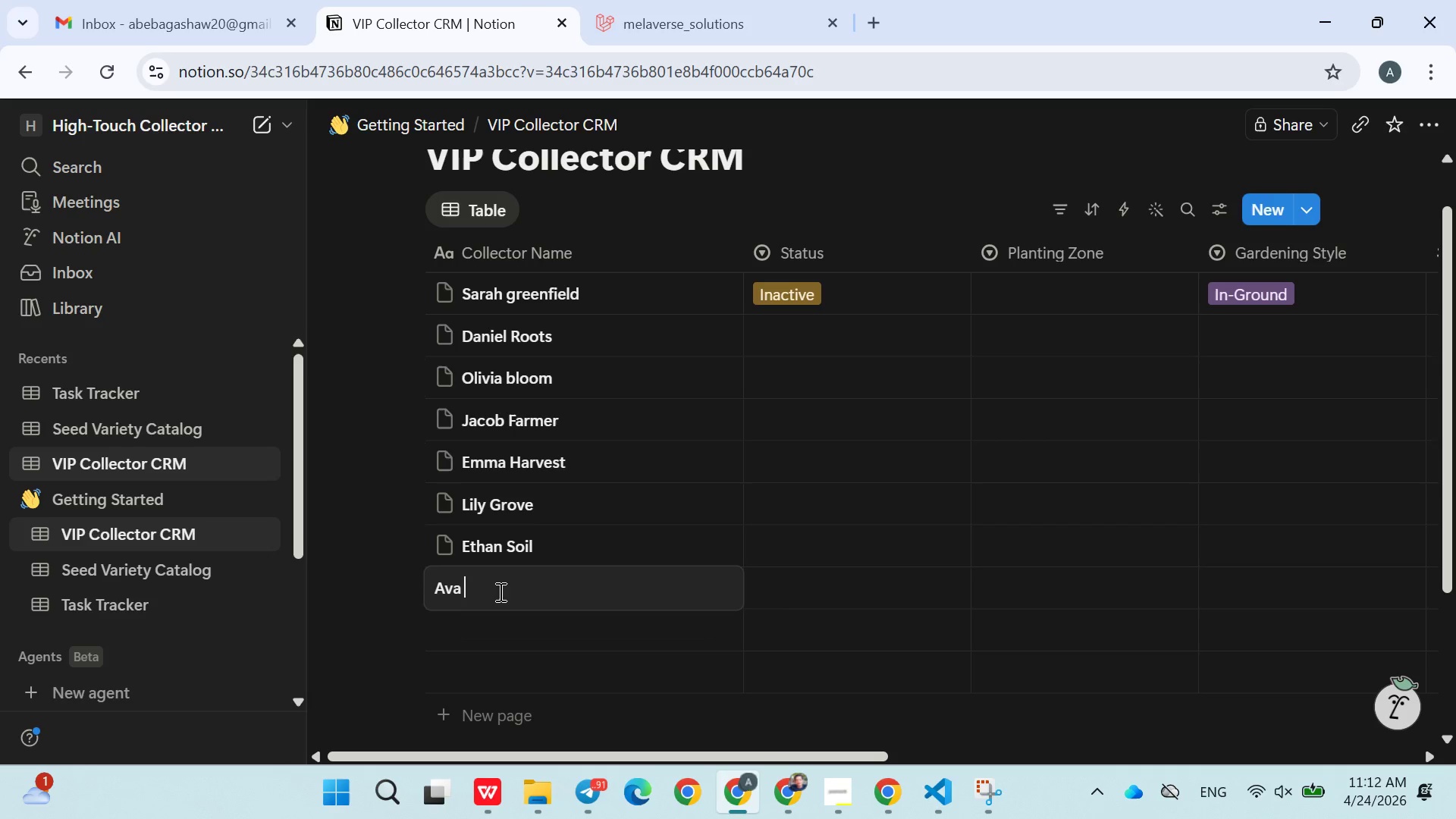 
type( Seeder)
 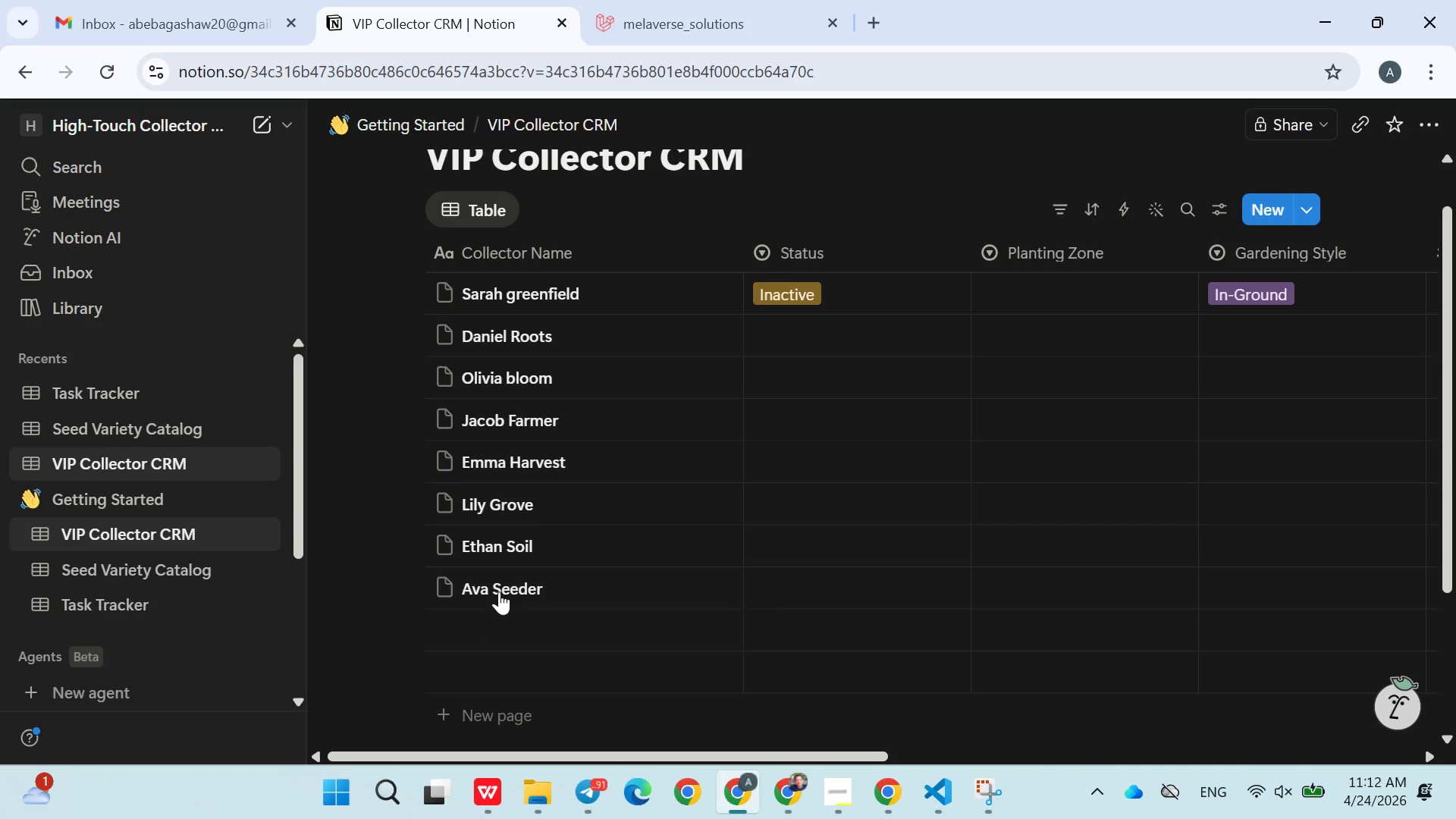 
key(Enter)
 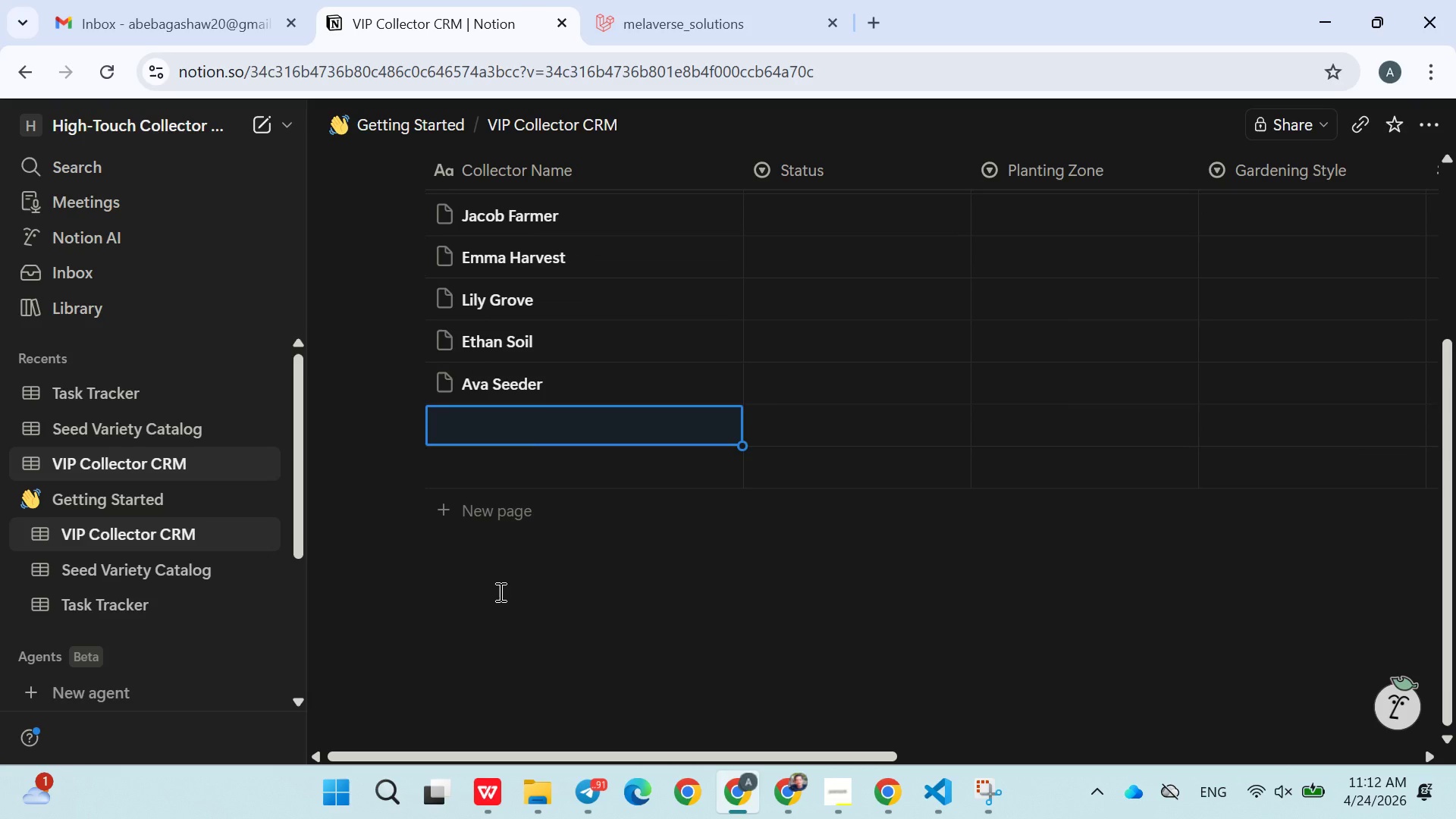 
wait(9.91)
 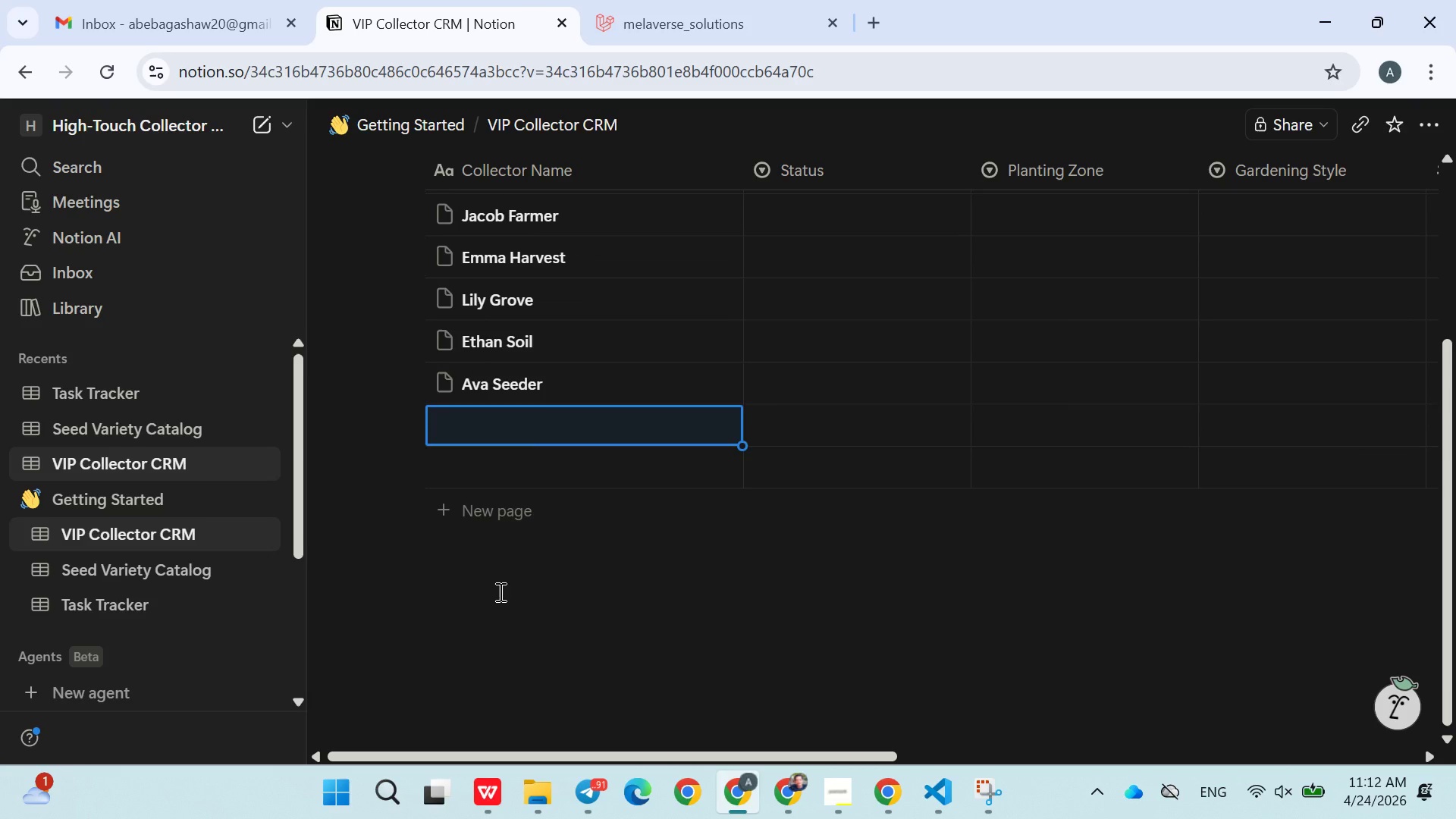 
type(mason Field)
 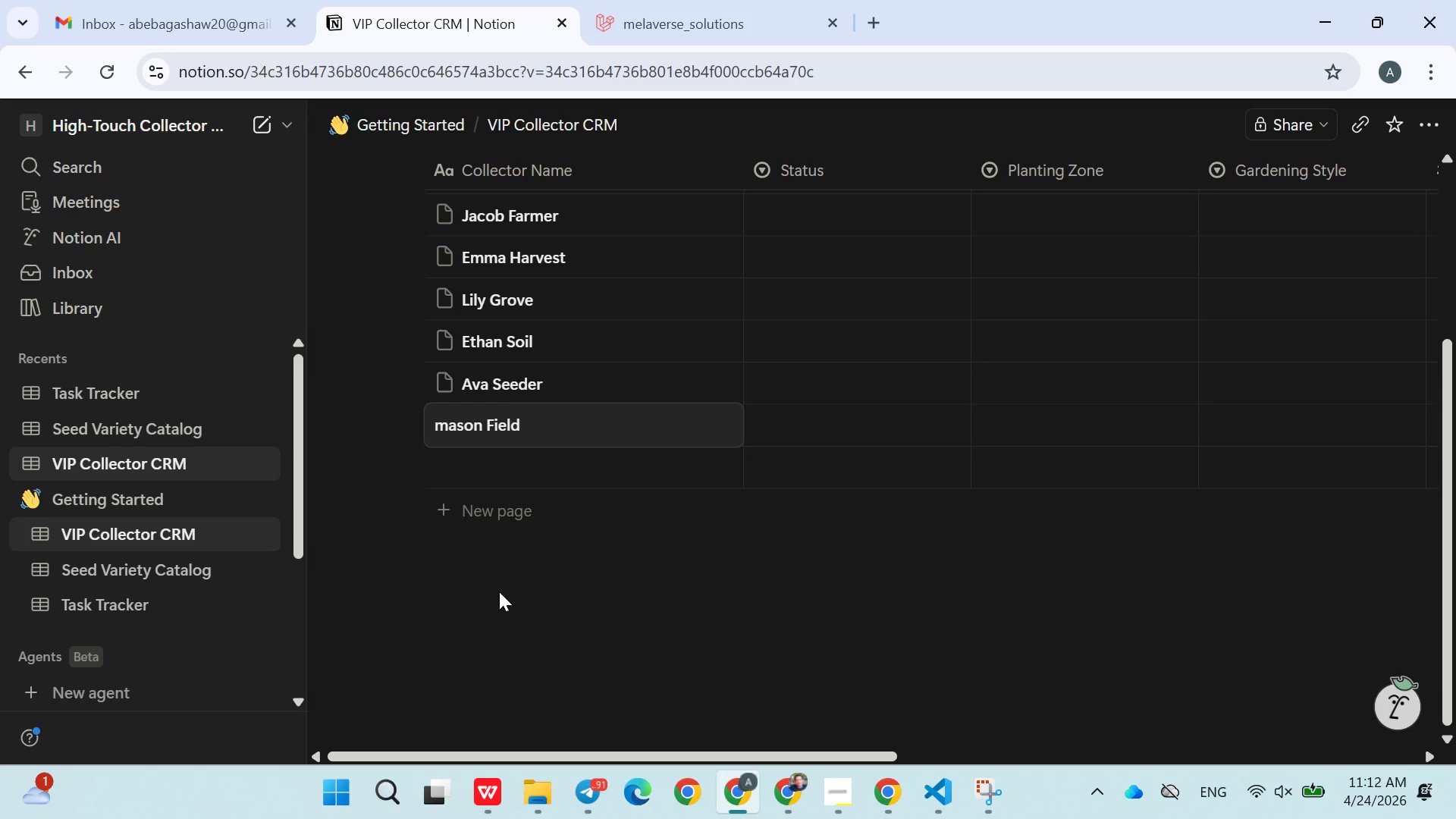 
left_click([441, 423])
 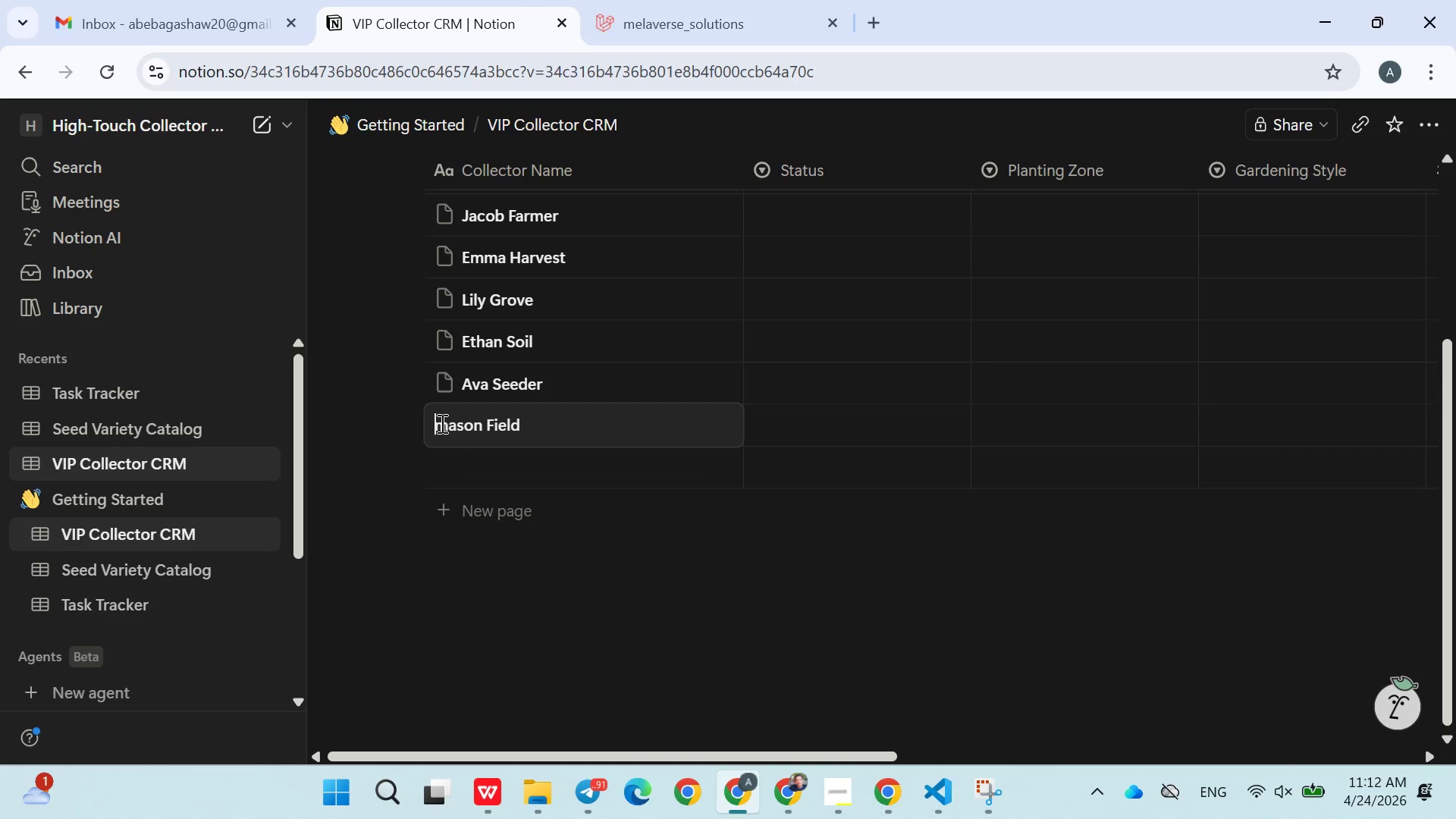 
key(ArrowRight)
 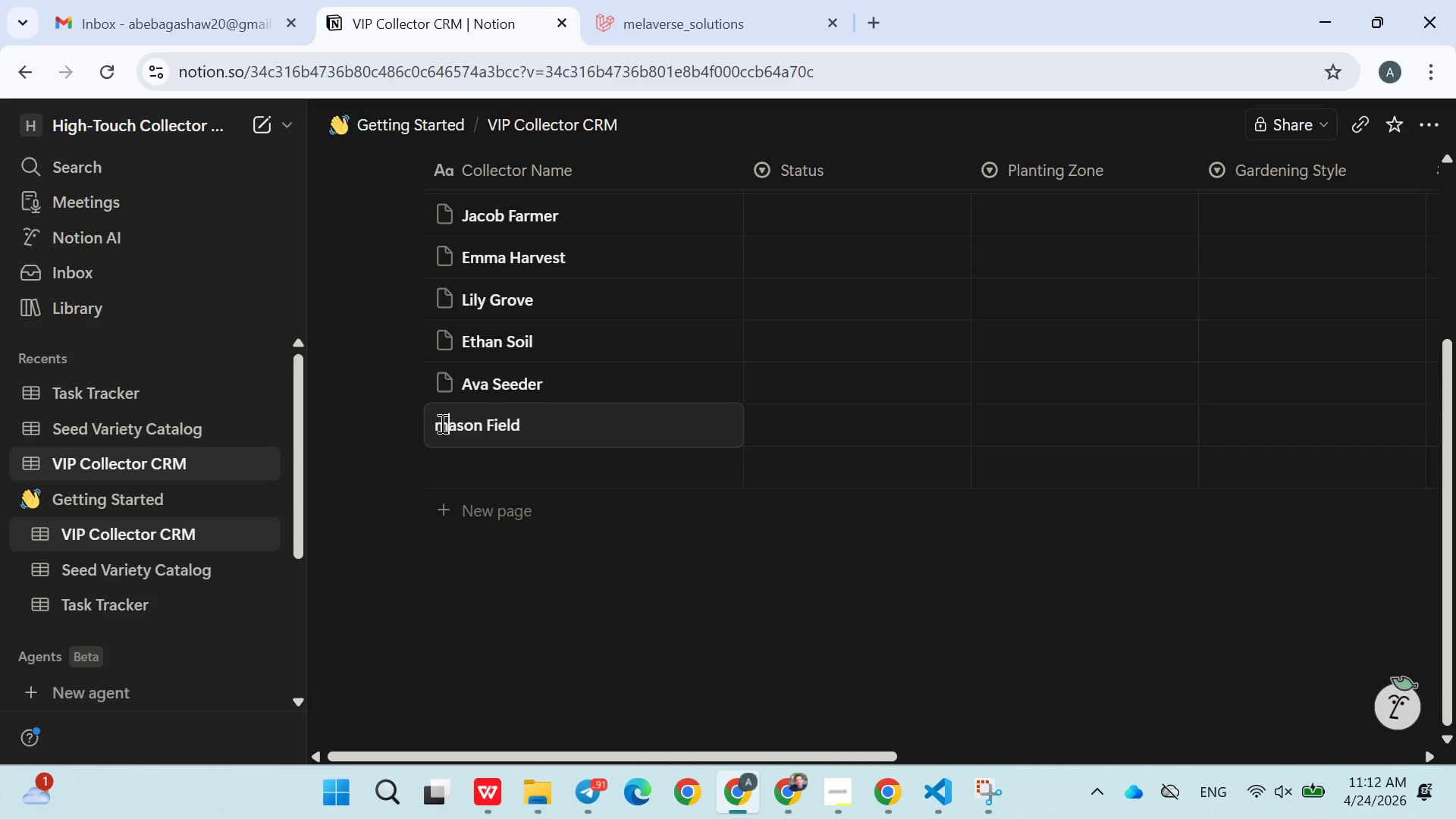 
key(Backspace)
 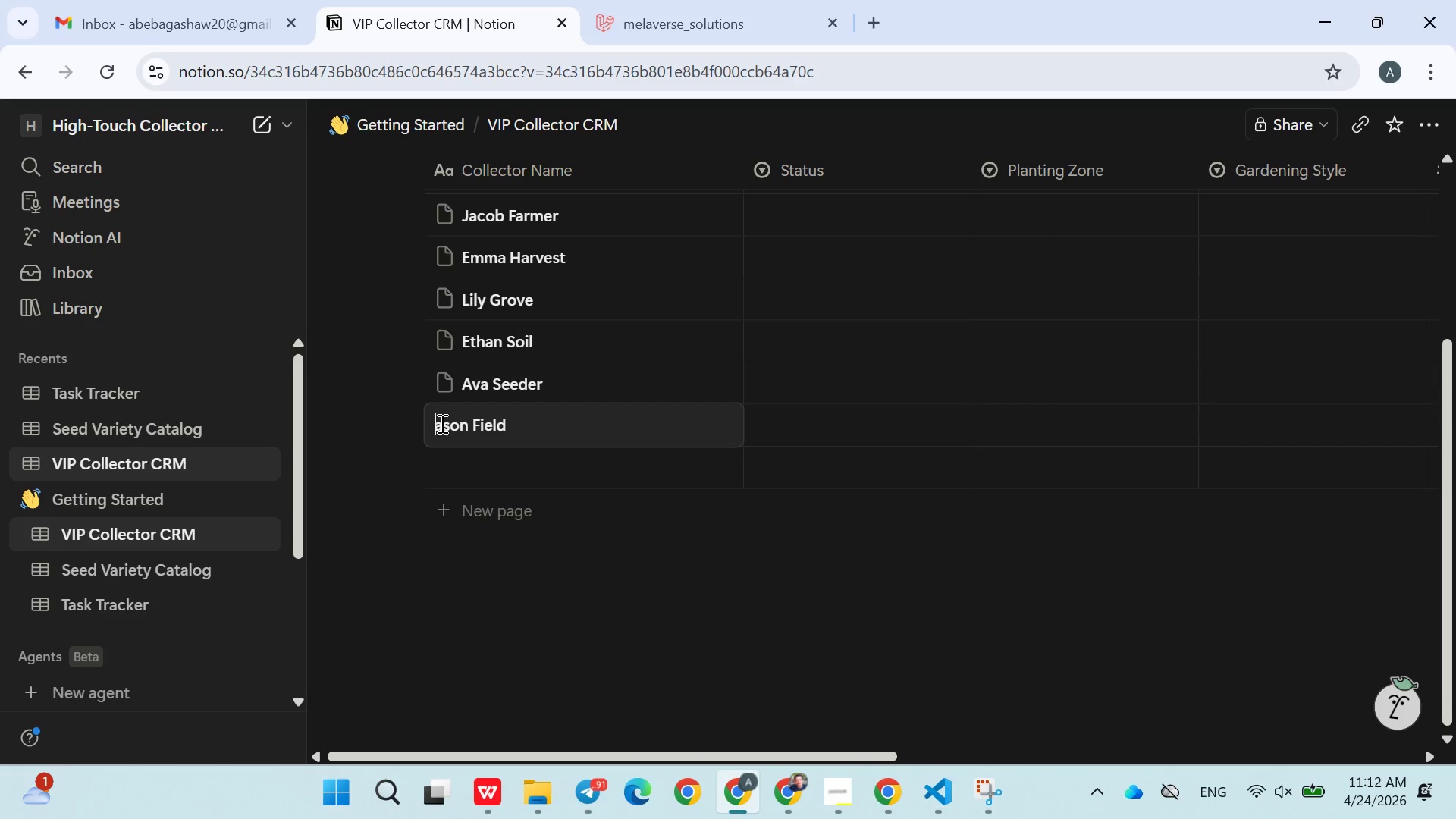 
key(Shift+M)
 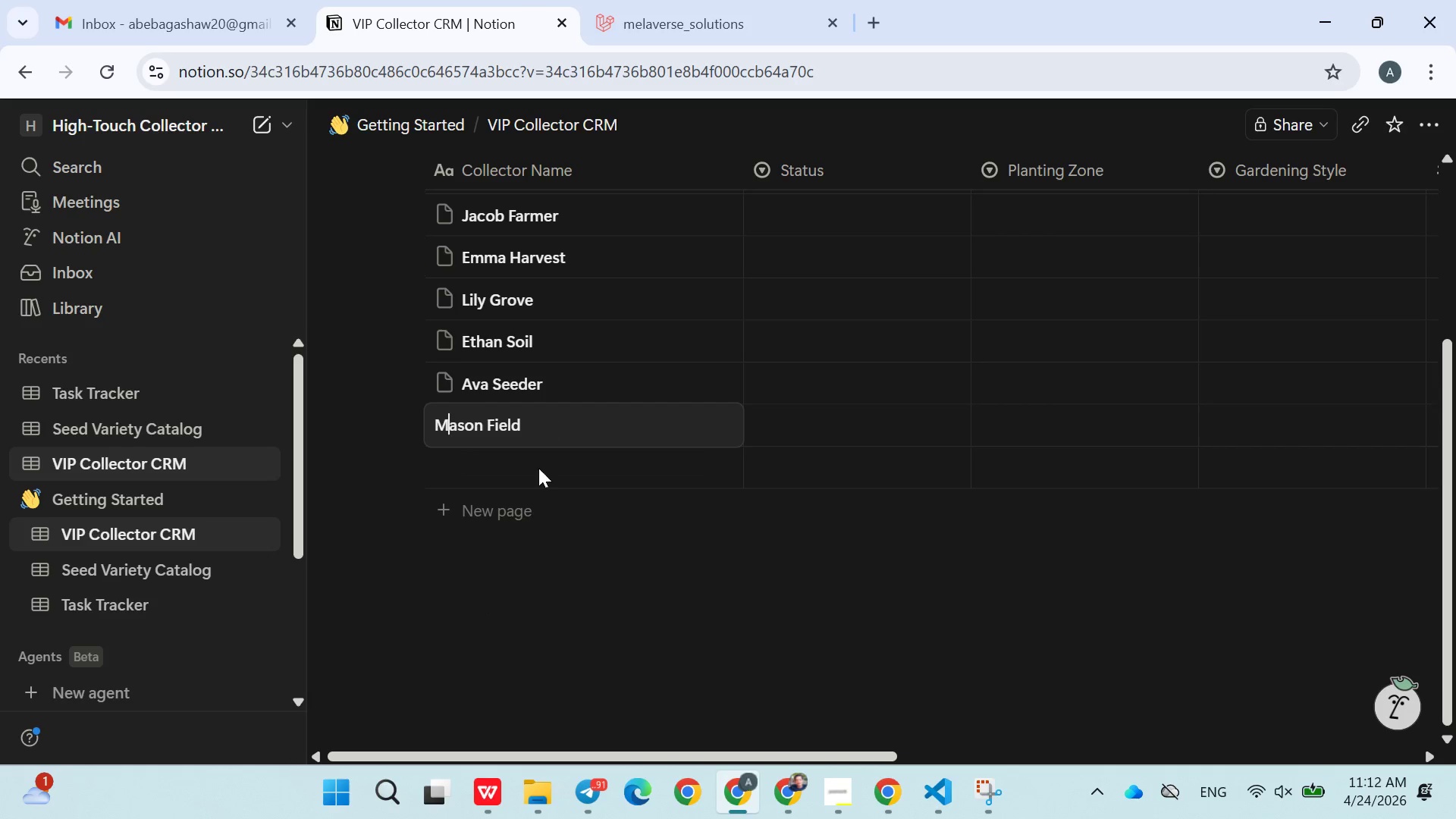 
left_click([493, 601])
 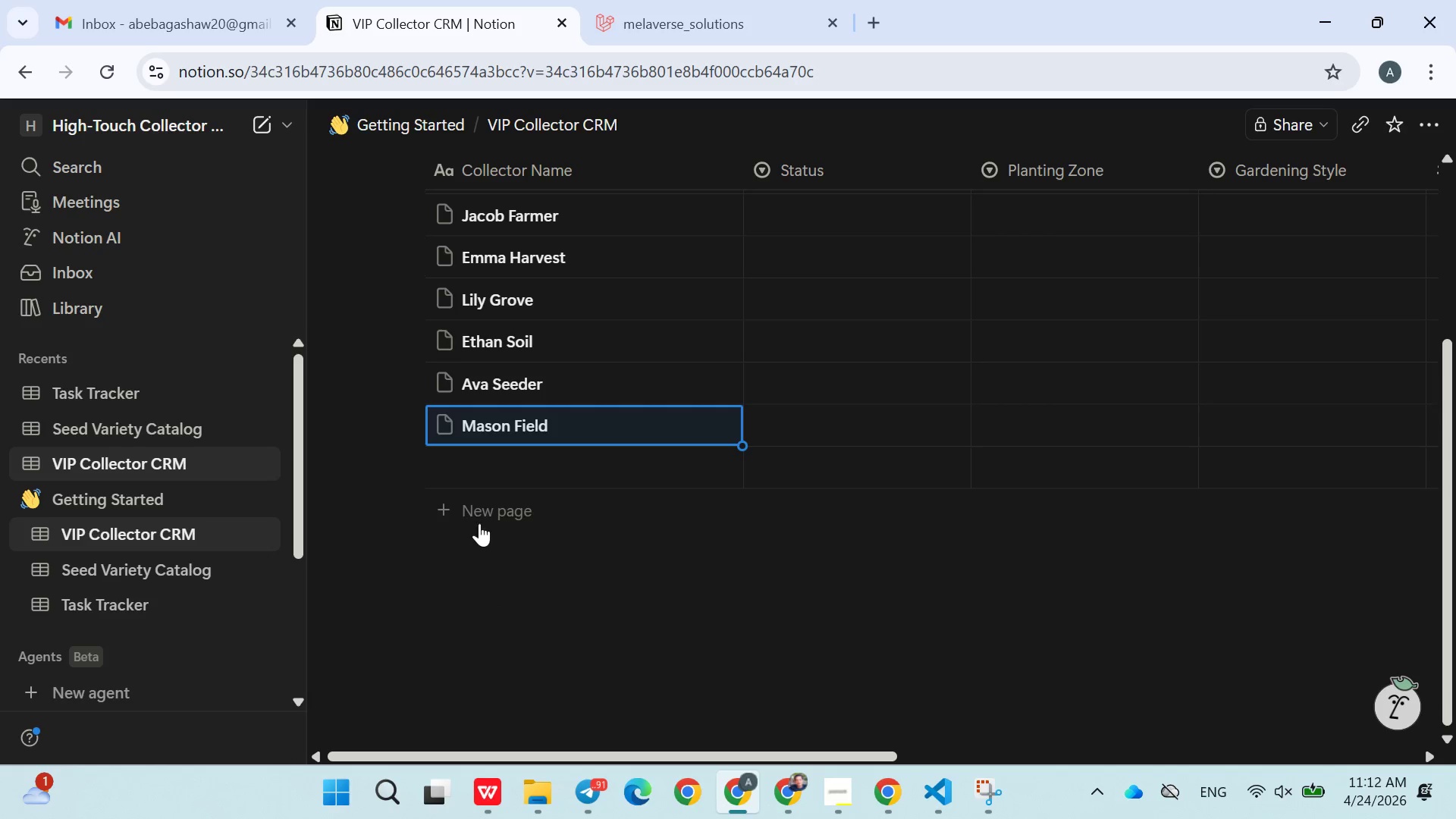 
left_click([479, 513])
 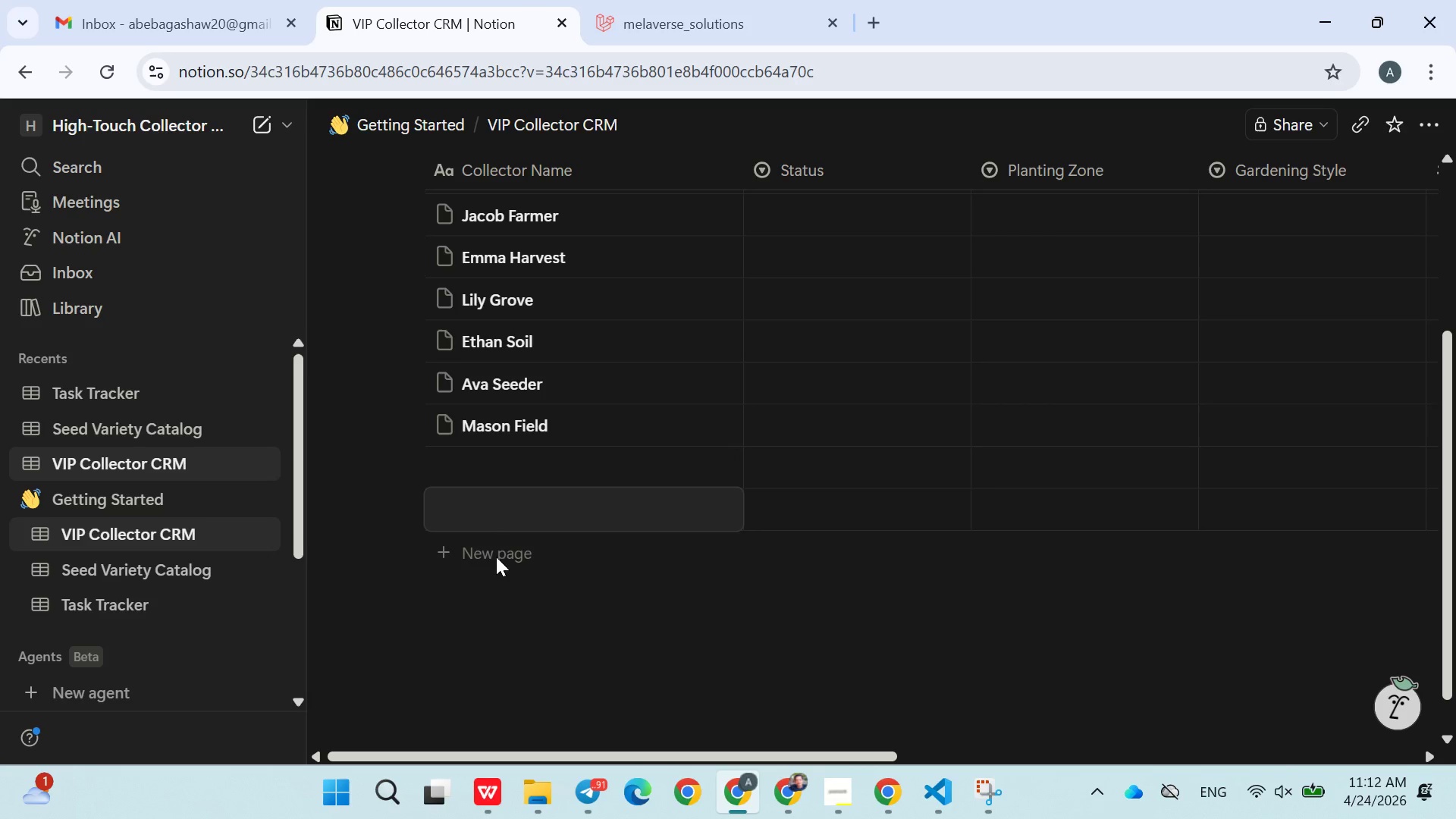 
double_click([496, 557])
 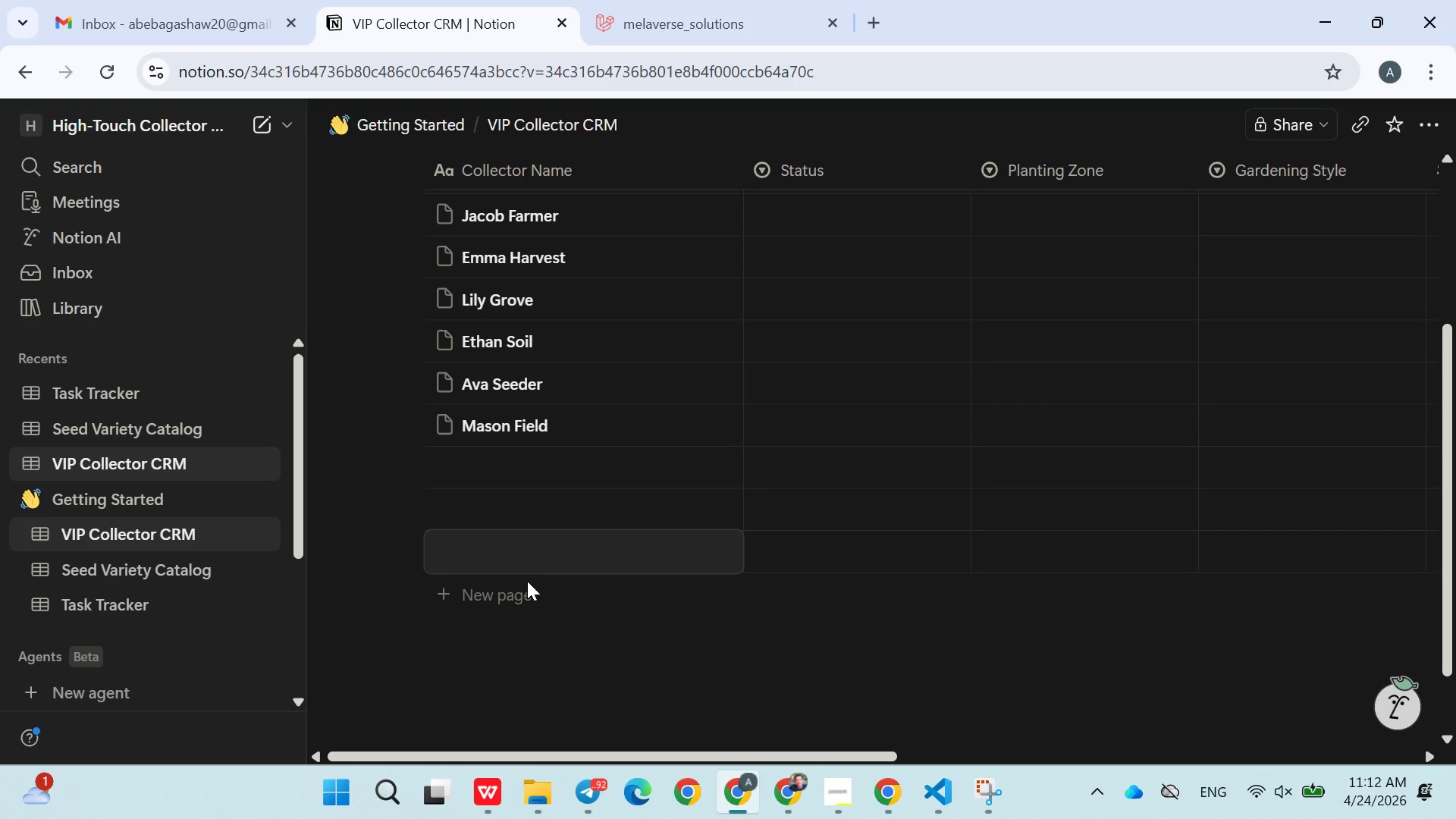 
double_click([510, 601])
 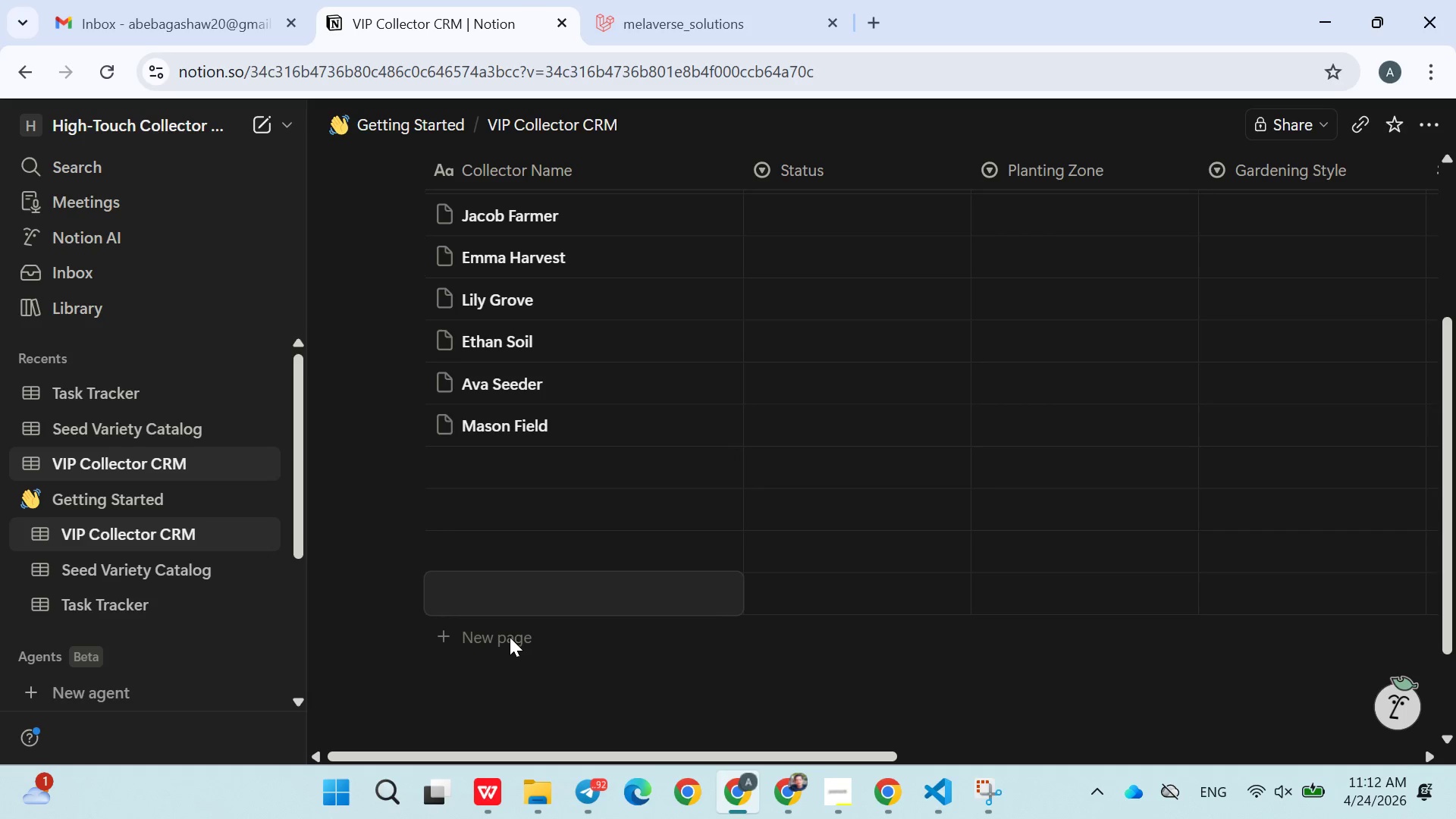 
double_click([510, 637])
 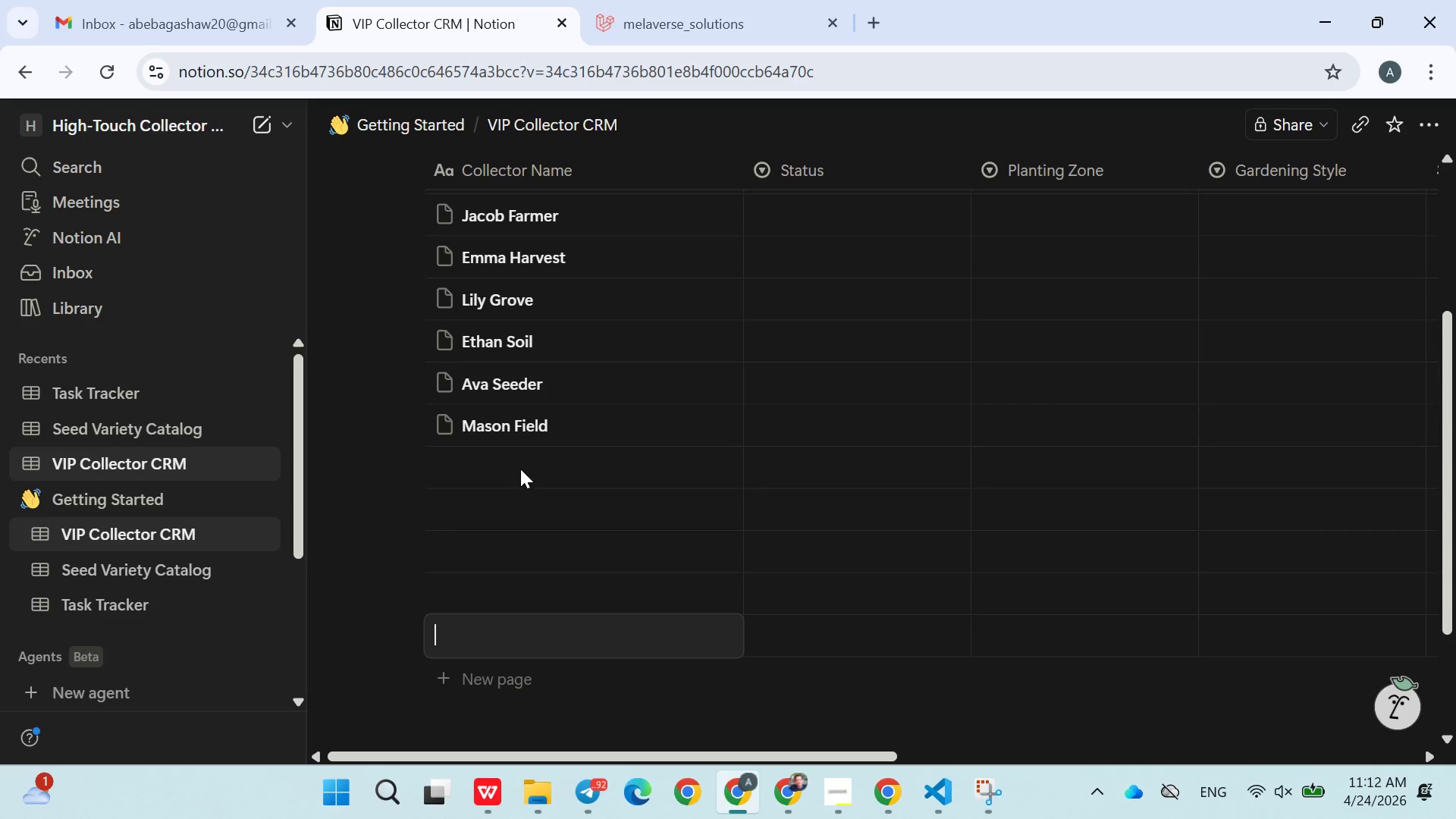 
left_click([520, 466])
 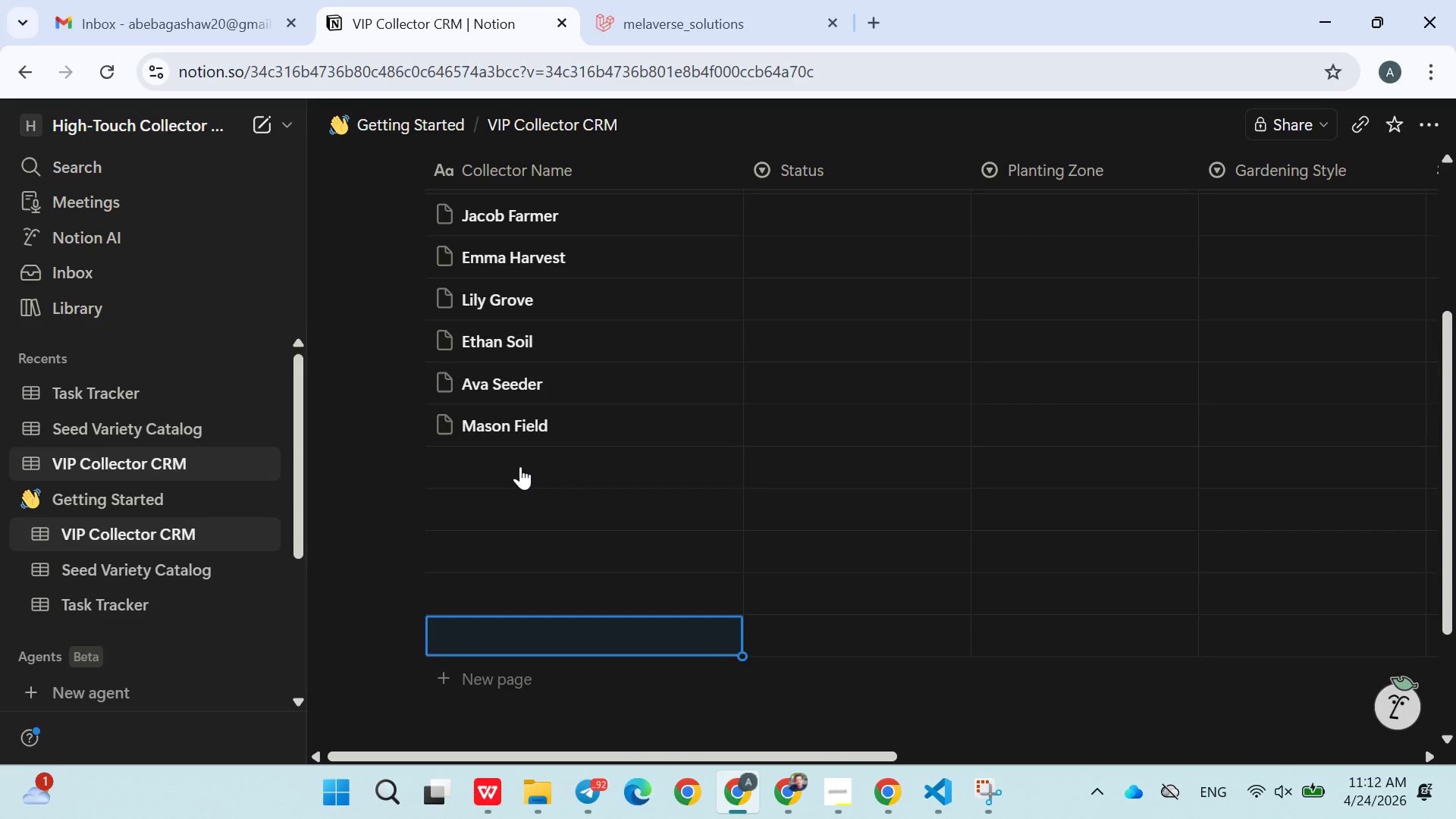 
left_click([520, 466])
 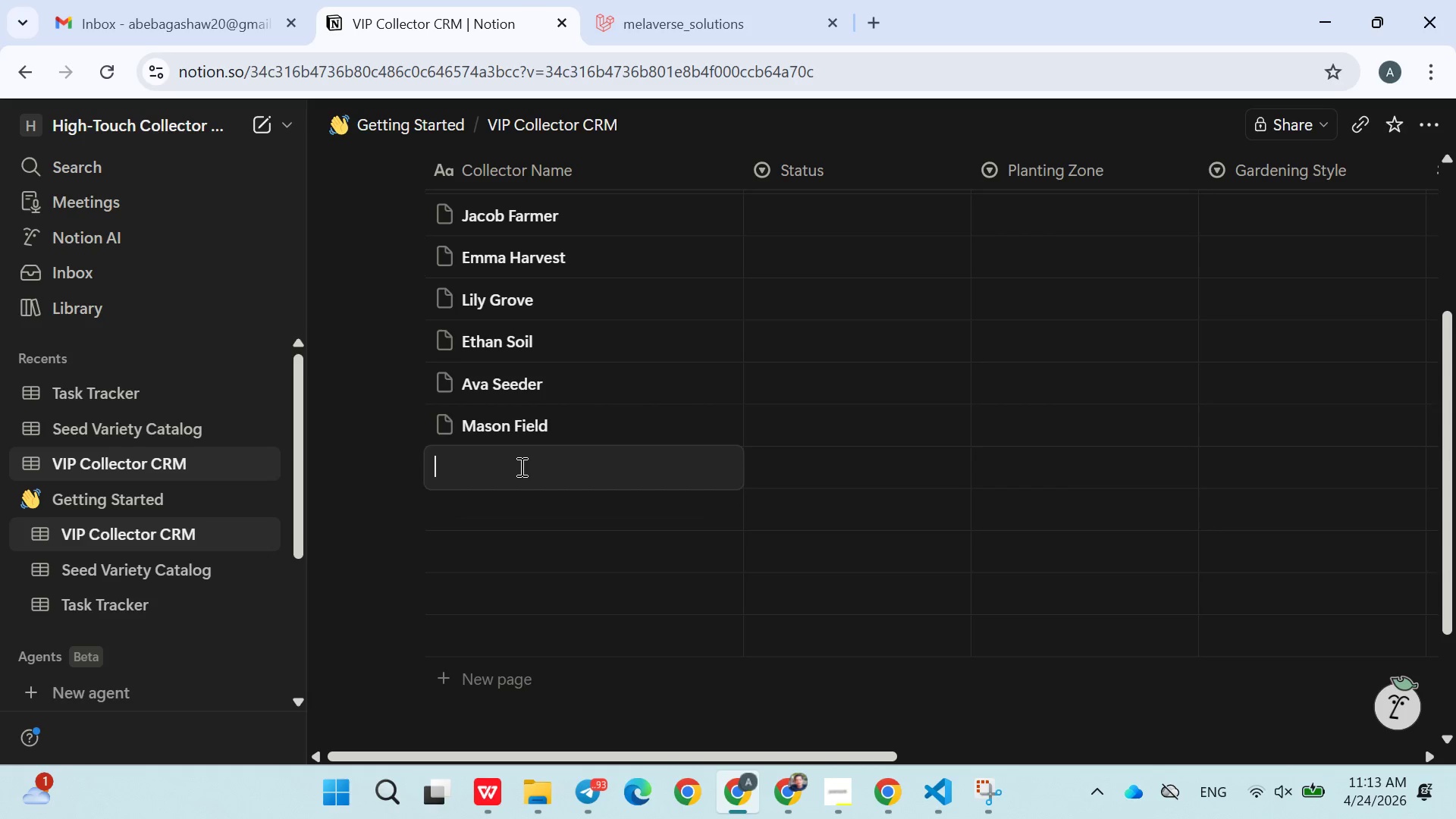 
wait(28.09)
 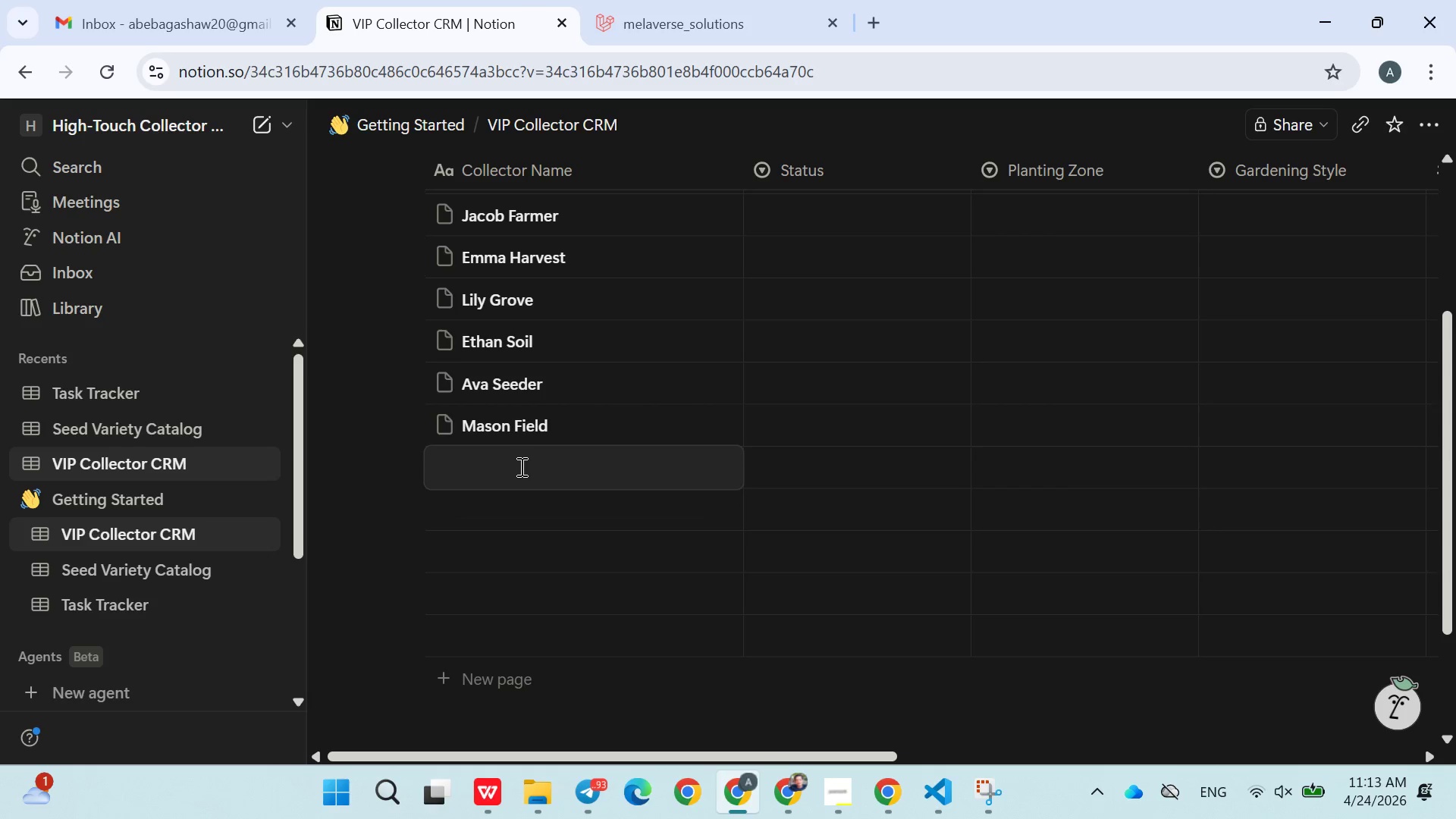 
type(Sopho)
key(Backspace)
type(ia Leaf)
 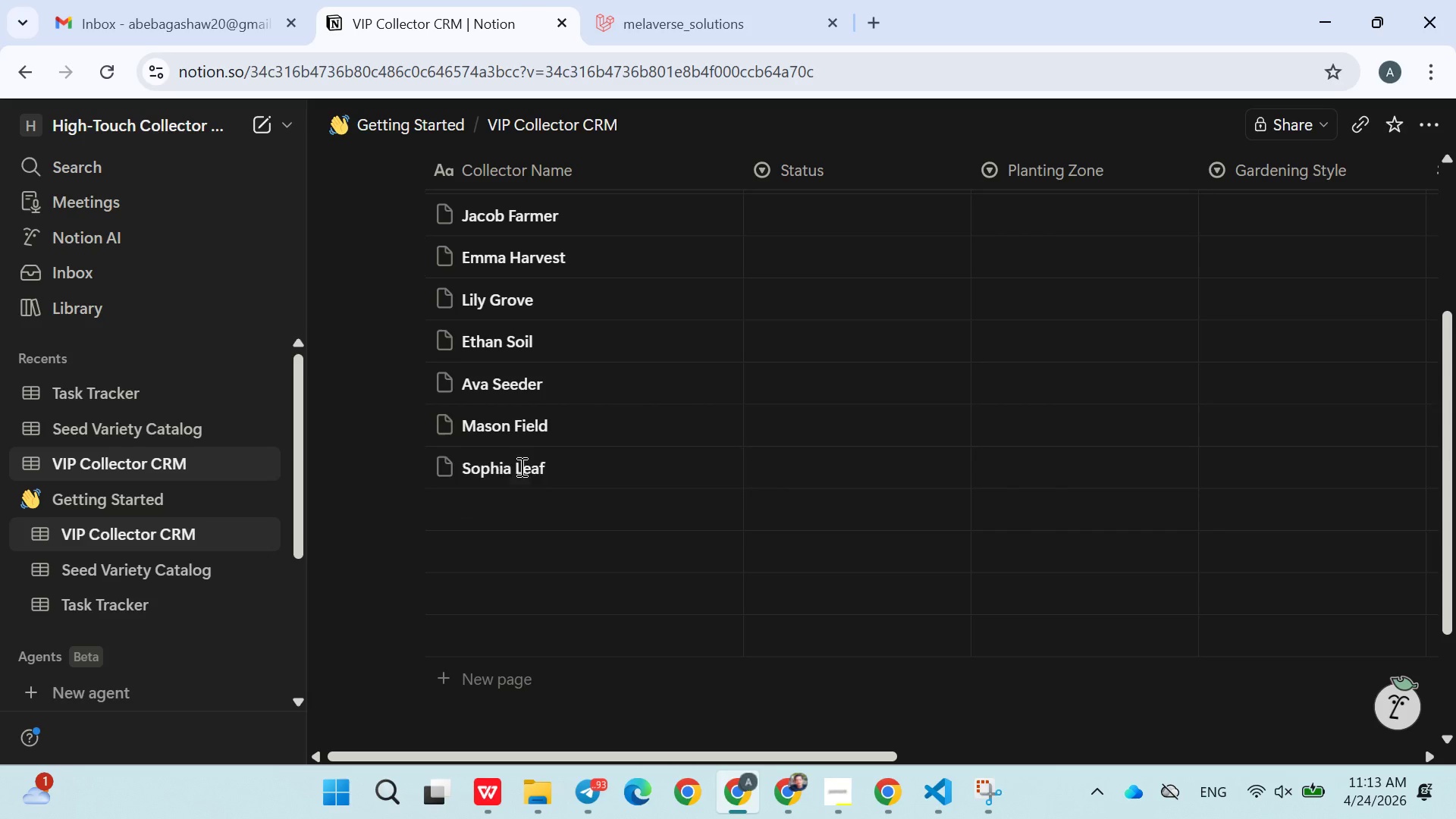 
key(Enter)
 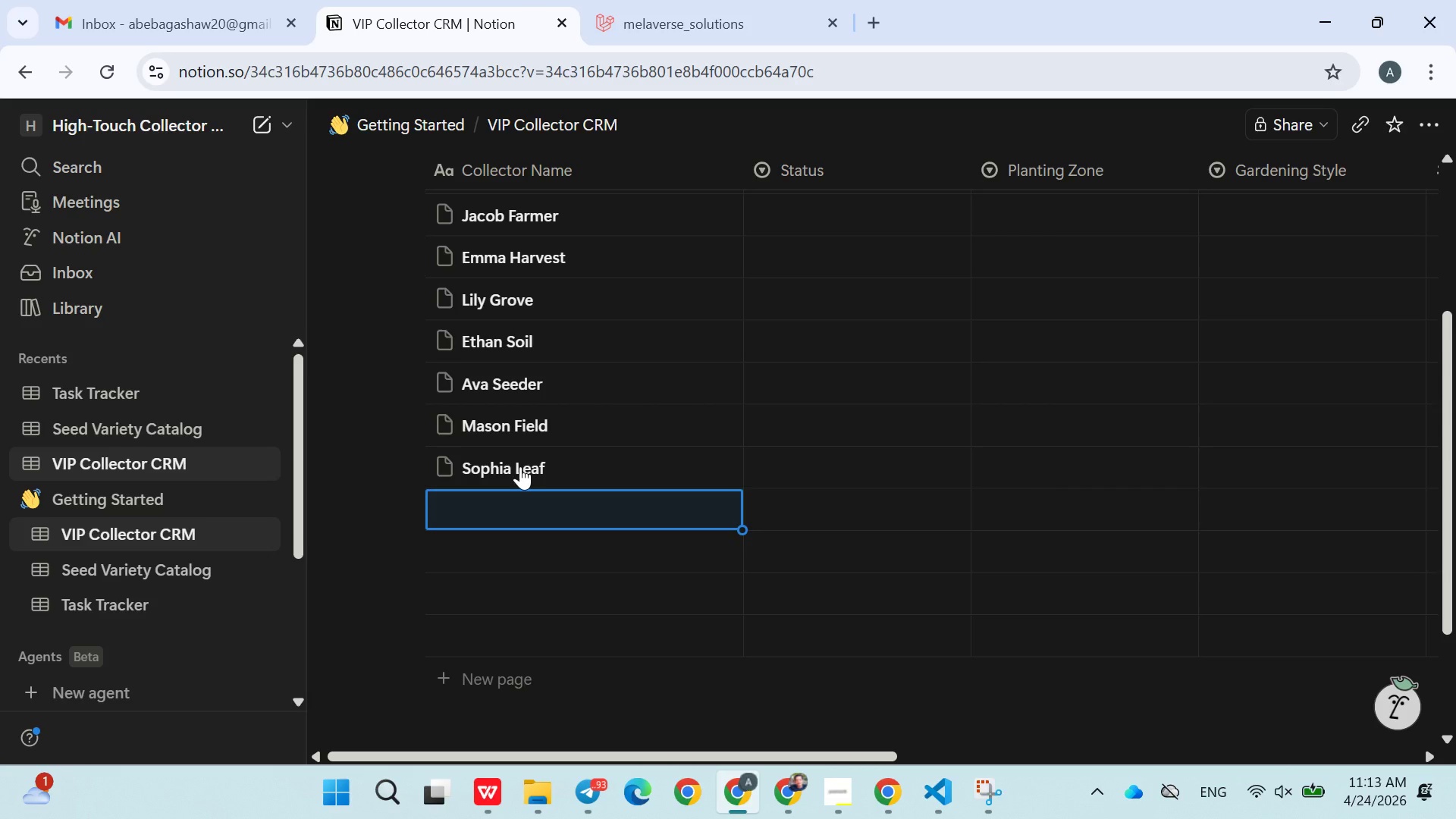 
wait(6.02)
 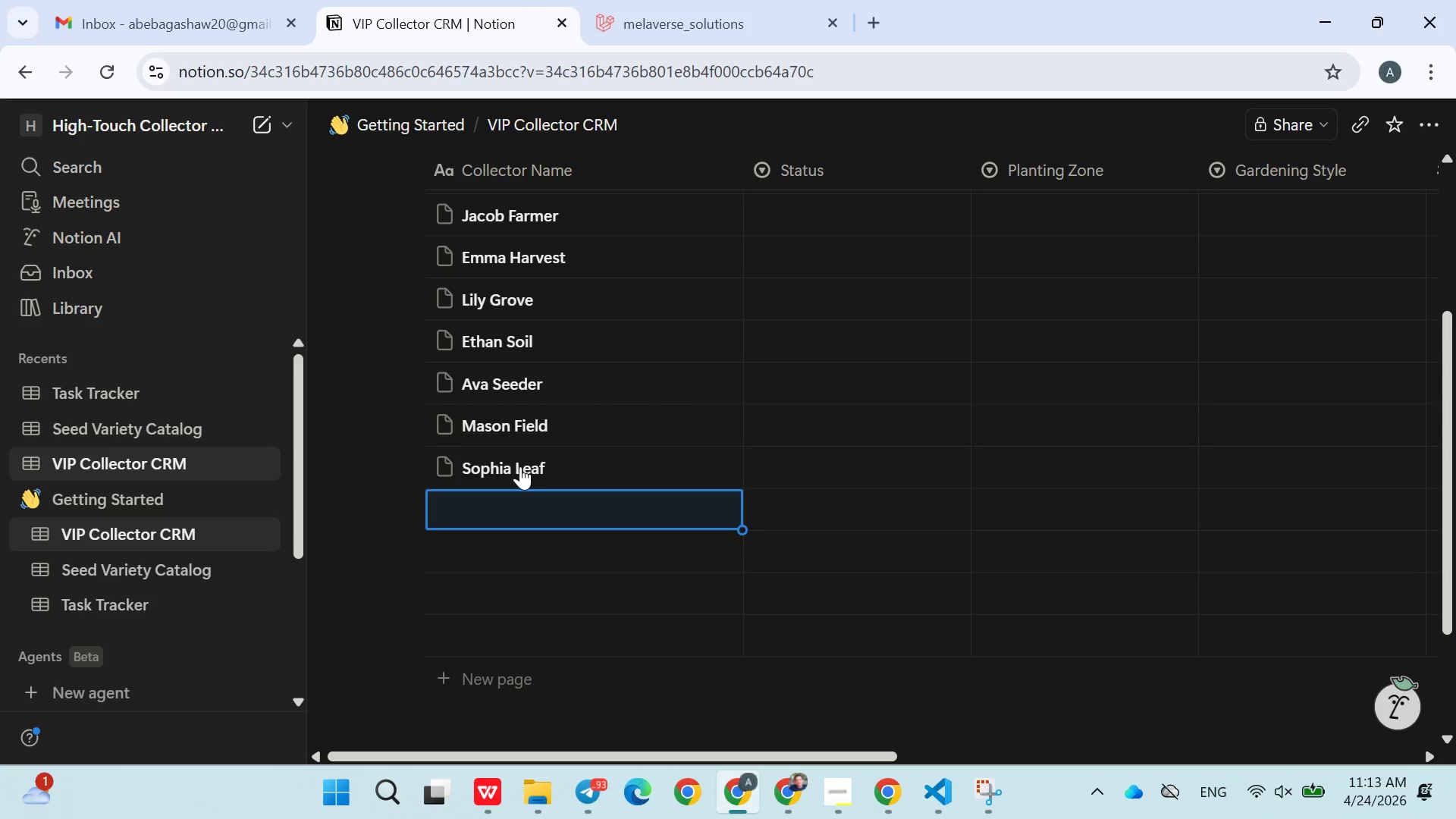 
type(Logan Crop)
 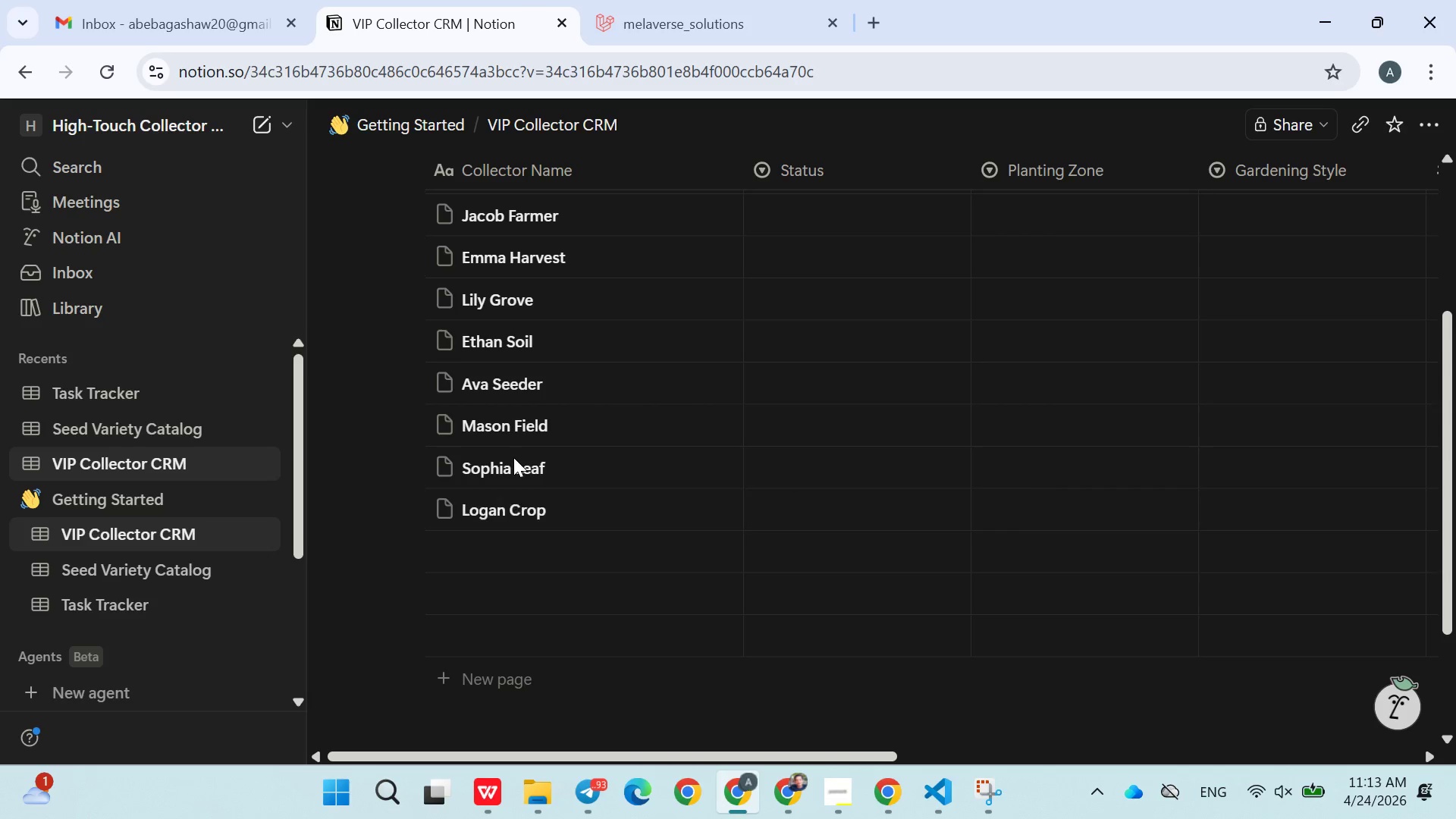 
key(Enter)
 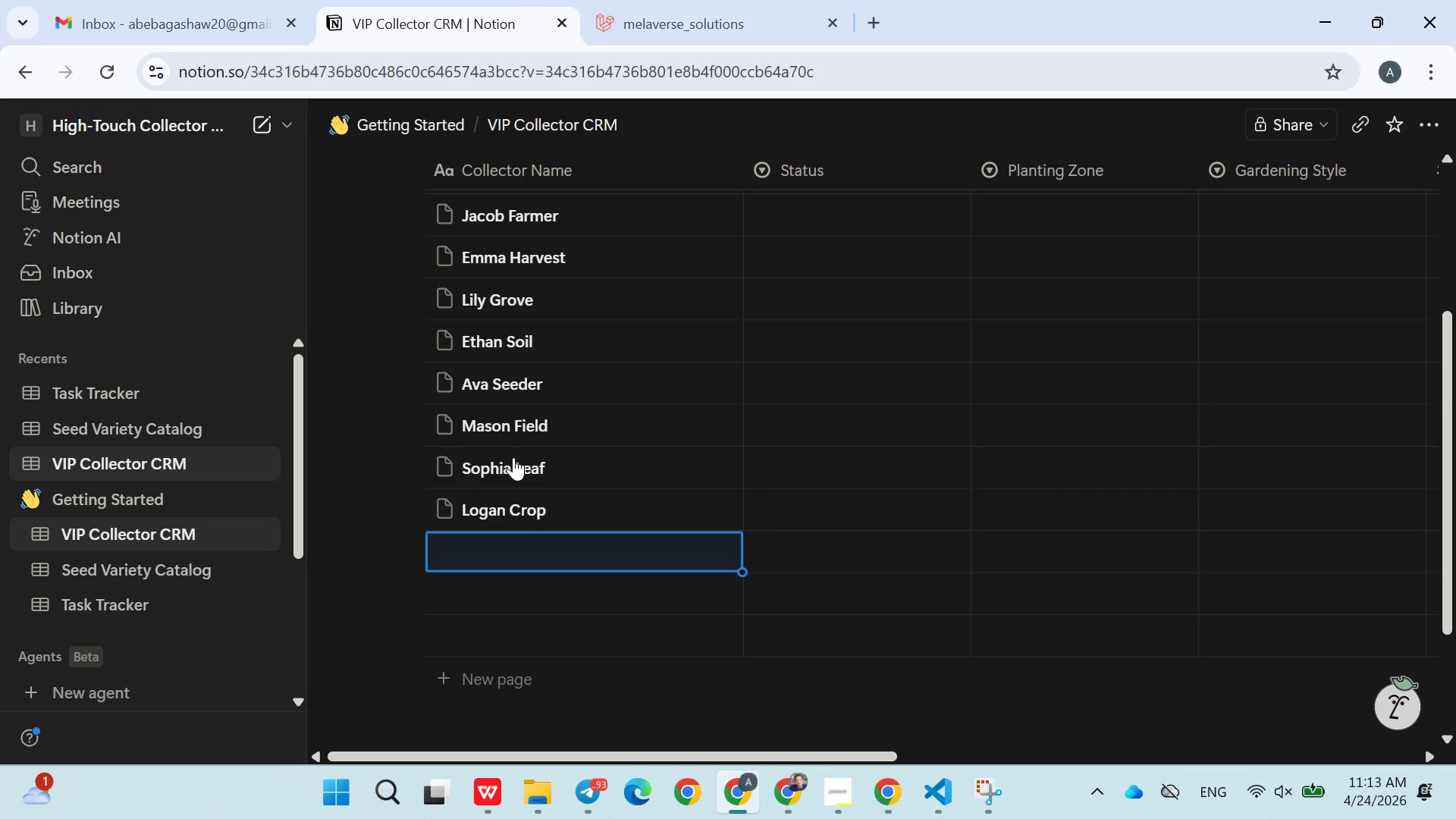 
type(Mia Garden)
 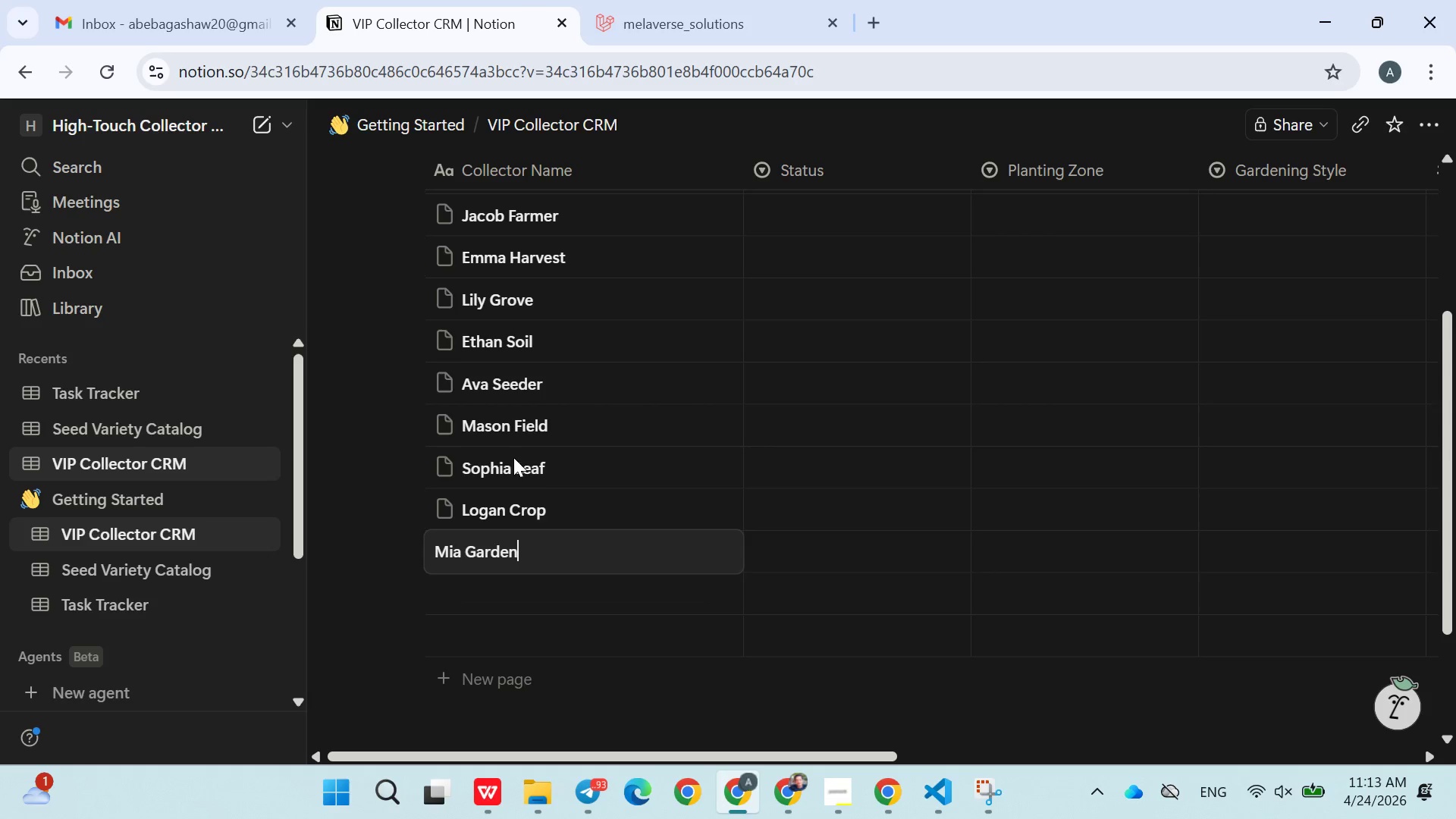 
key(Enter)
 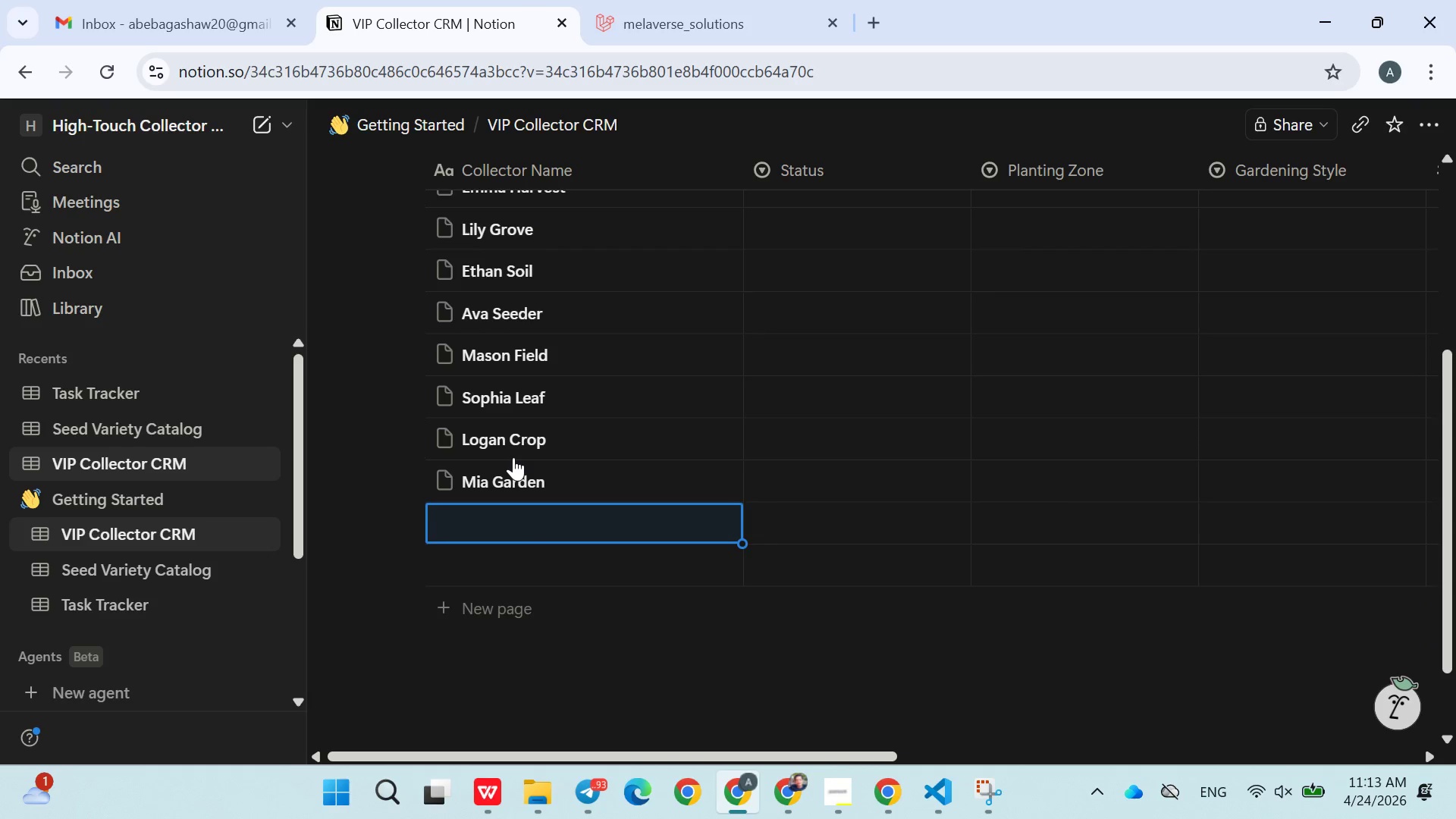 
type(Lucas Sprout)
 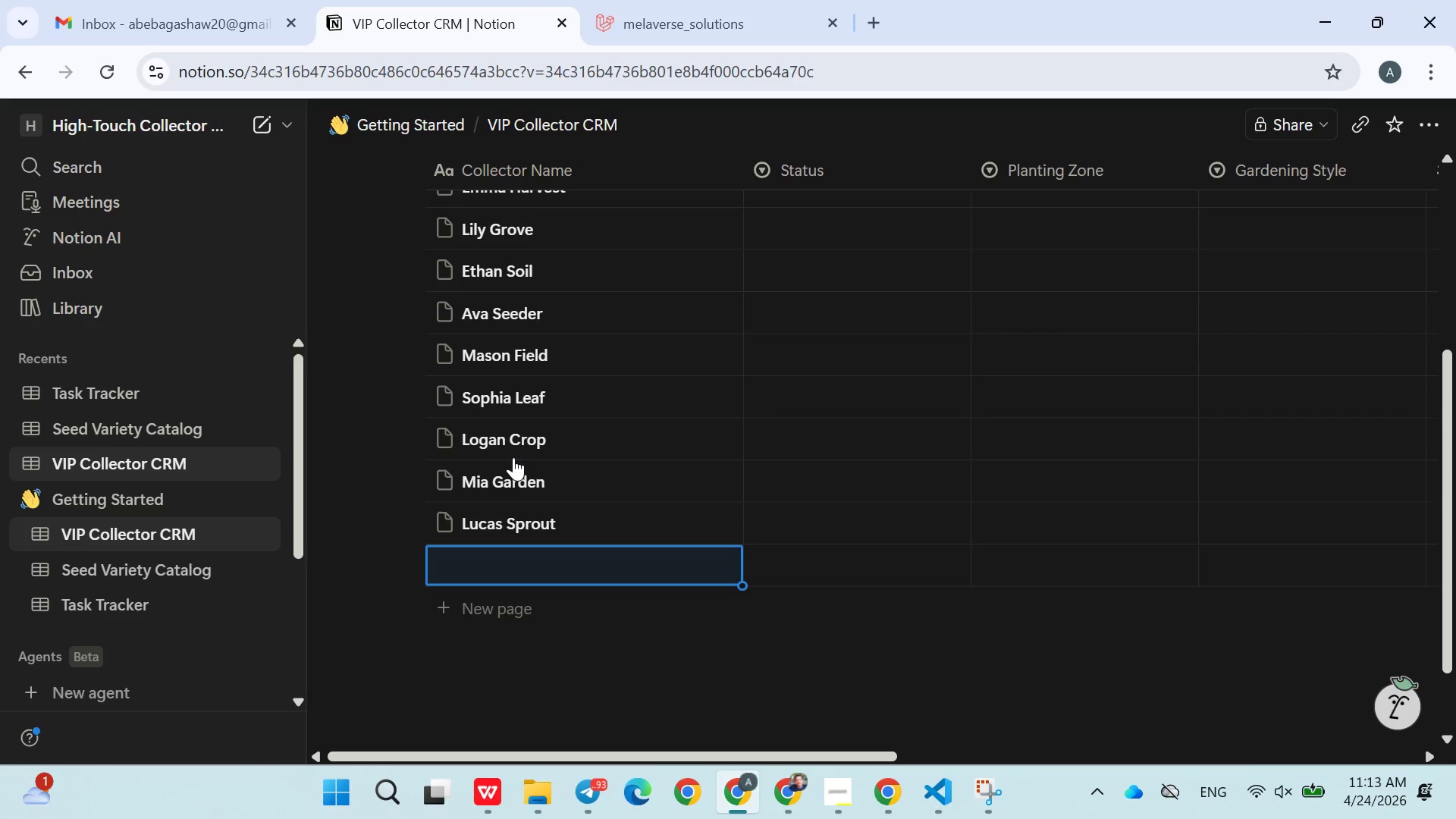 
 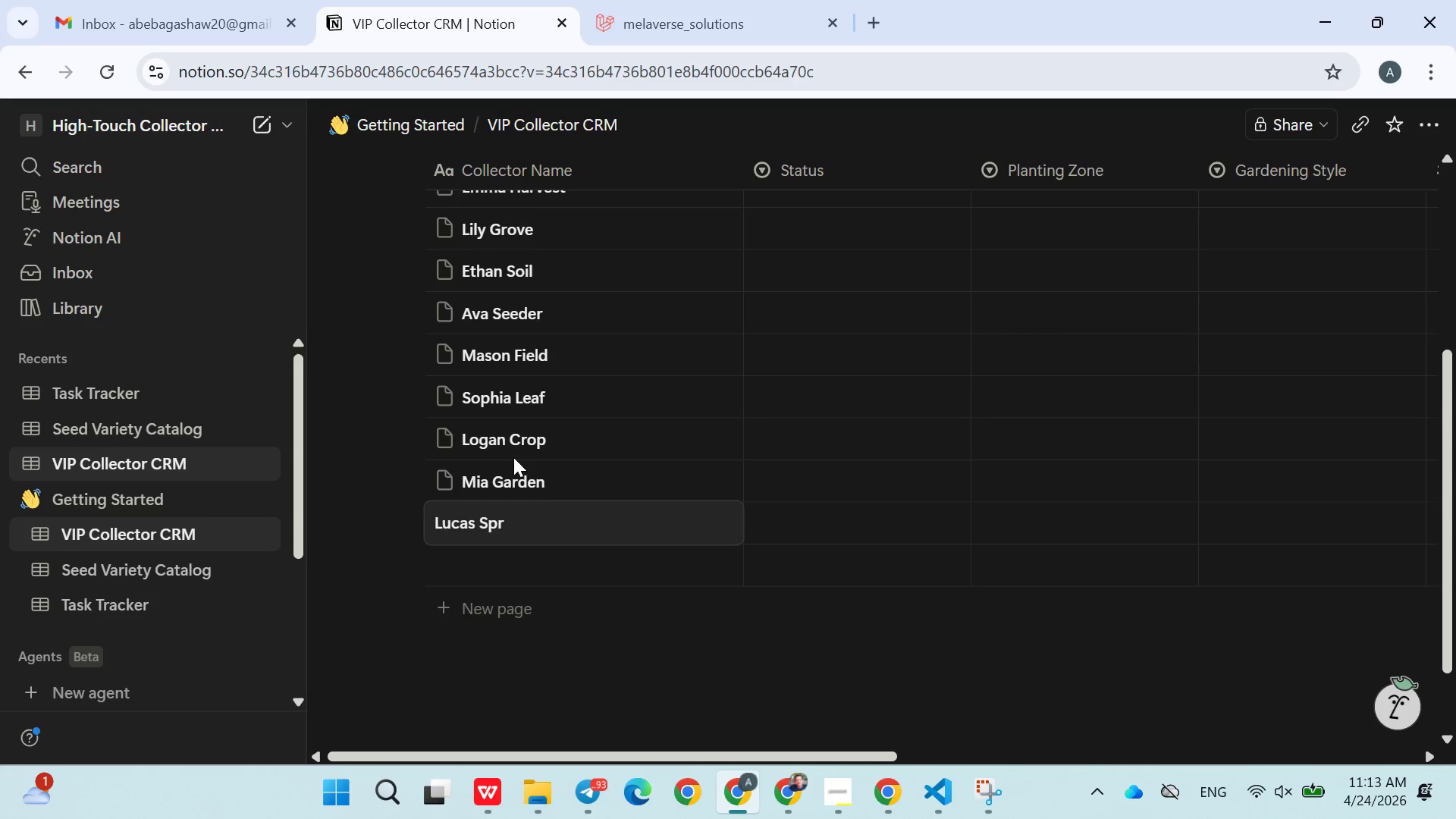 
key(Enter)
 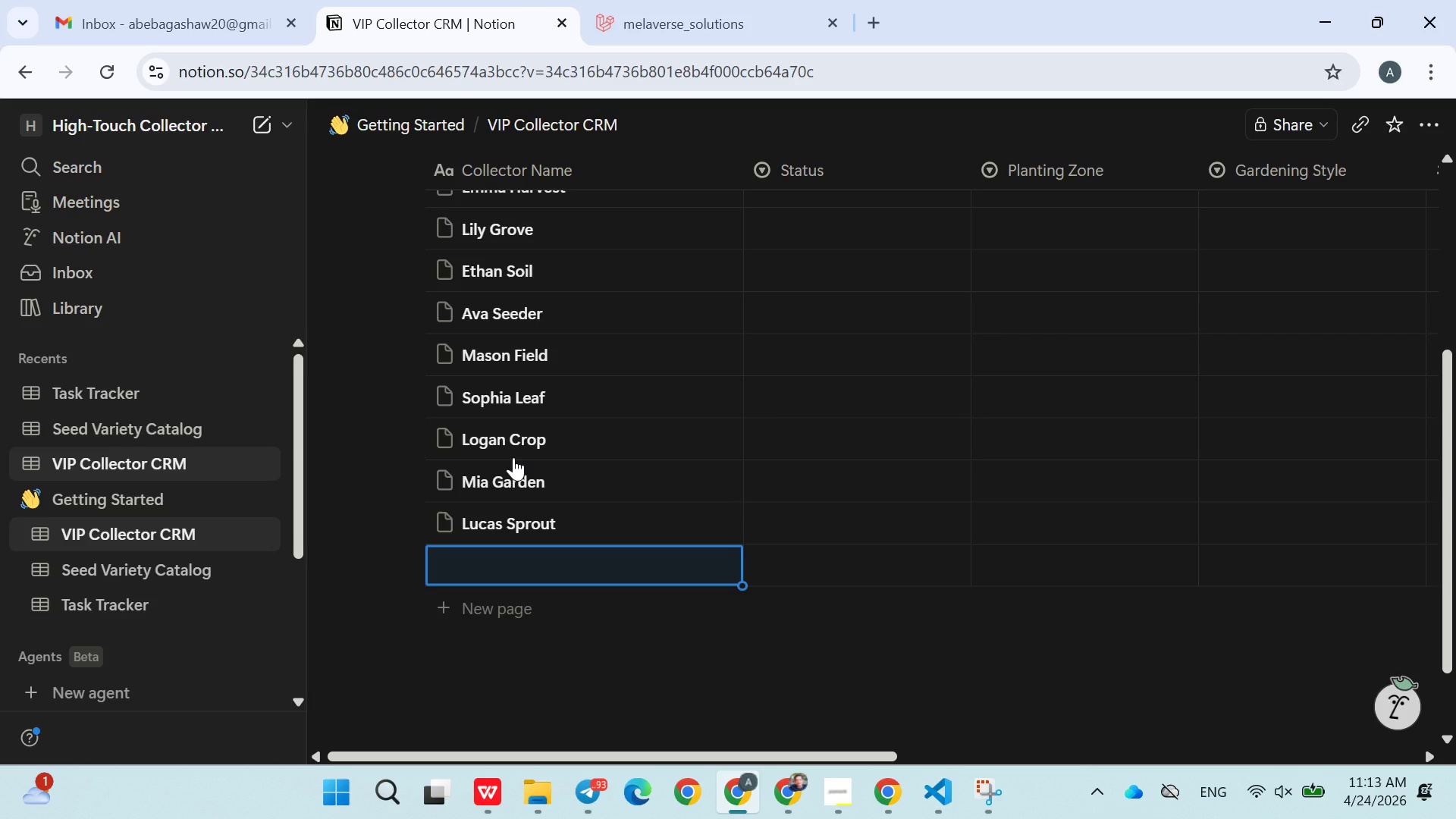 
type(Chloe Earth)
 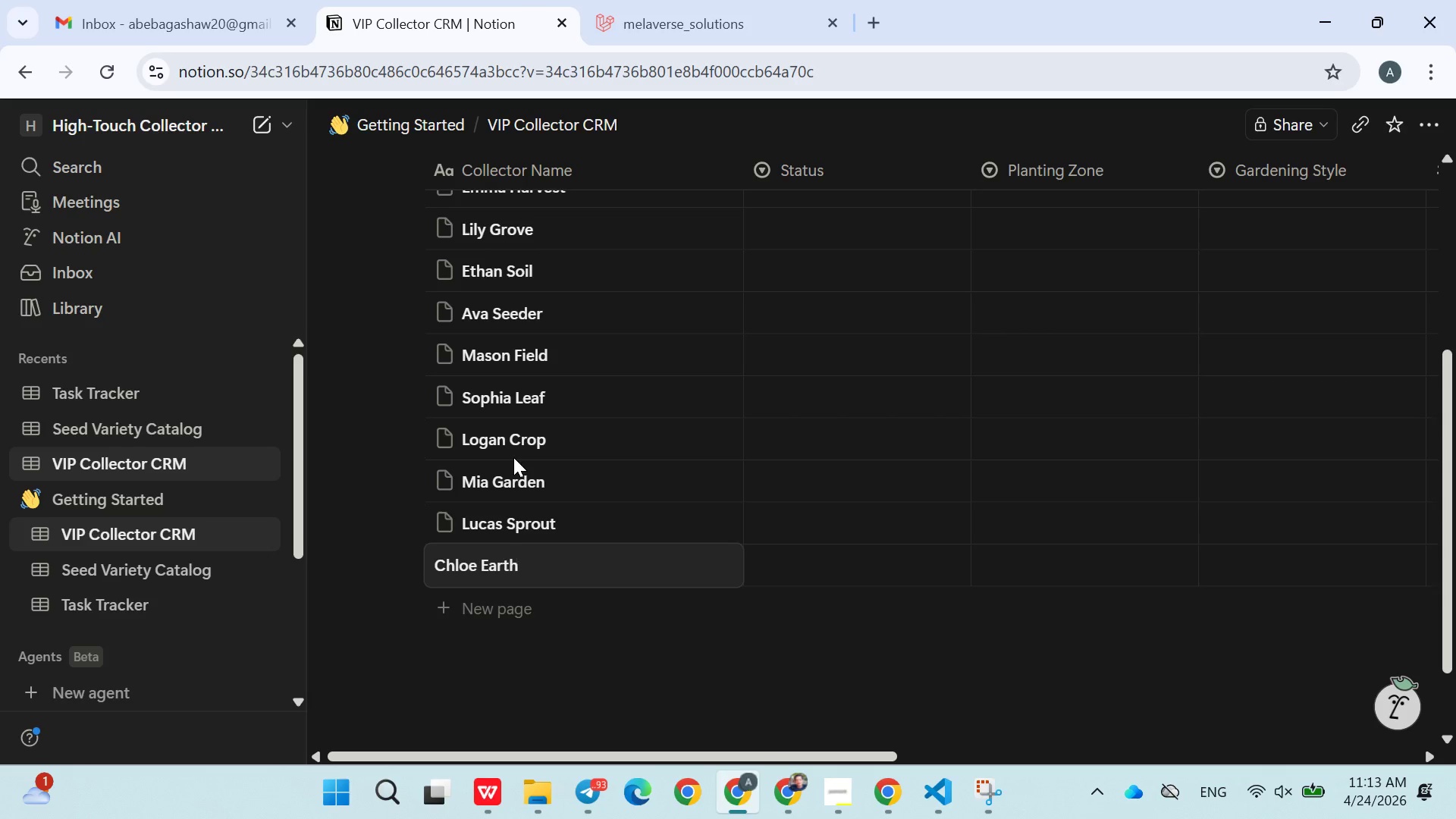 
left_click([569, 703])
 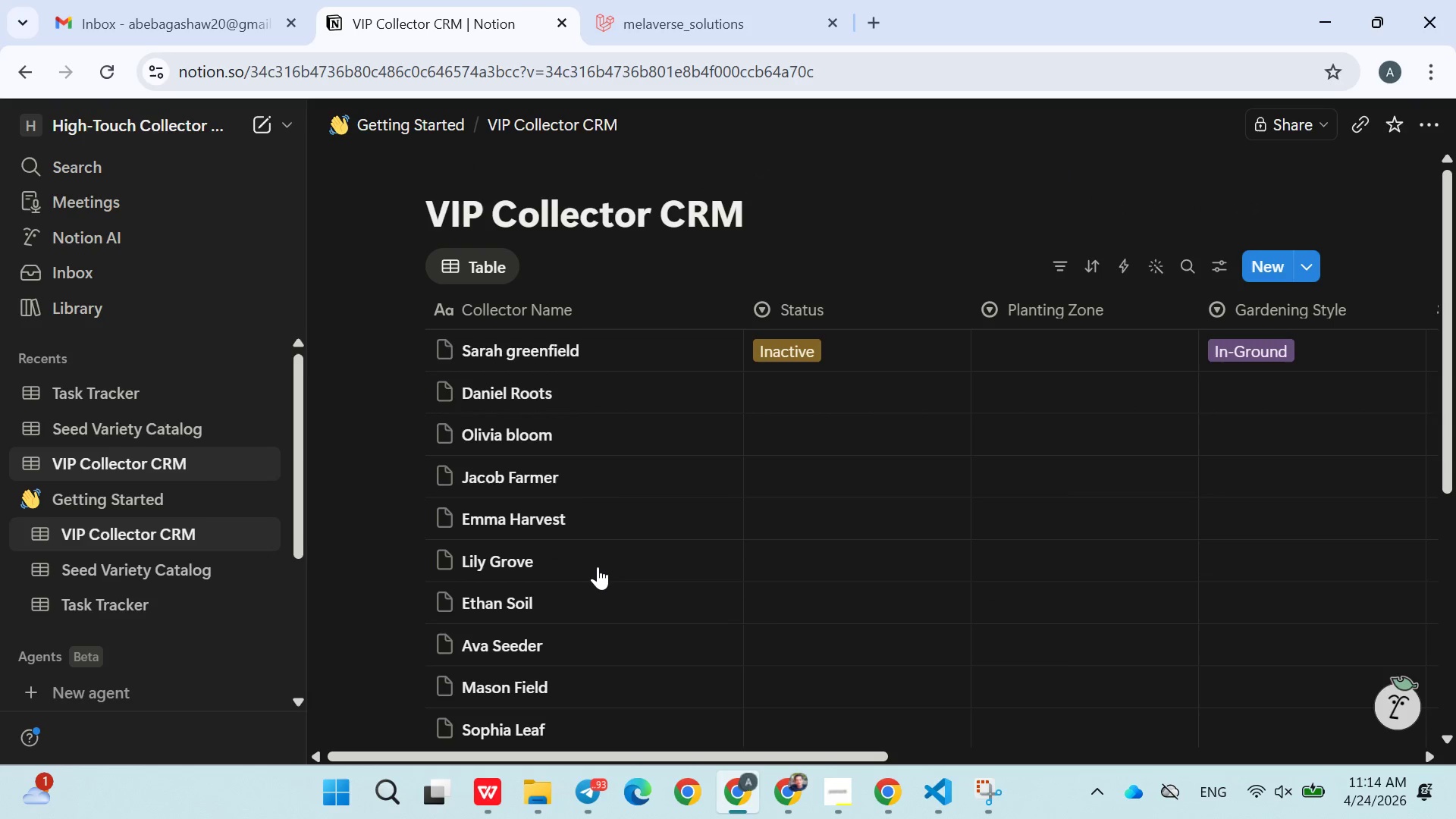 
wait(6.39)
 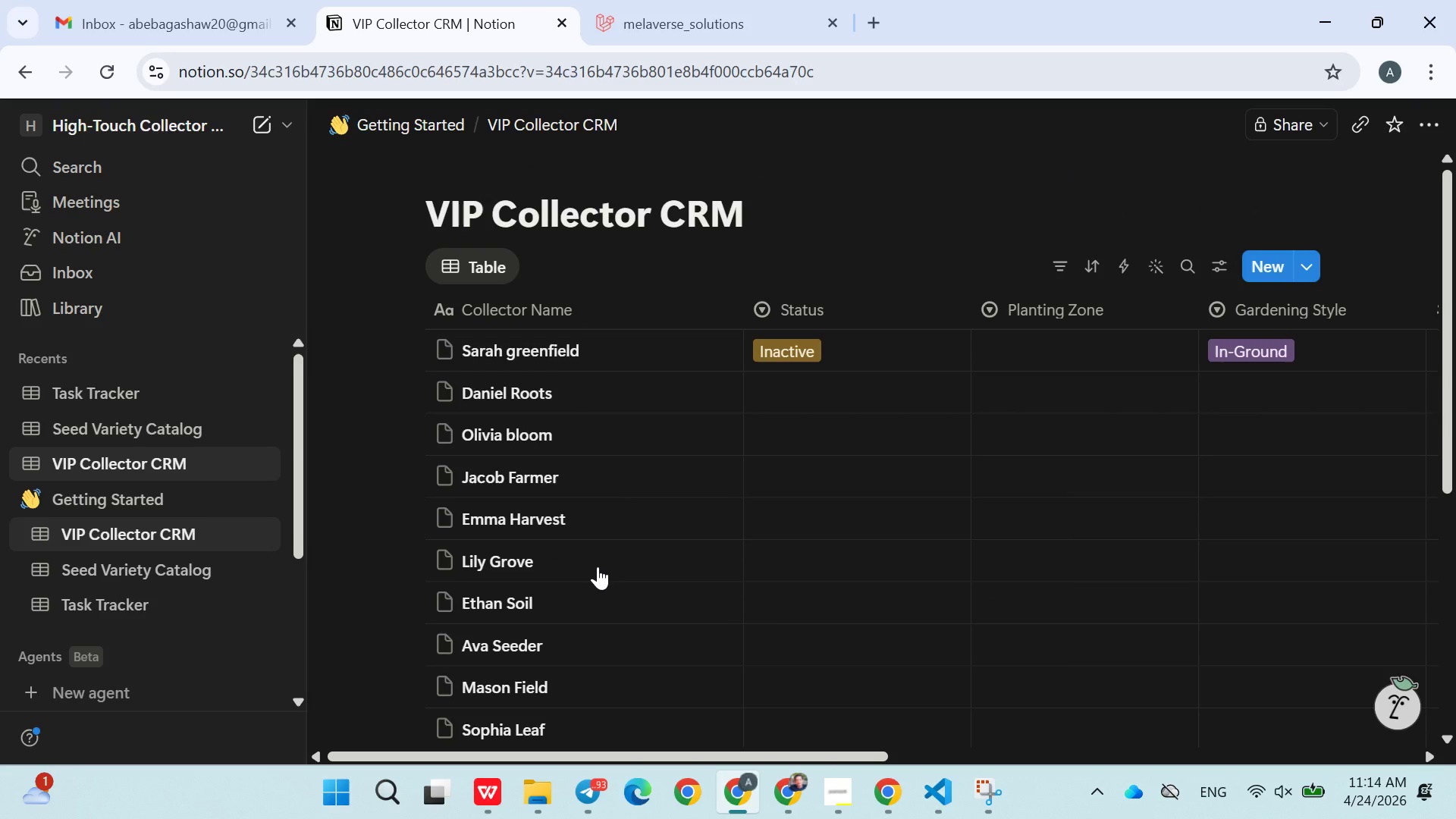 
left_click([865, 353])
 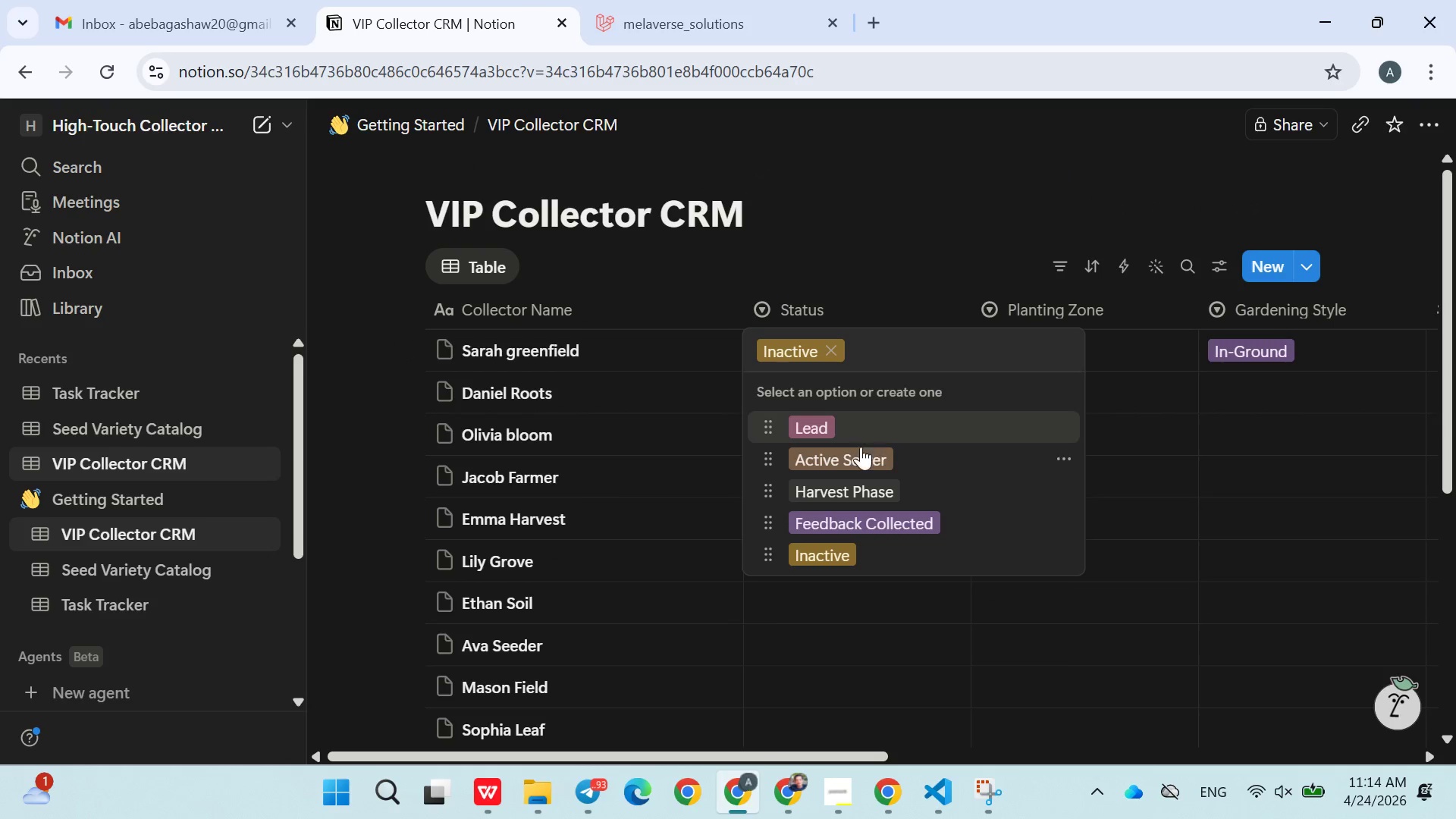 
left_click([858, 454])
 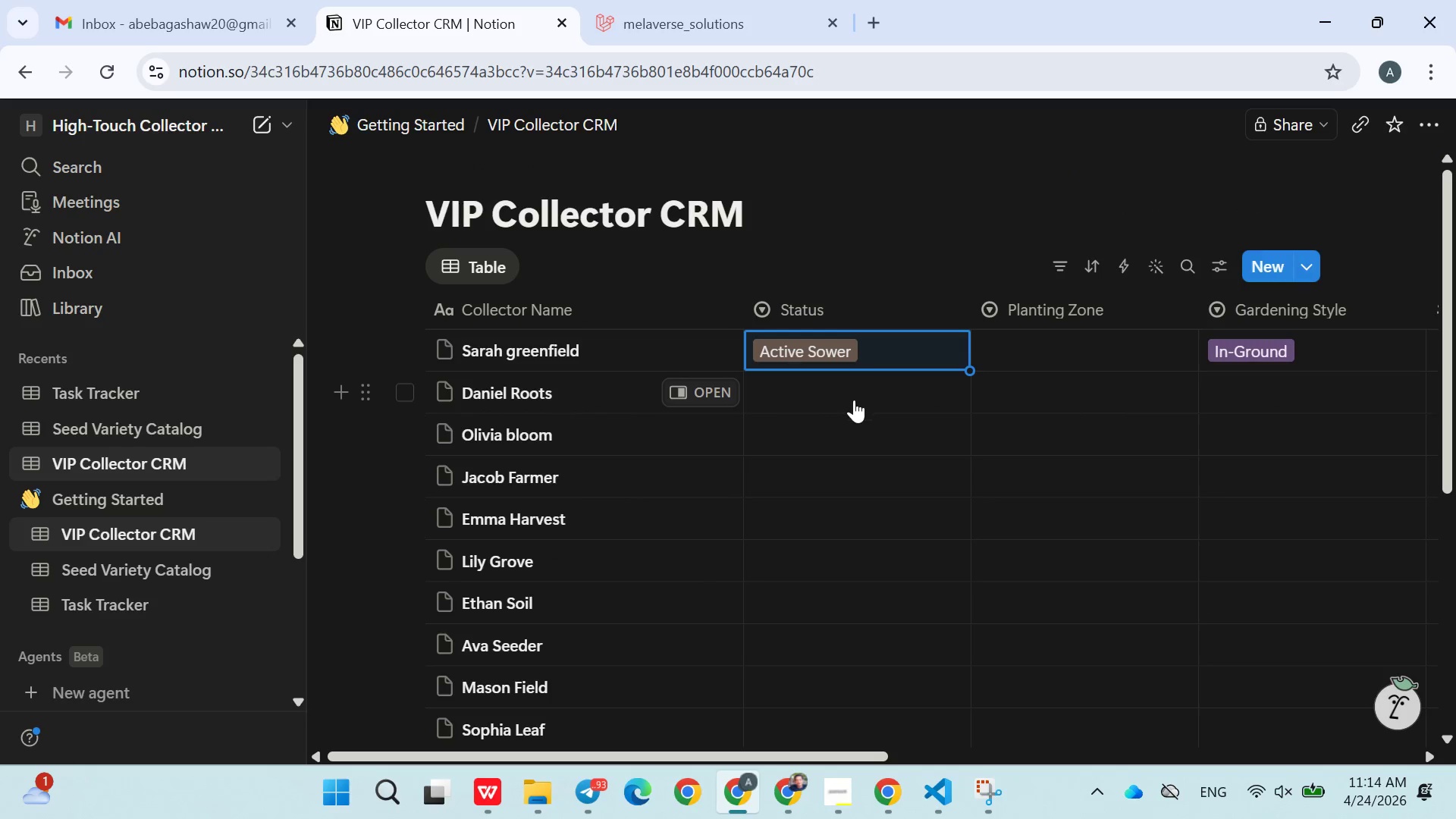 
wait(5.22)
 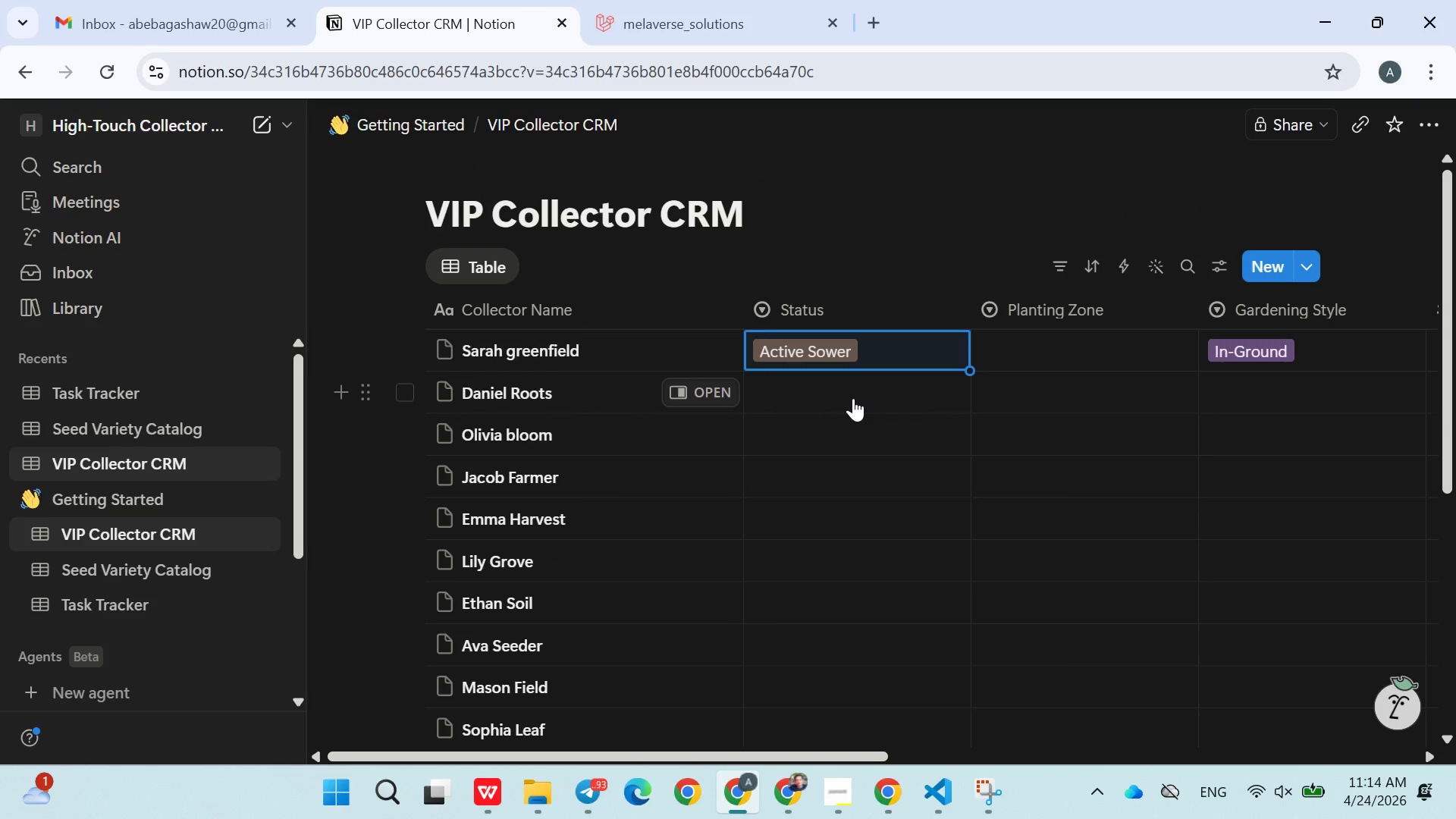 
left_click([811, 391])
 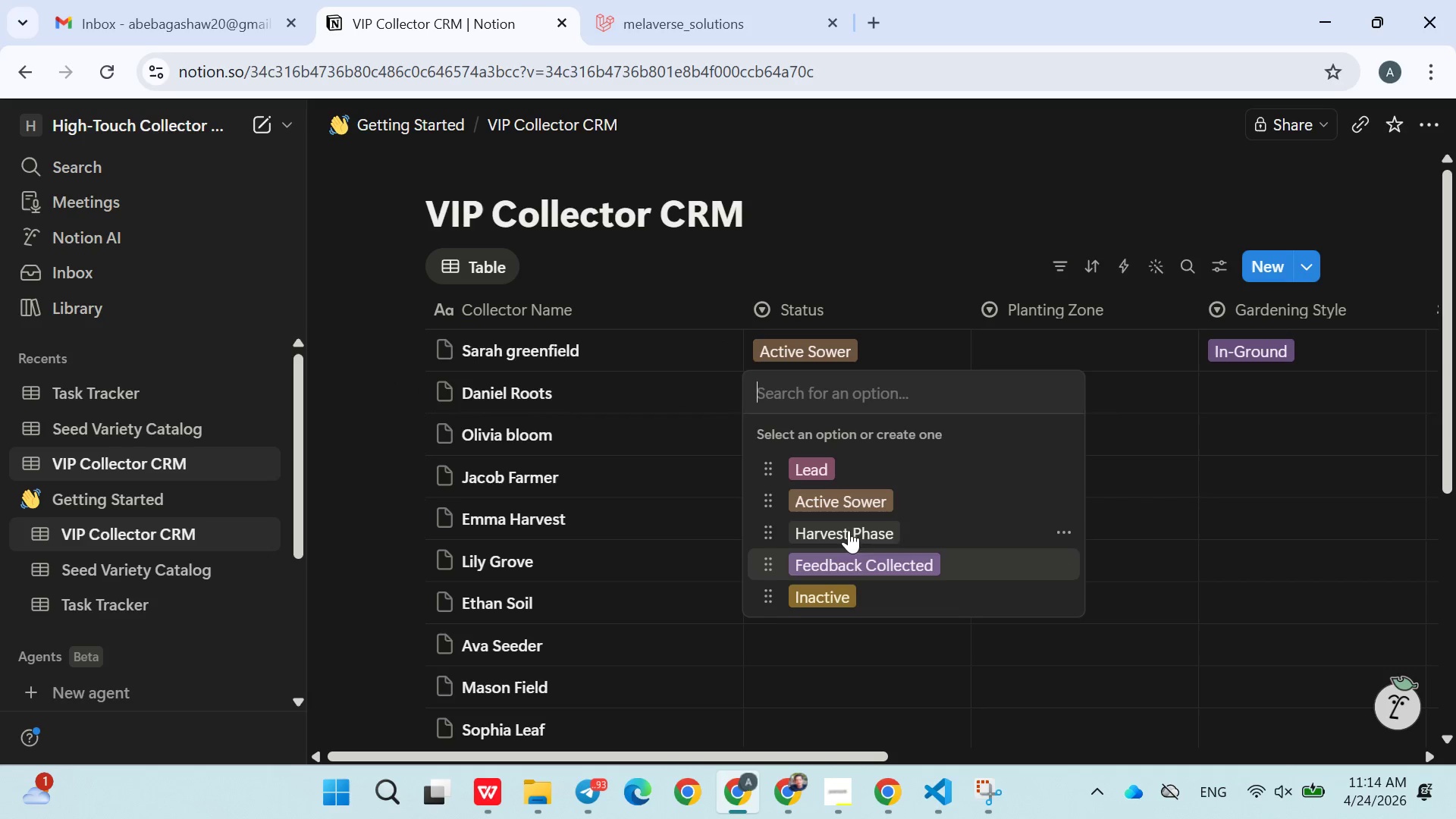 
double_click([805, 423])
 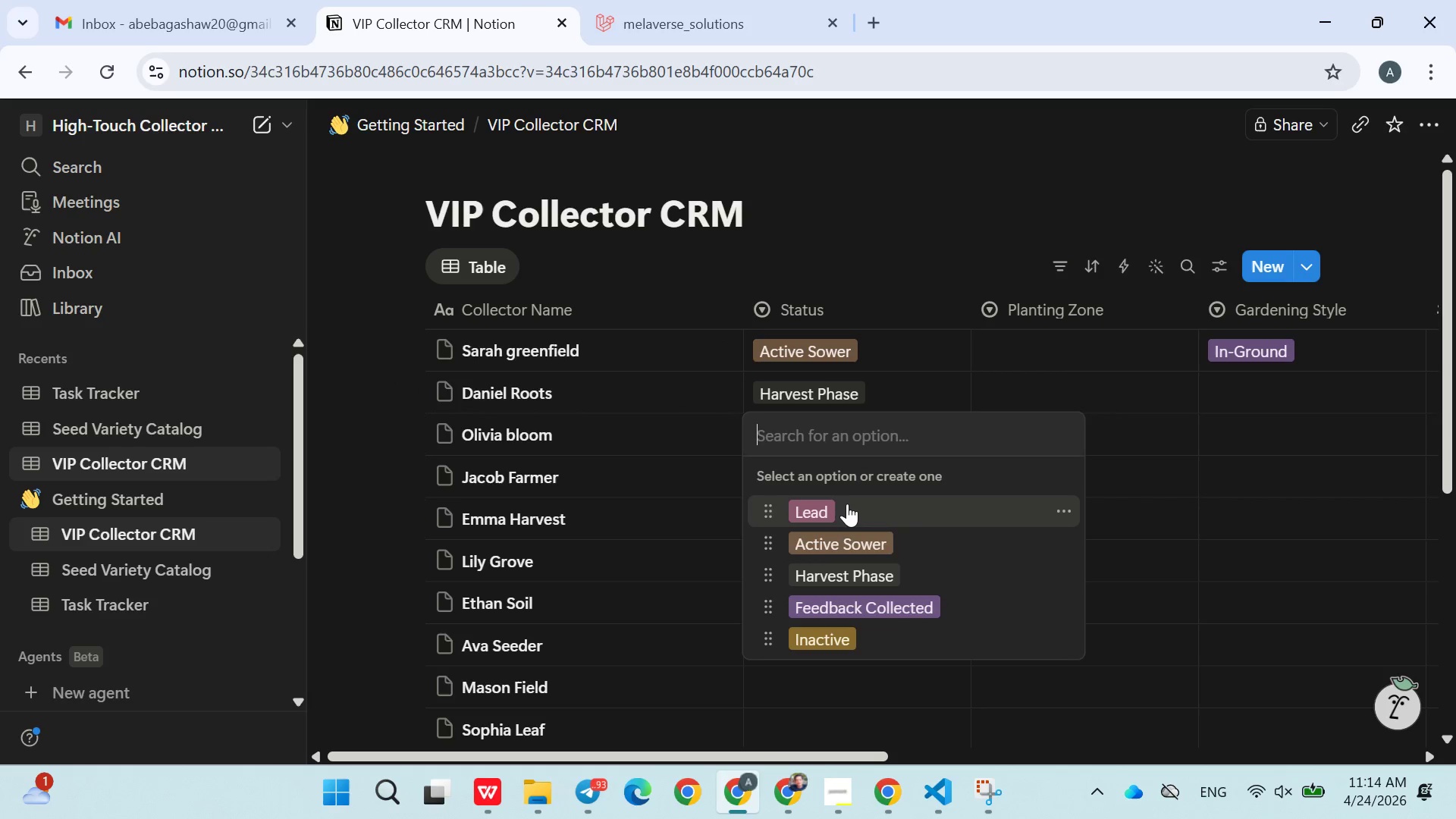 
wait(6.39)
 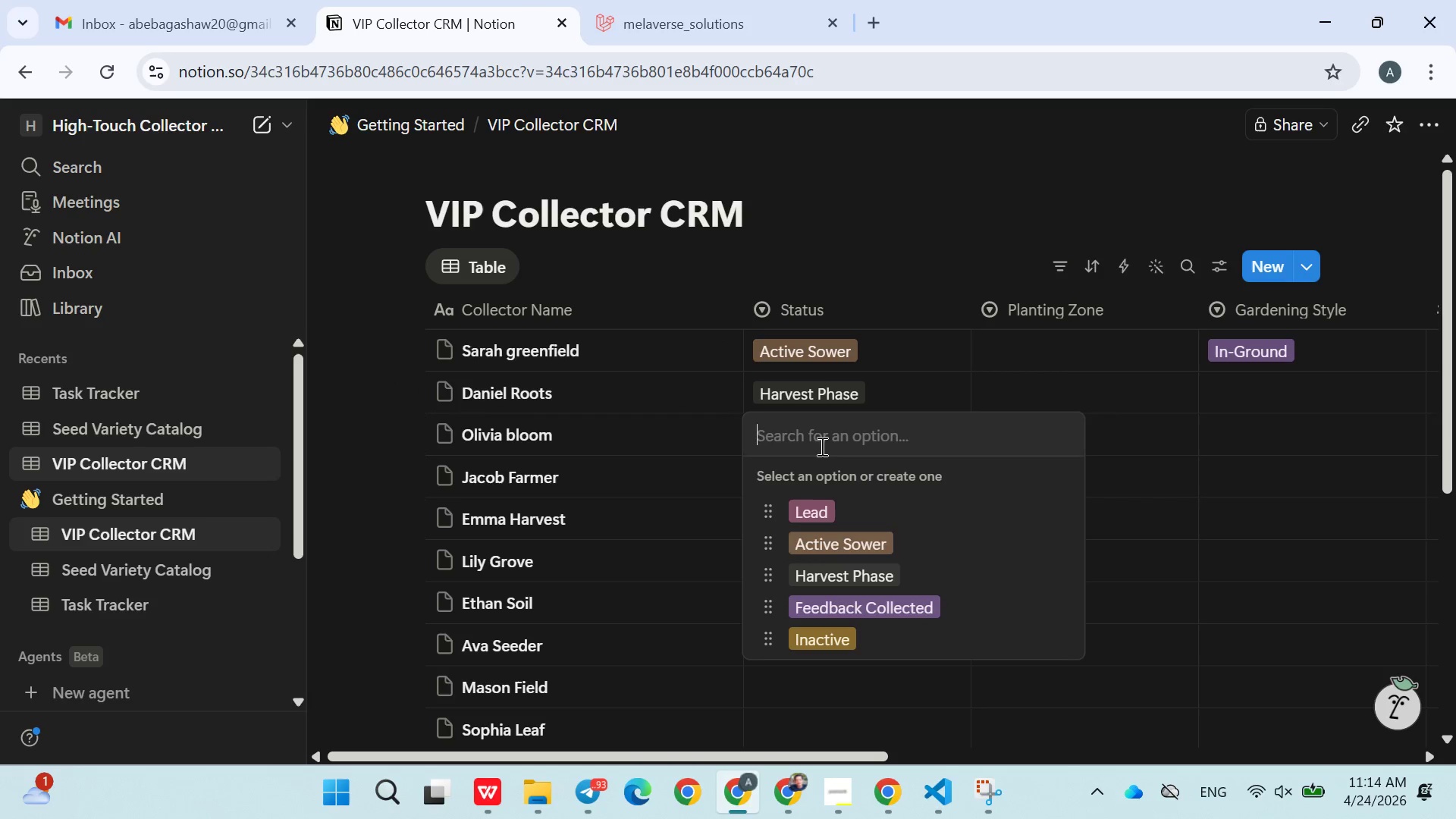 
left_click([828, 471])
 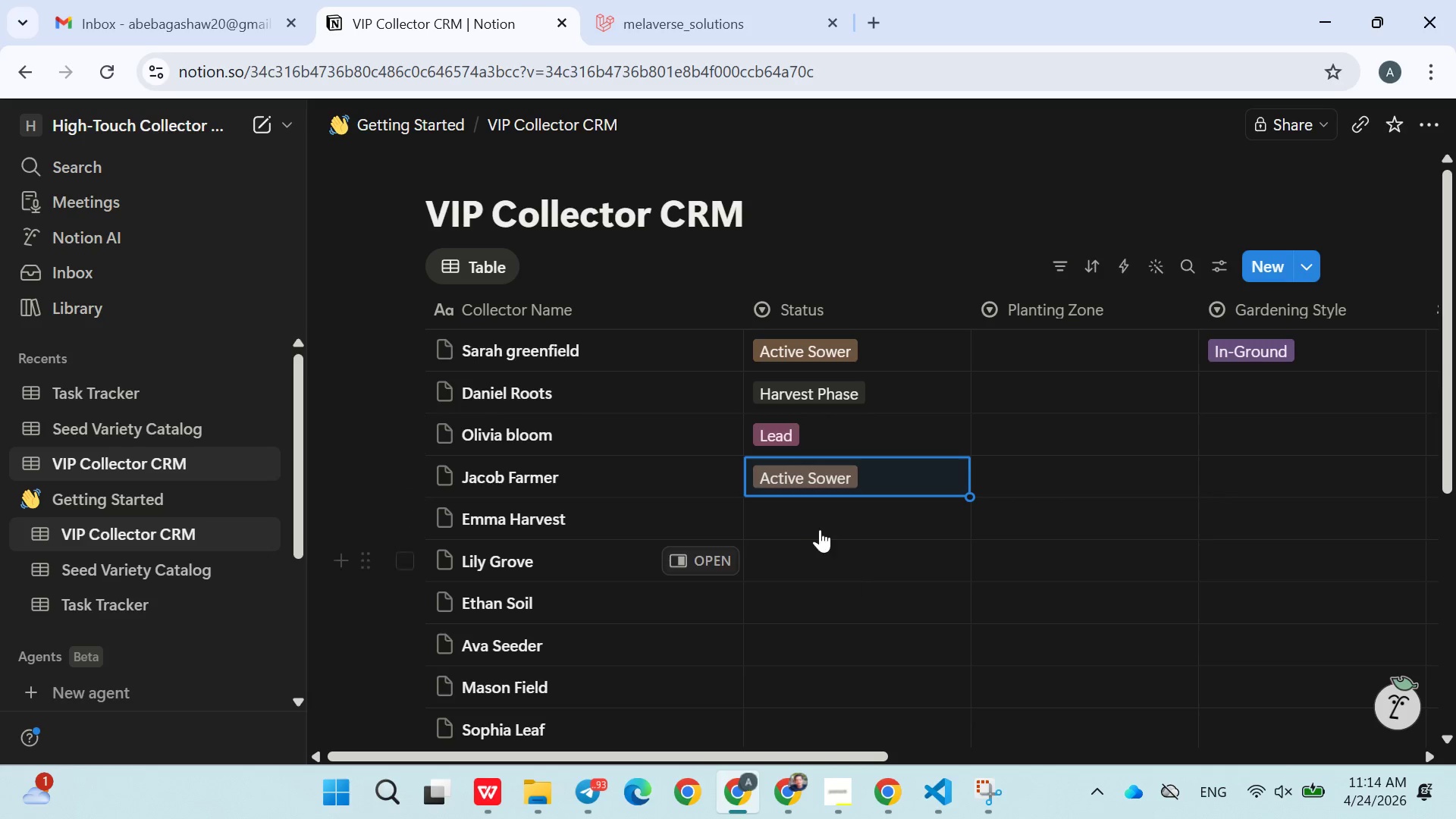 
left_click([811, 513])
 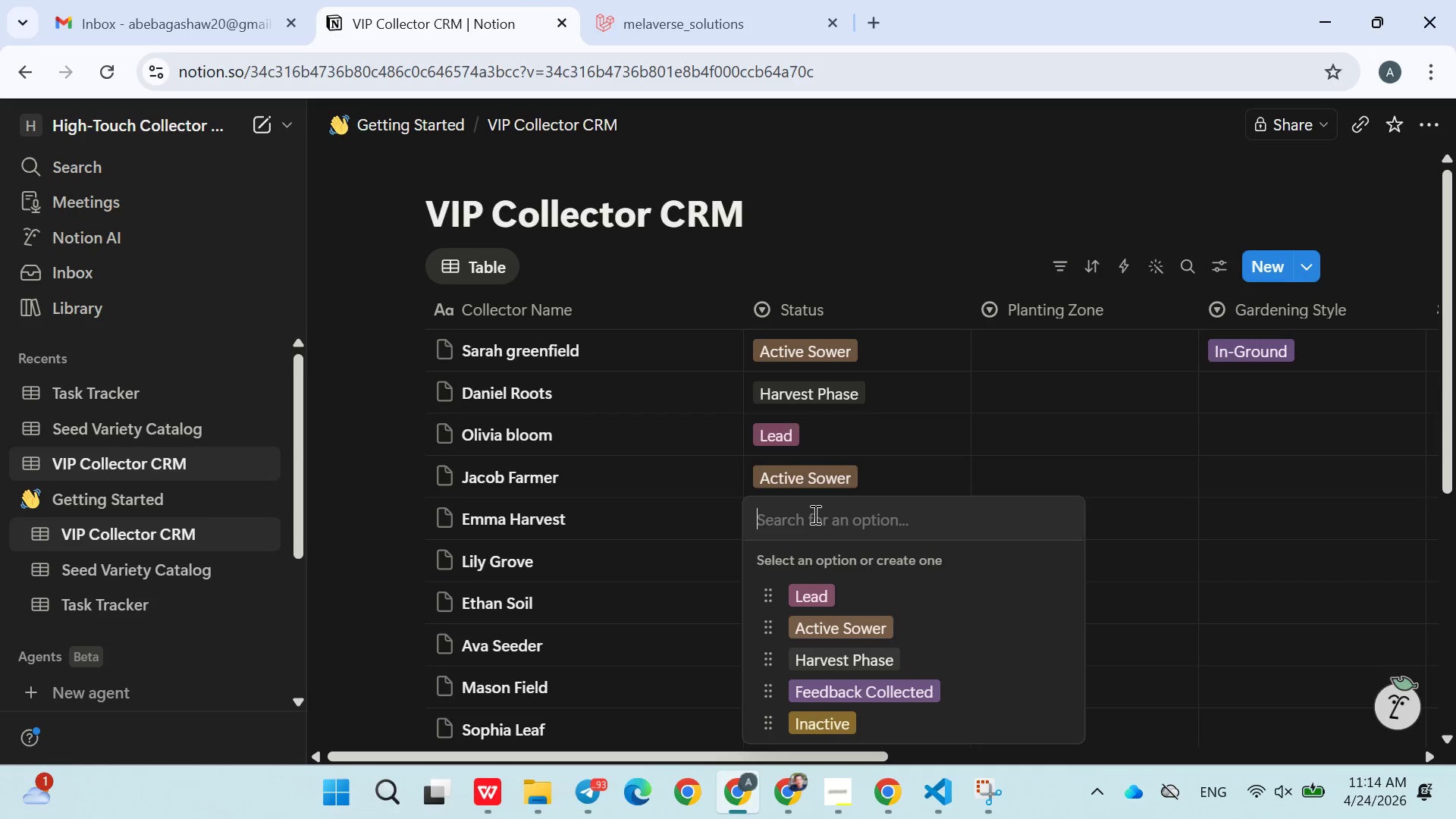 
left_click([890, 686])
 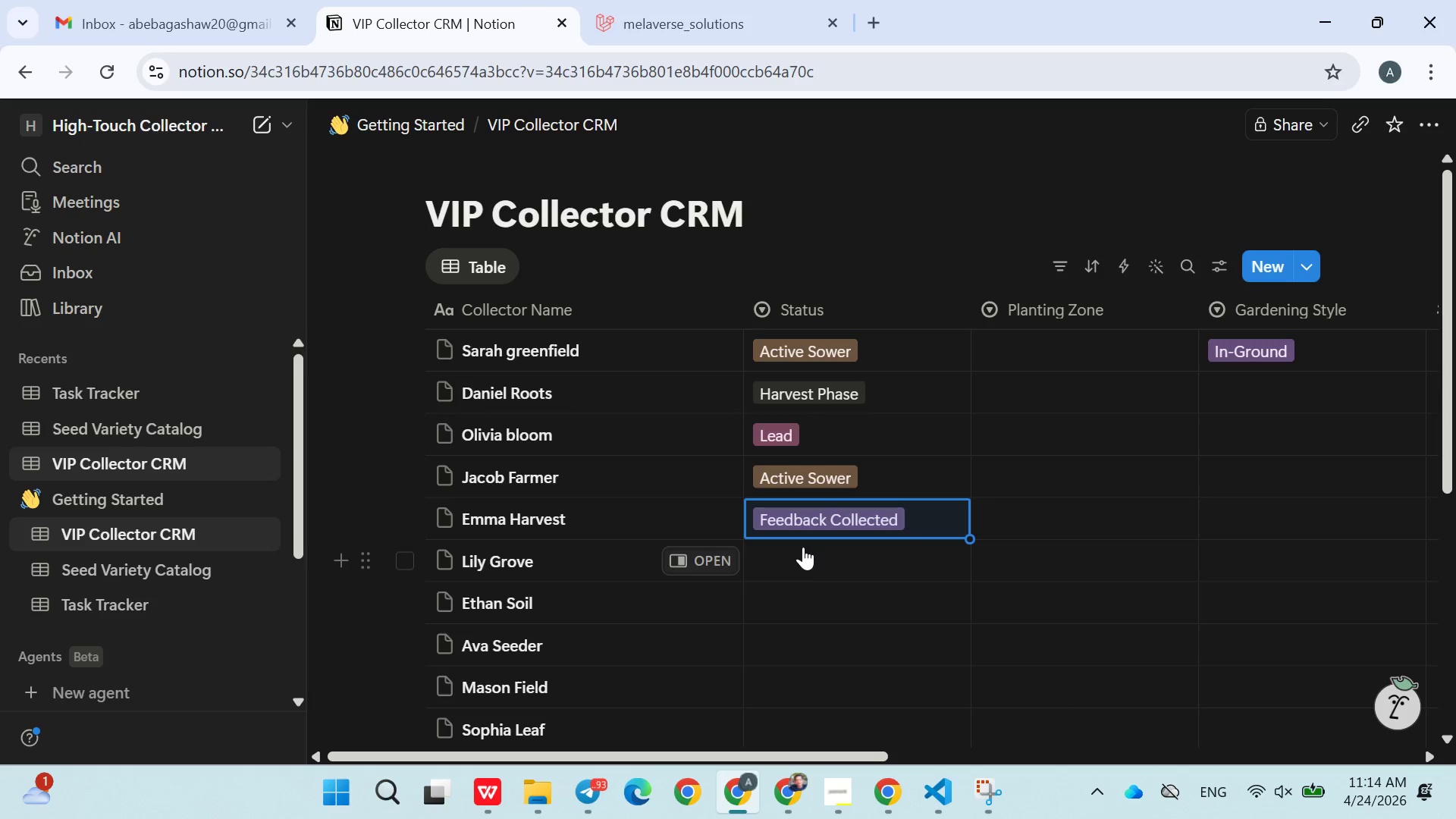 
left_click([803, 547])
 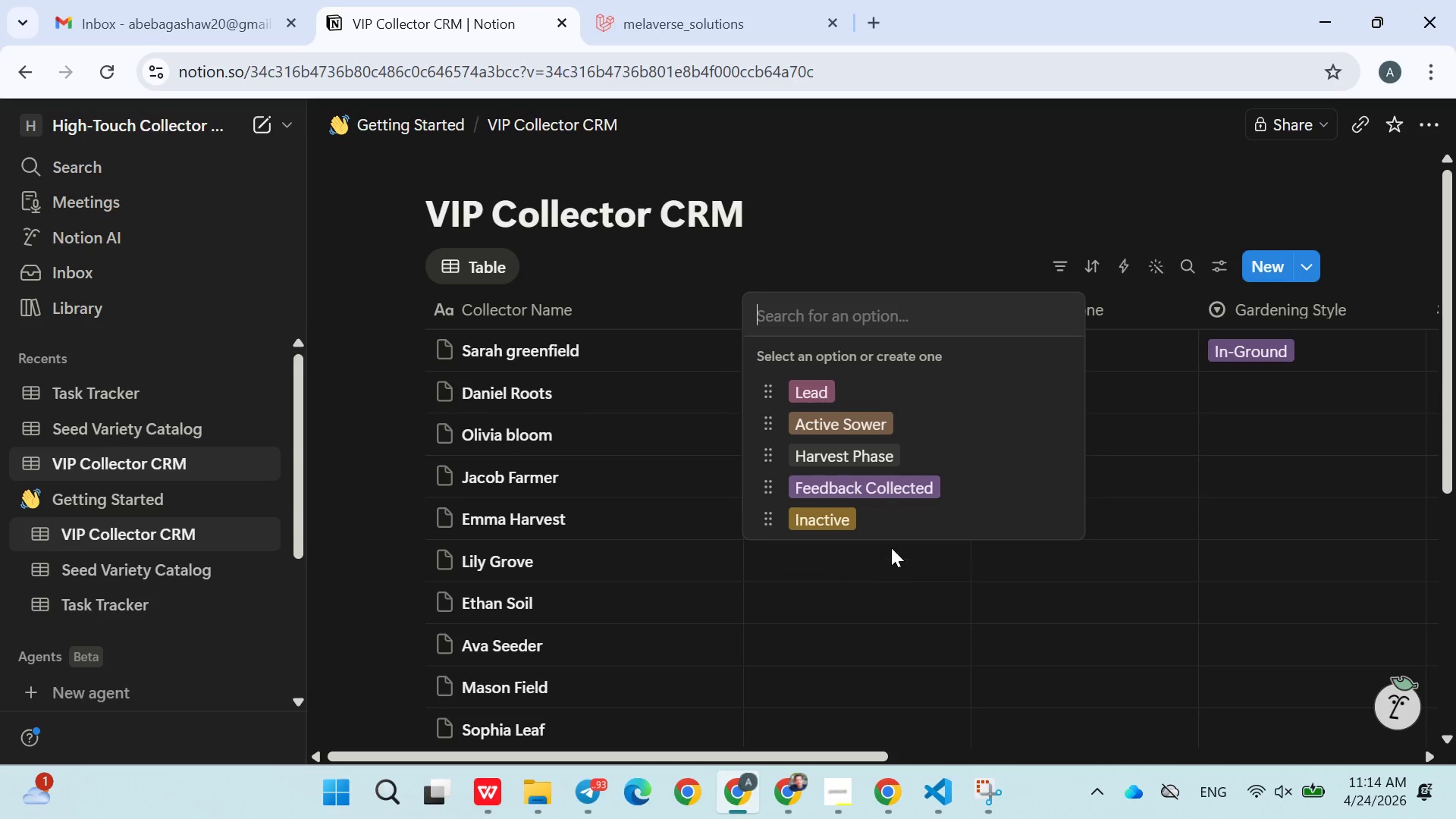 
left_click([861, 462])
 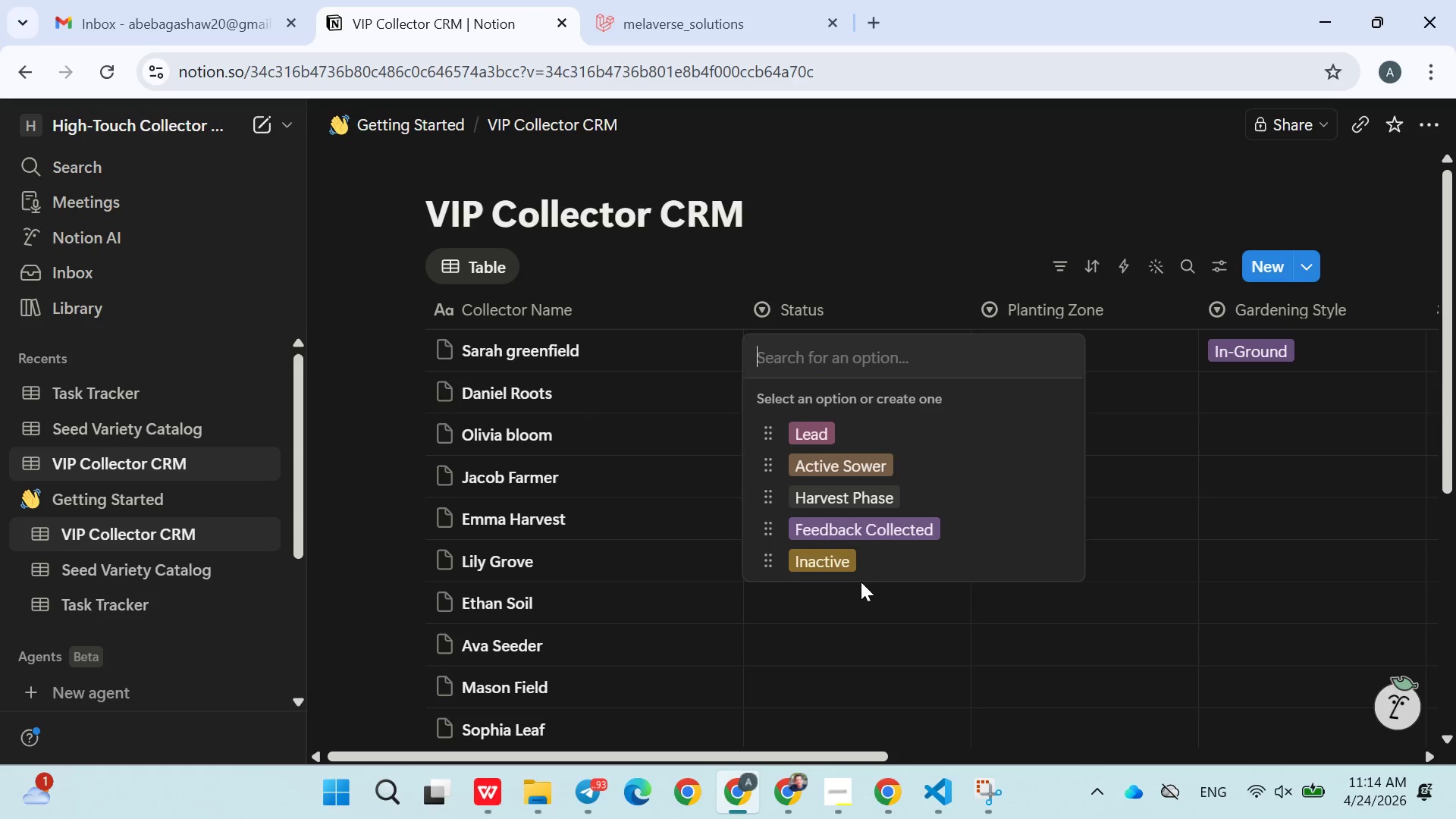 
left_click([863, 460])
 